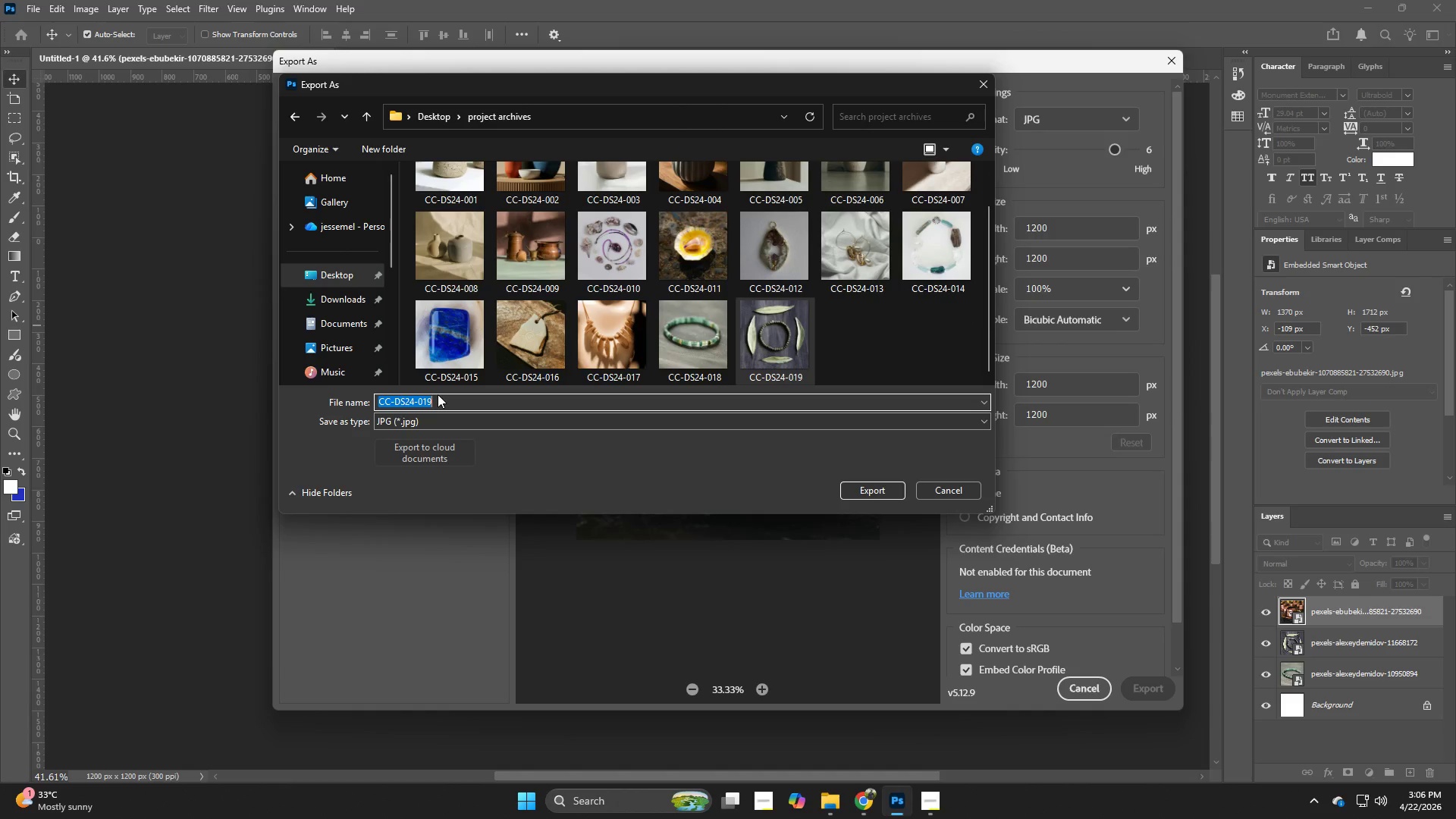 
triple_click([438, 394])
 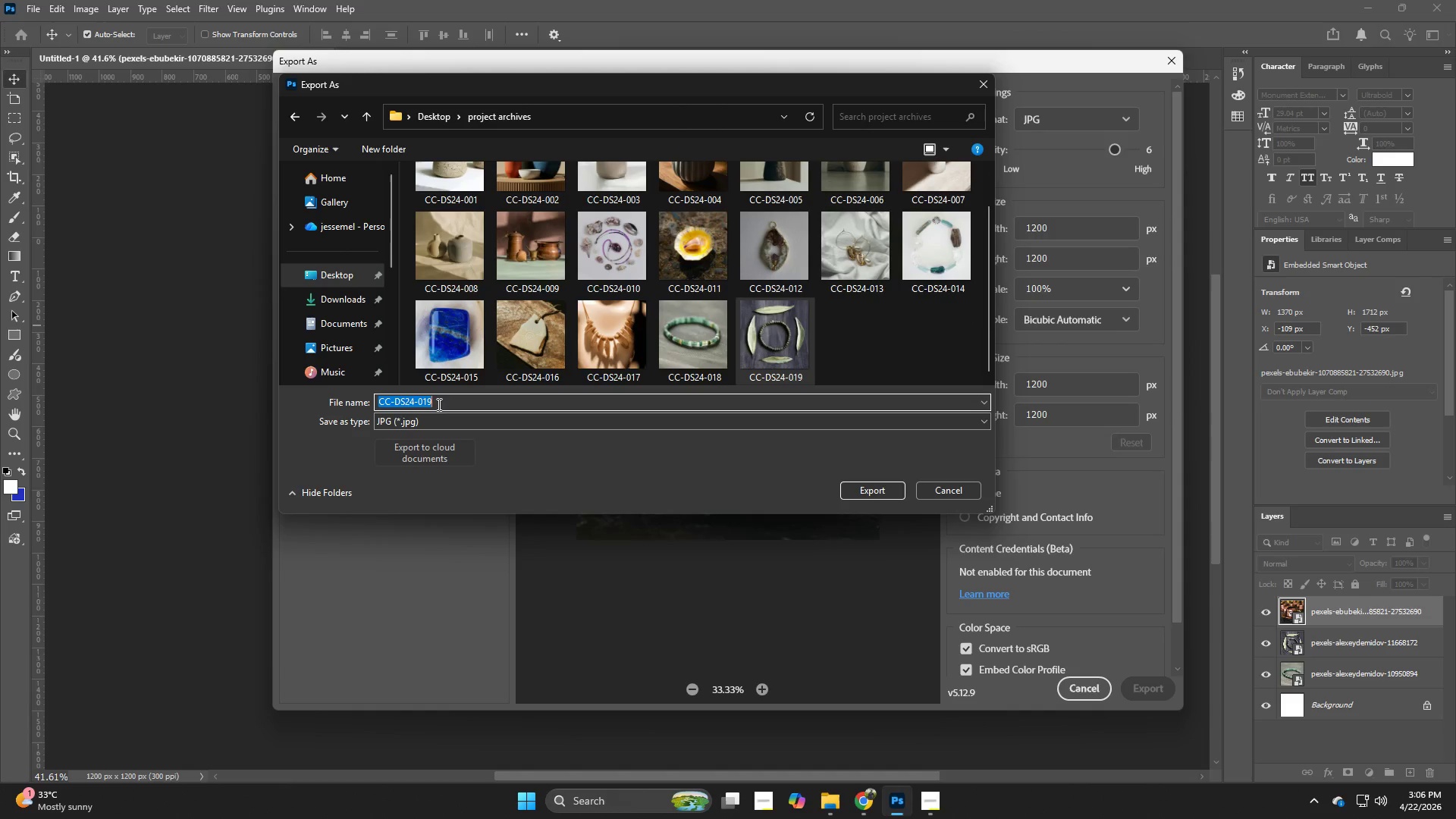 
left_click([438, 405])
 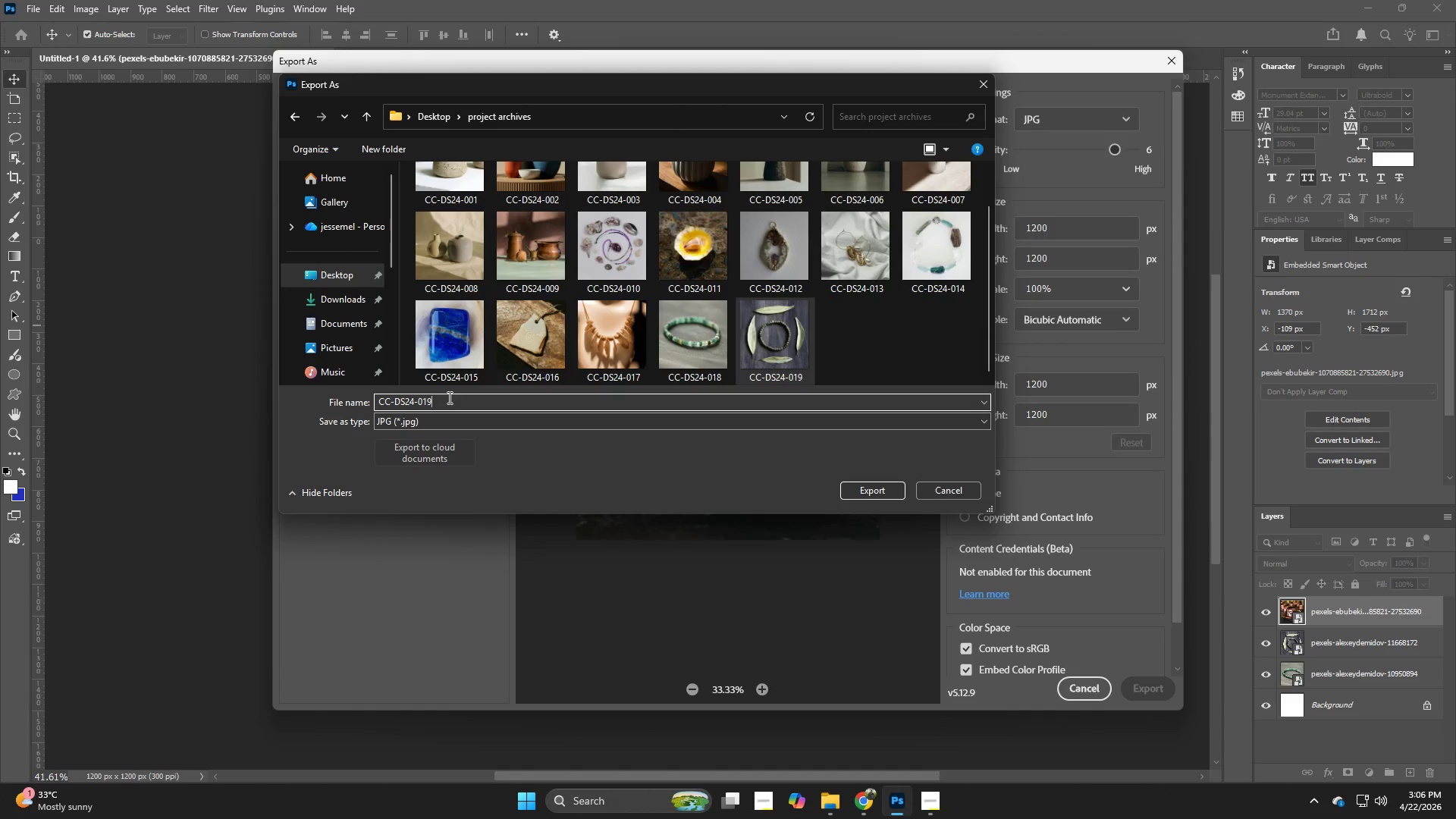 
key(Backspace)
key(Backspace)
type(20)
key(NumpadEnter)
 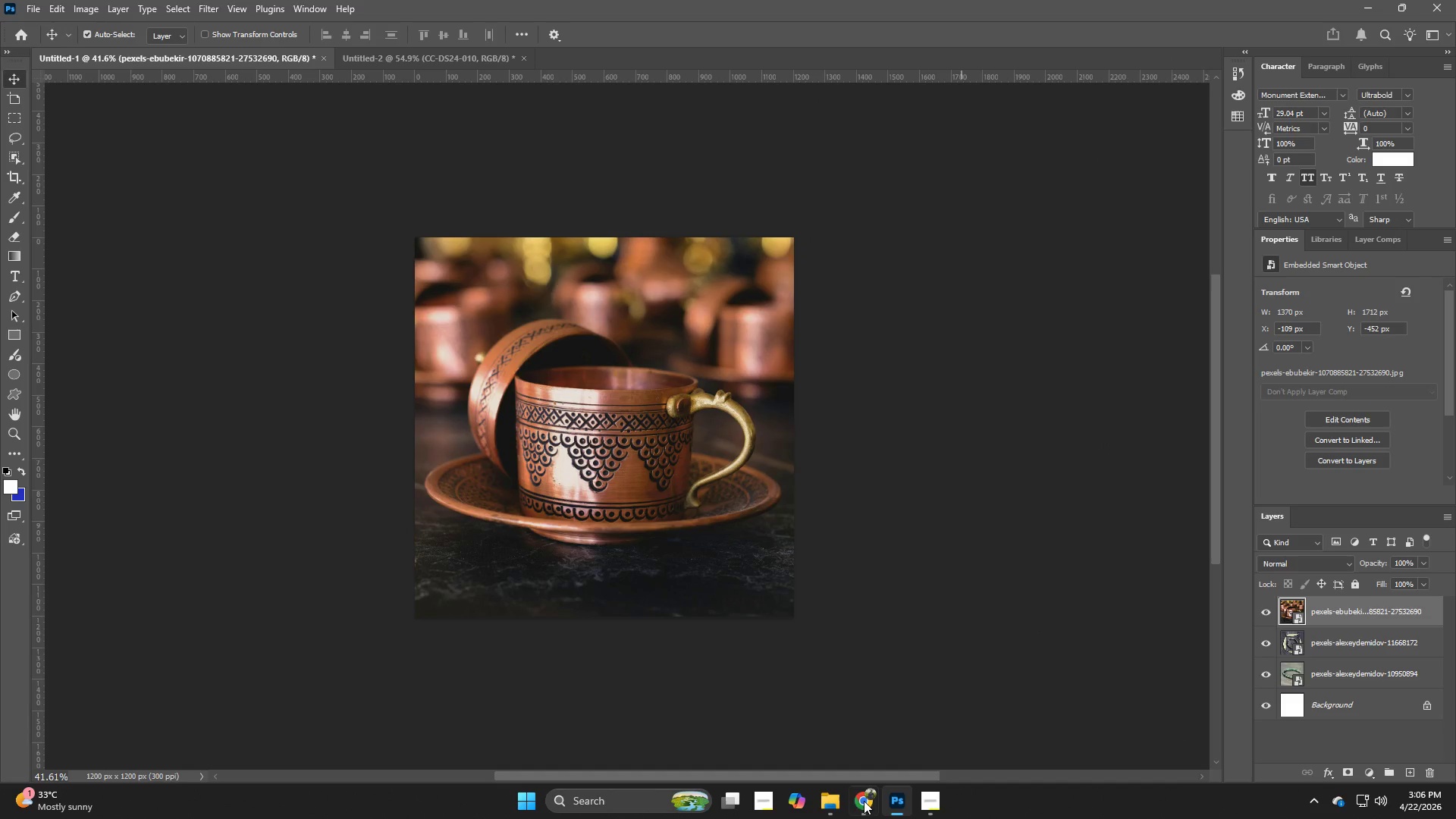 
left_click([853, 795])
 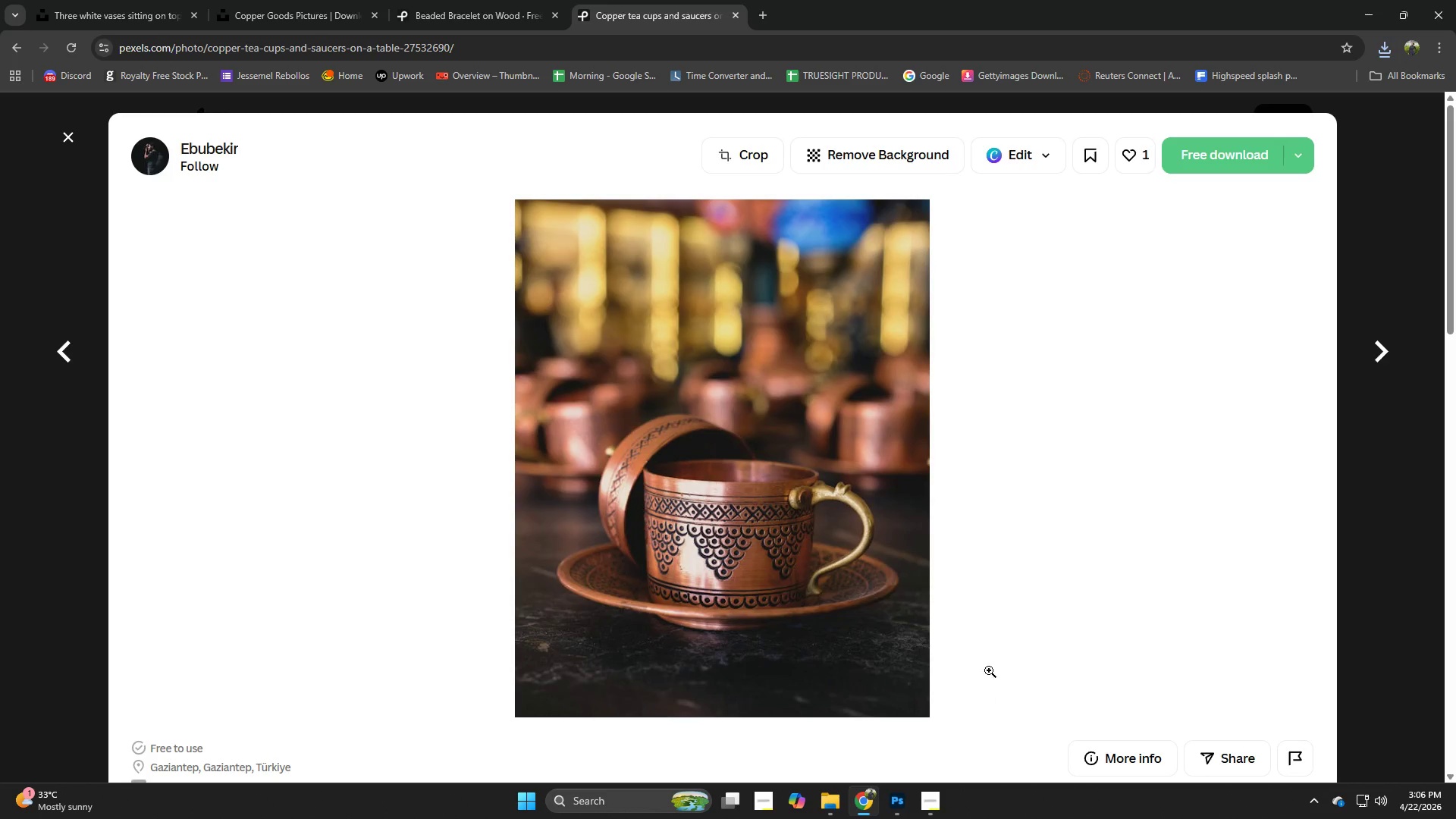 
scroll: coordinate [573, 419], scroll_direction: down, amount: 9.0
 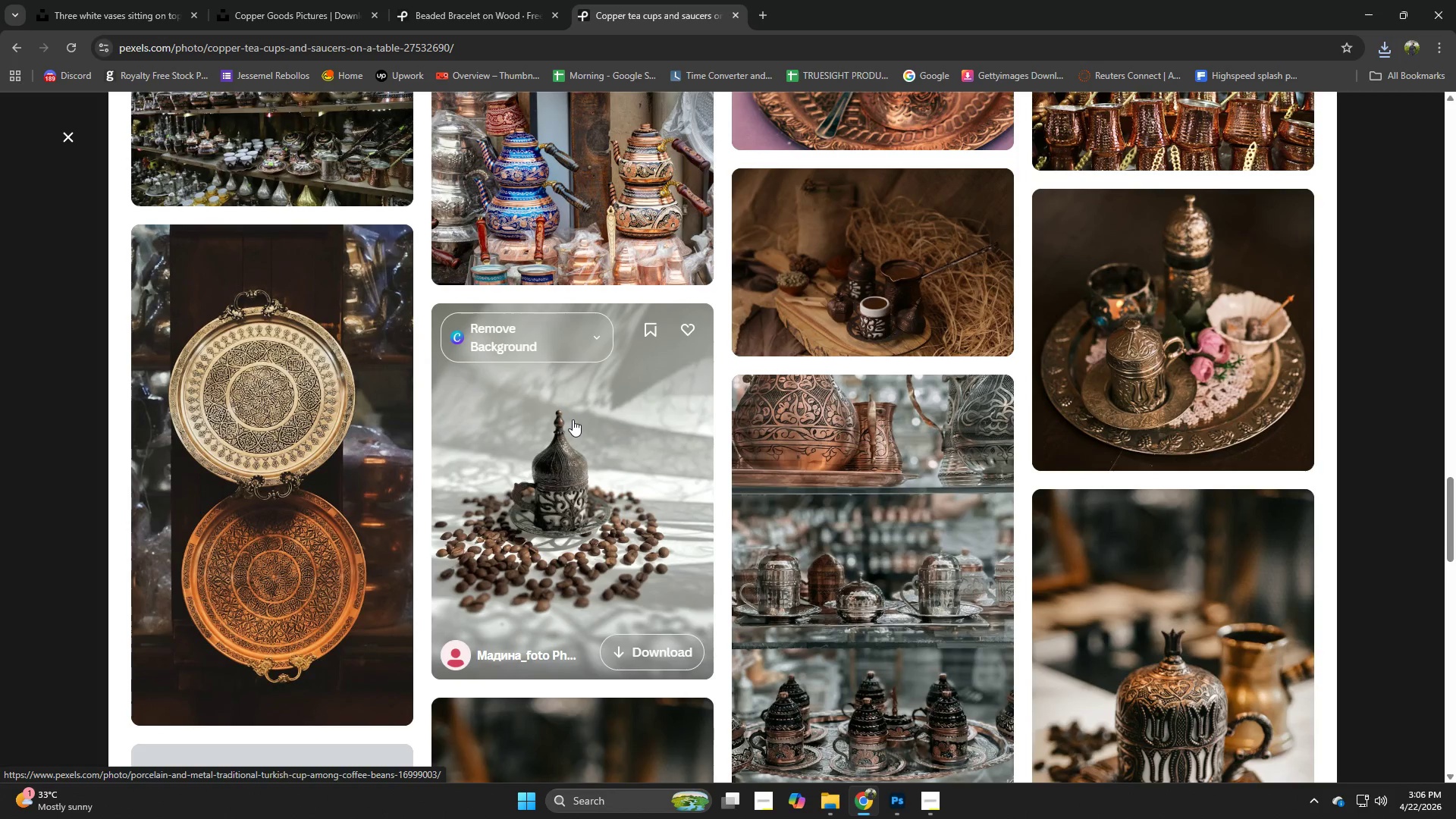 
scroll: coordinate [855, 509], scroll_direction: down, amount: 6.0
 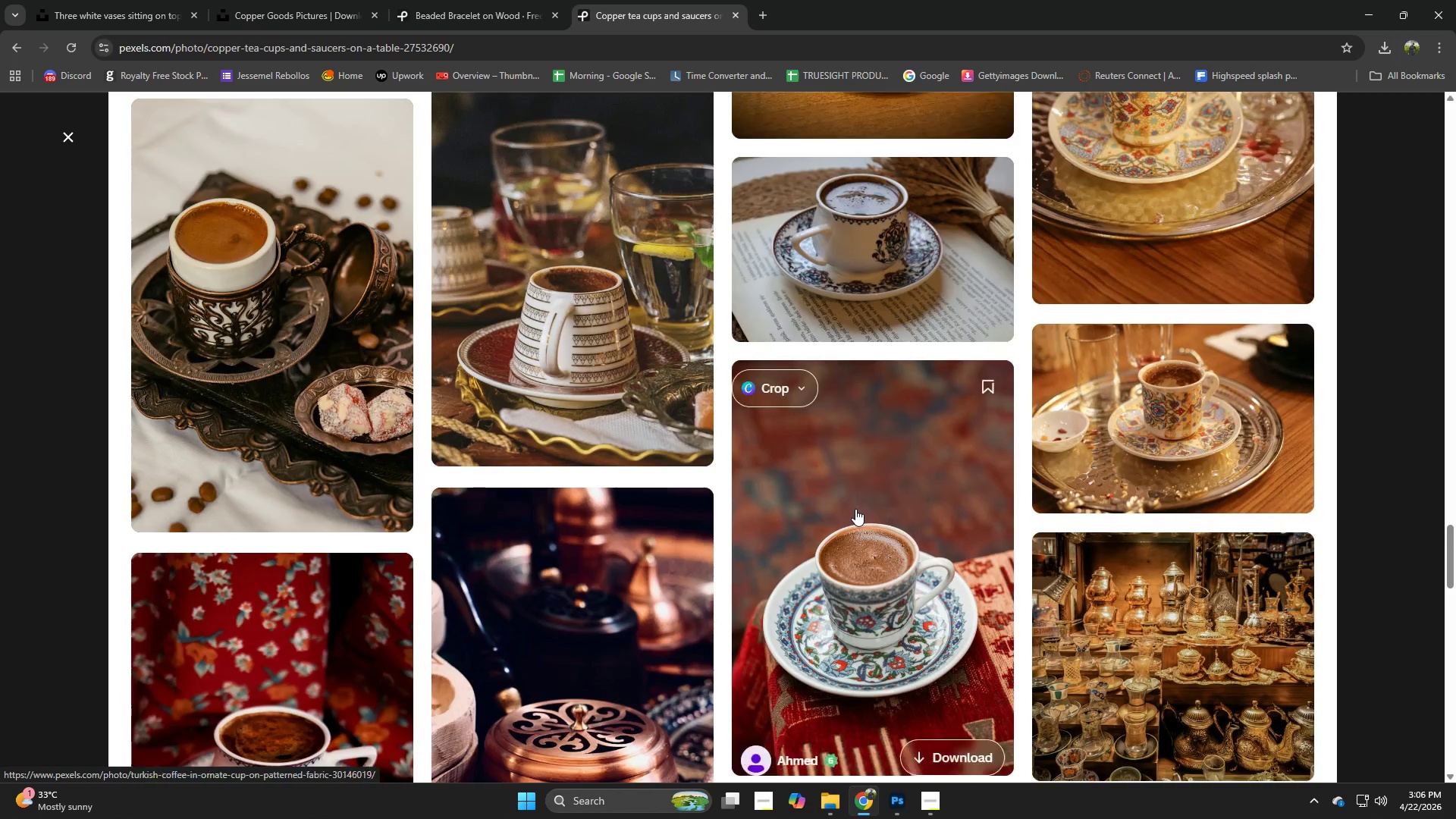 
scroll: coordinate [855, 509], scroll_direction: up, amount: 2.0
 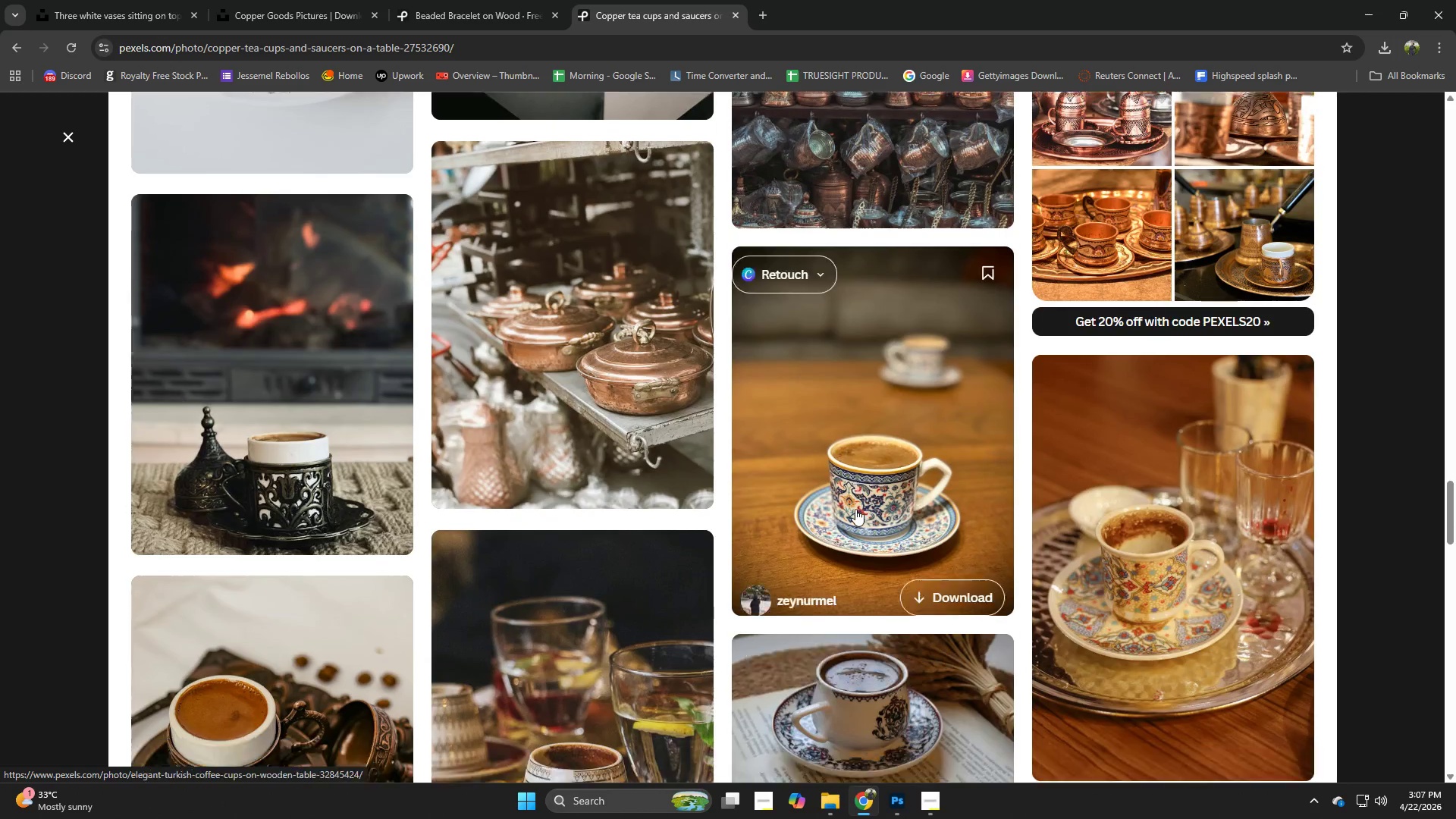 
scroll: coordinate [855, 509], scroll_direction: down, amount: 3.0
 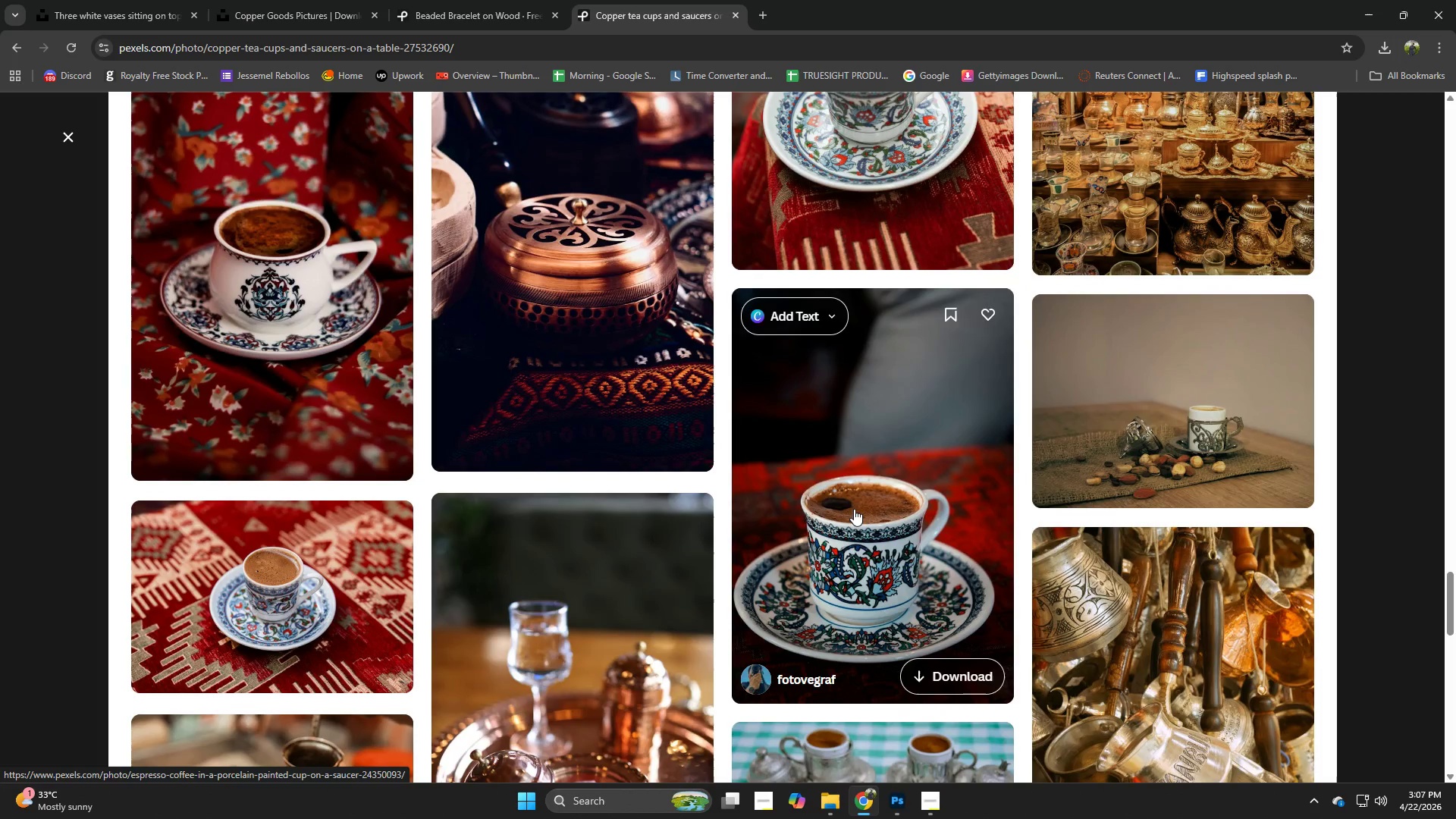 
scroll: coordinate [846, 523], scroll_direction: none, amount: 0.0
 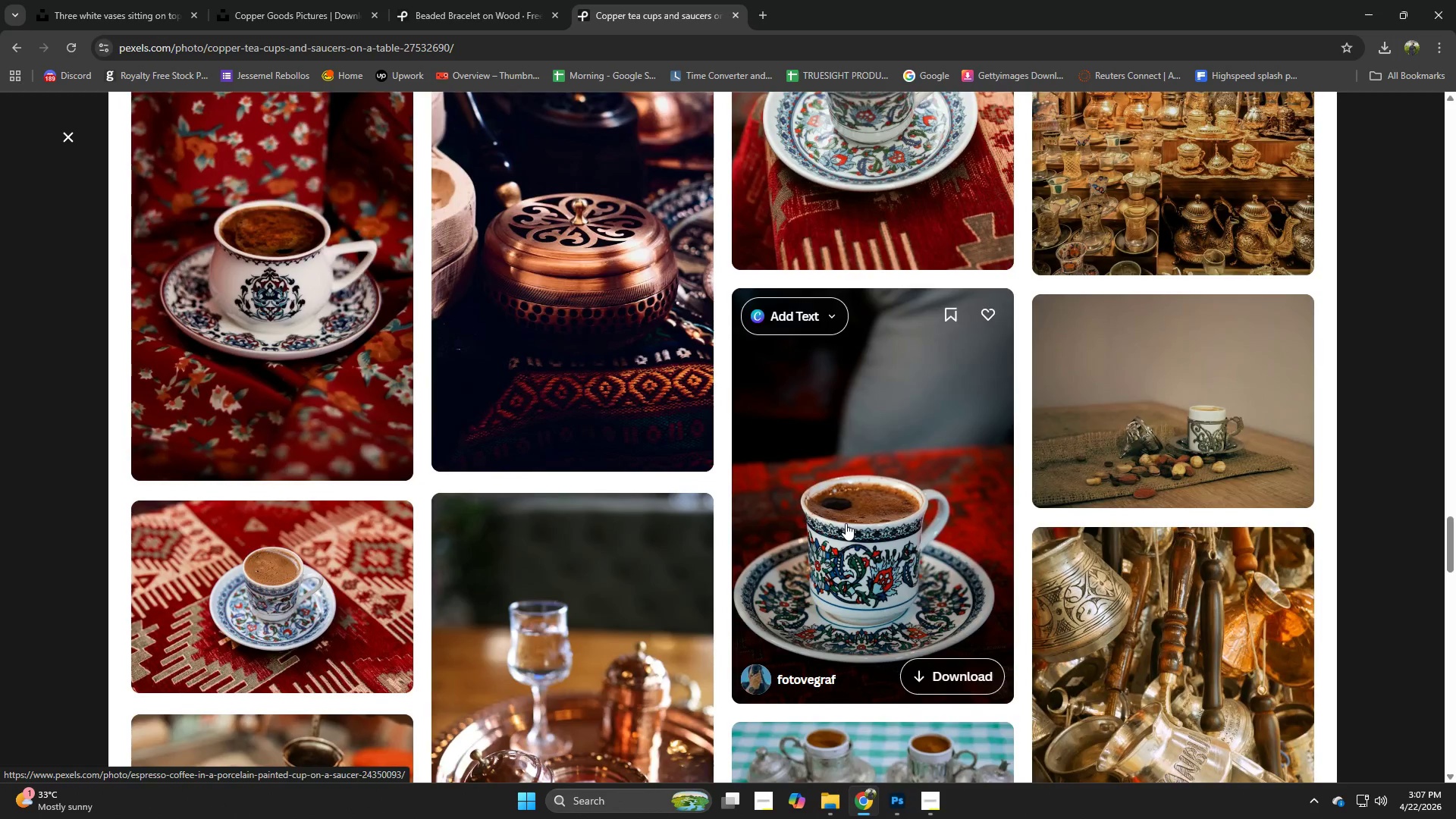 
scroll: coordinate [846, 523], scroll_direction: up, amount: 1.0
 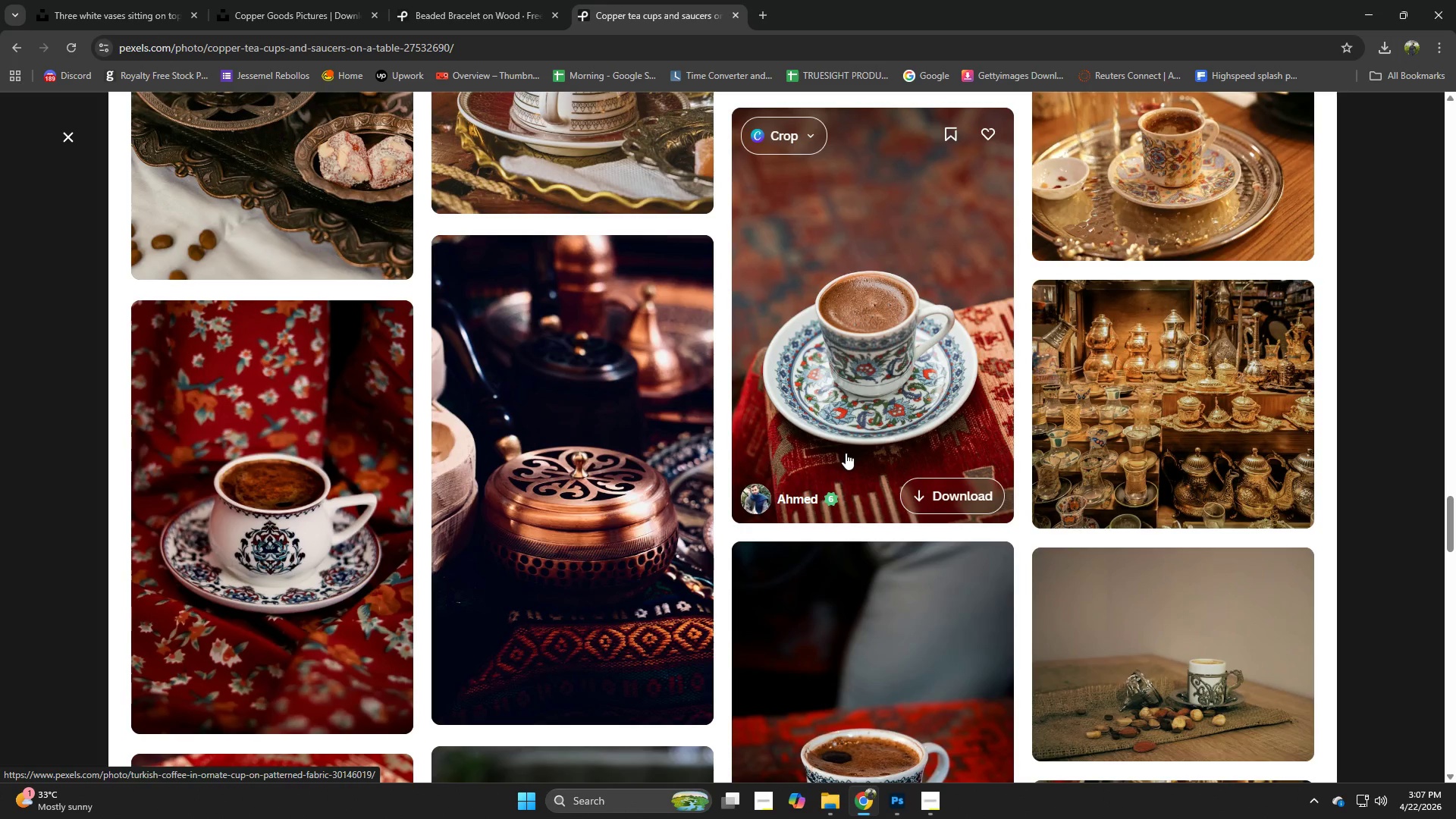 
wait(7.02)
 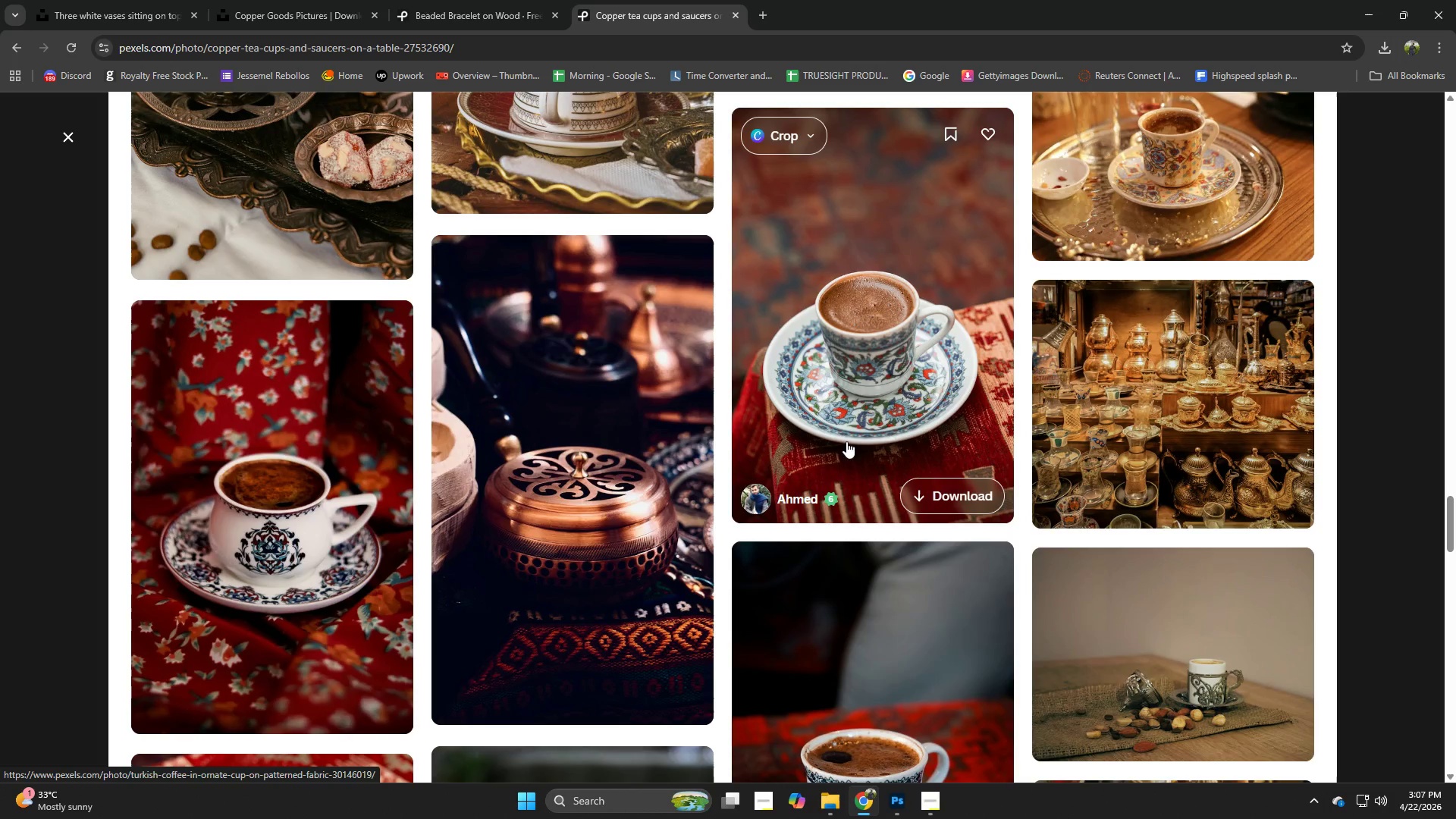 
scroll: coordinate [868, 400], scroll_direction: up, amount: 1.0
 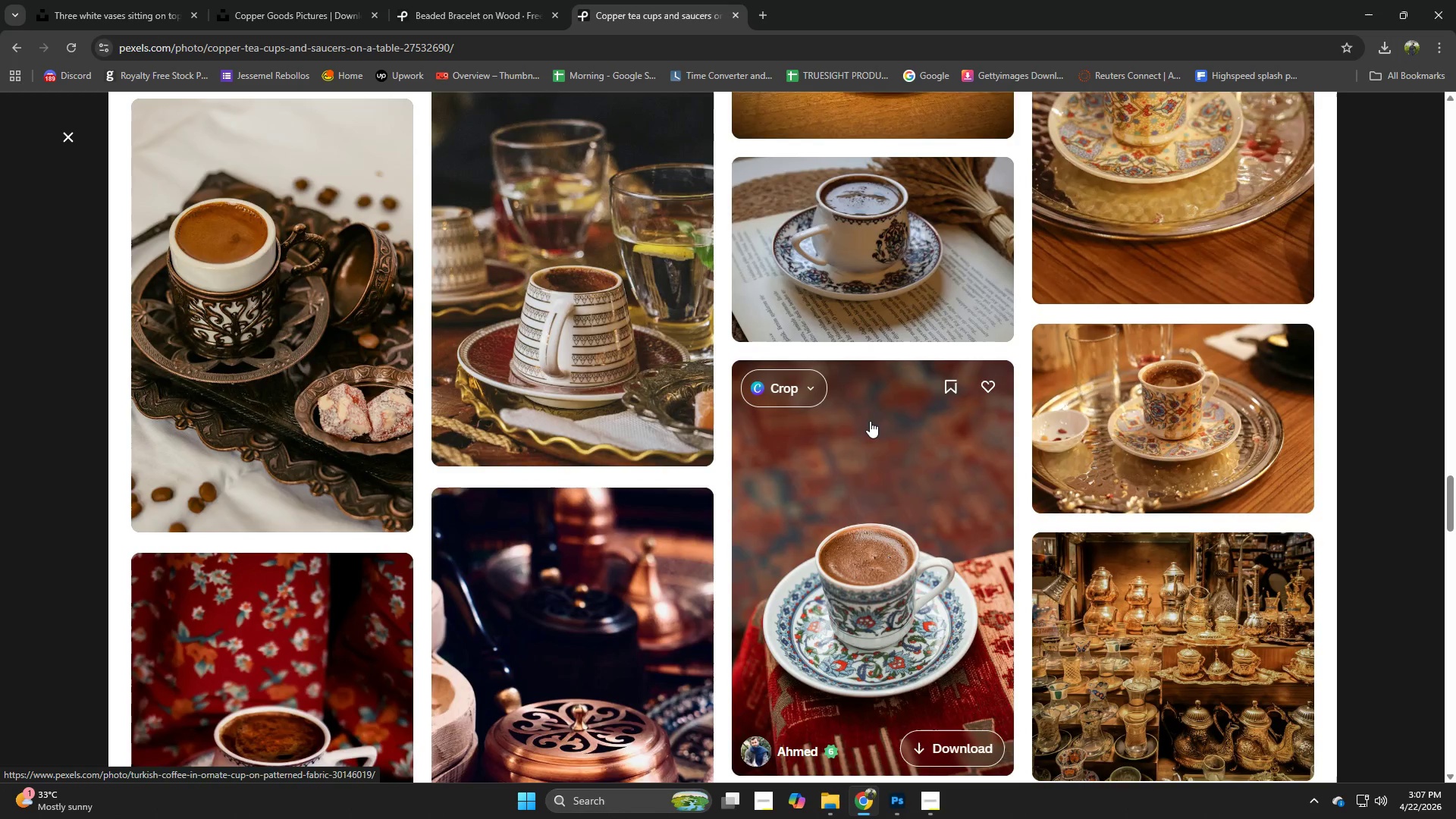 
scroll: coordinate [870, 423], scroll_direction: down, amount: 2.0
 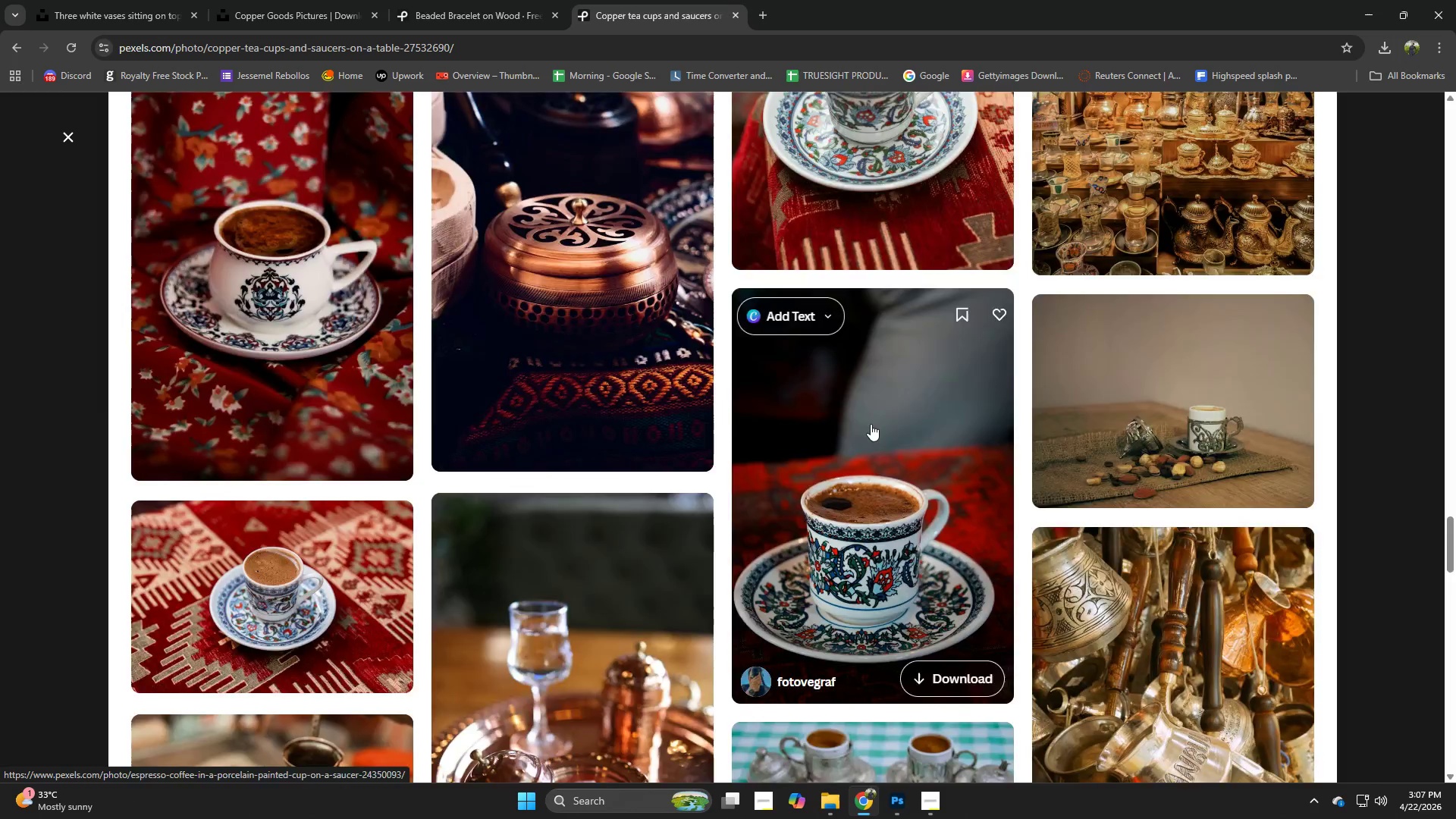 
scroll: coordinate [871, 424], scroll_direction: up, amount: 1.0
 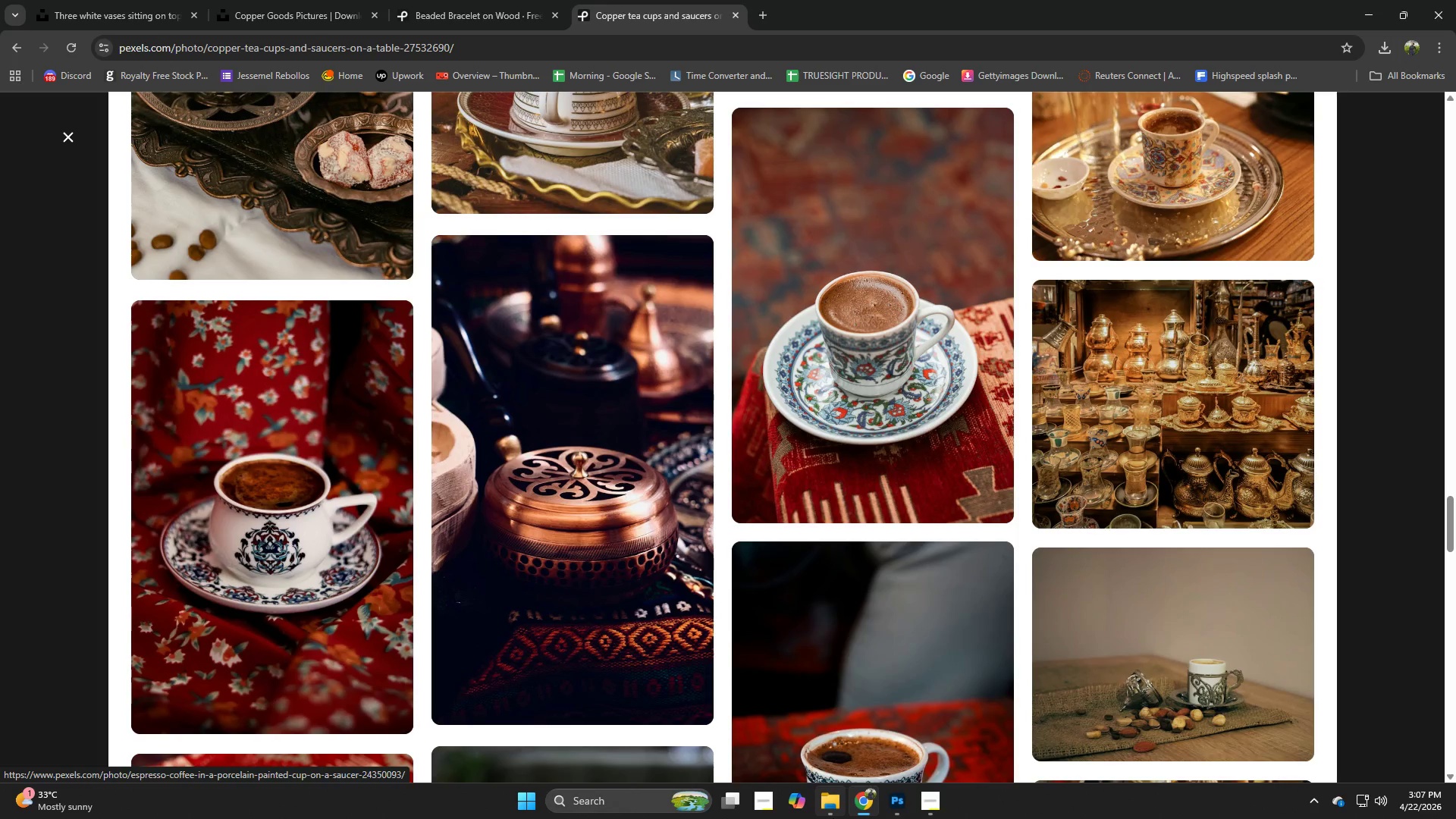 
wait(6.32)
 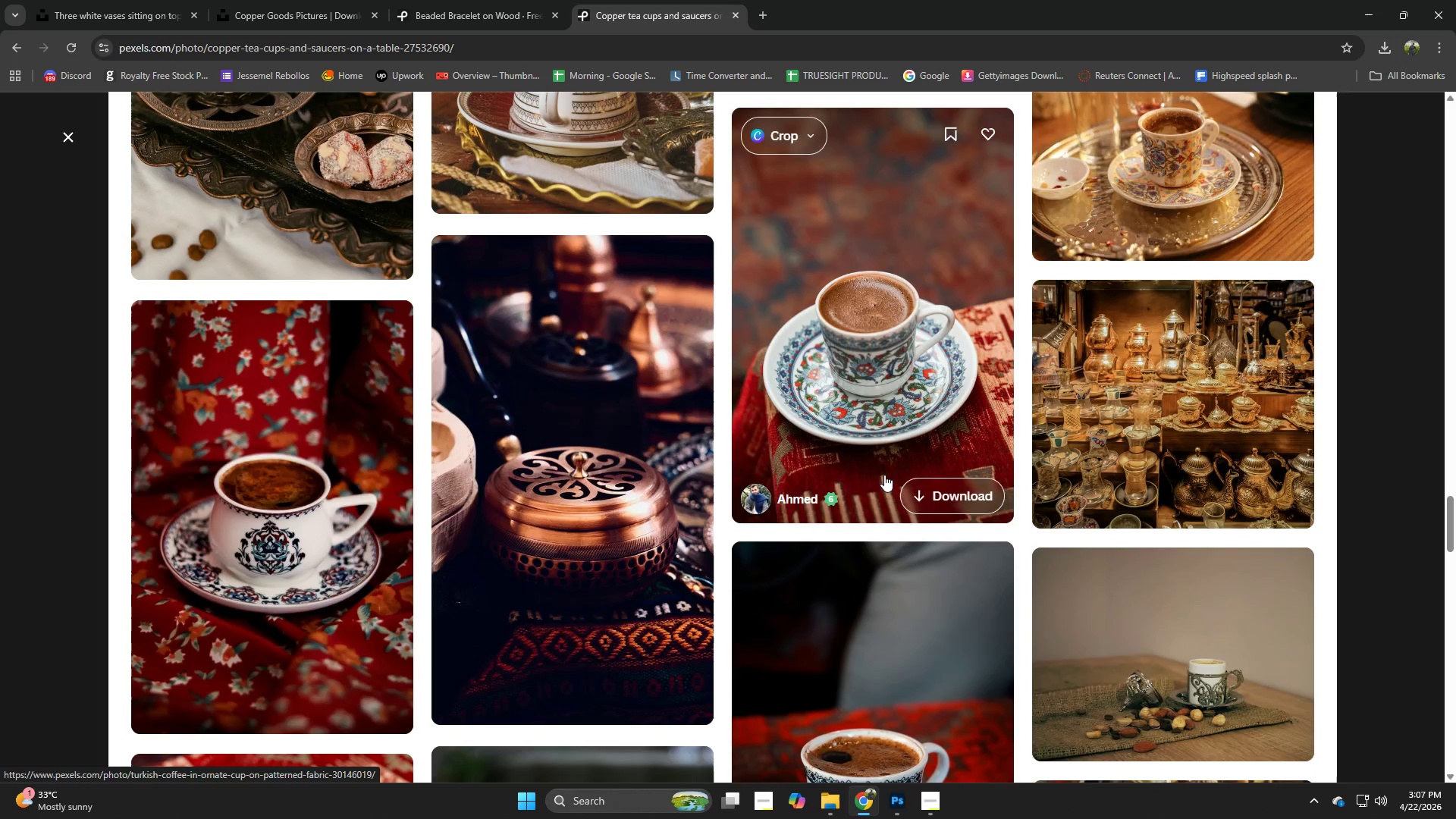 
scroll: coordinate [889, 443], scroll_direction: up, amount: 7.0
 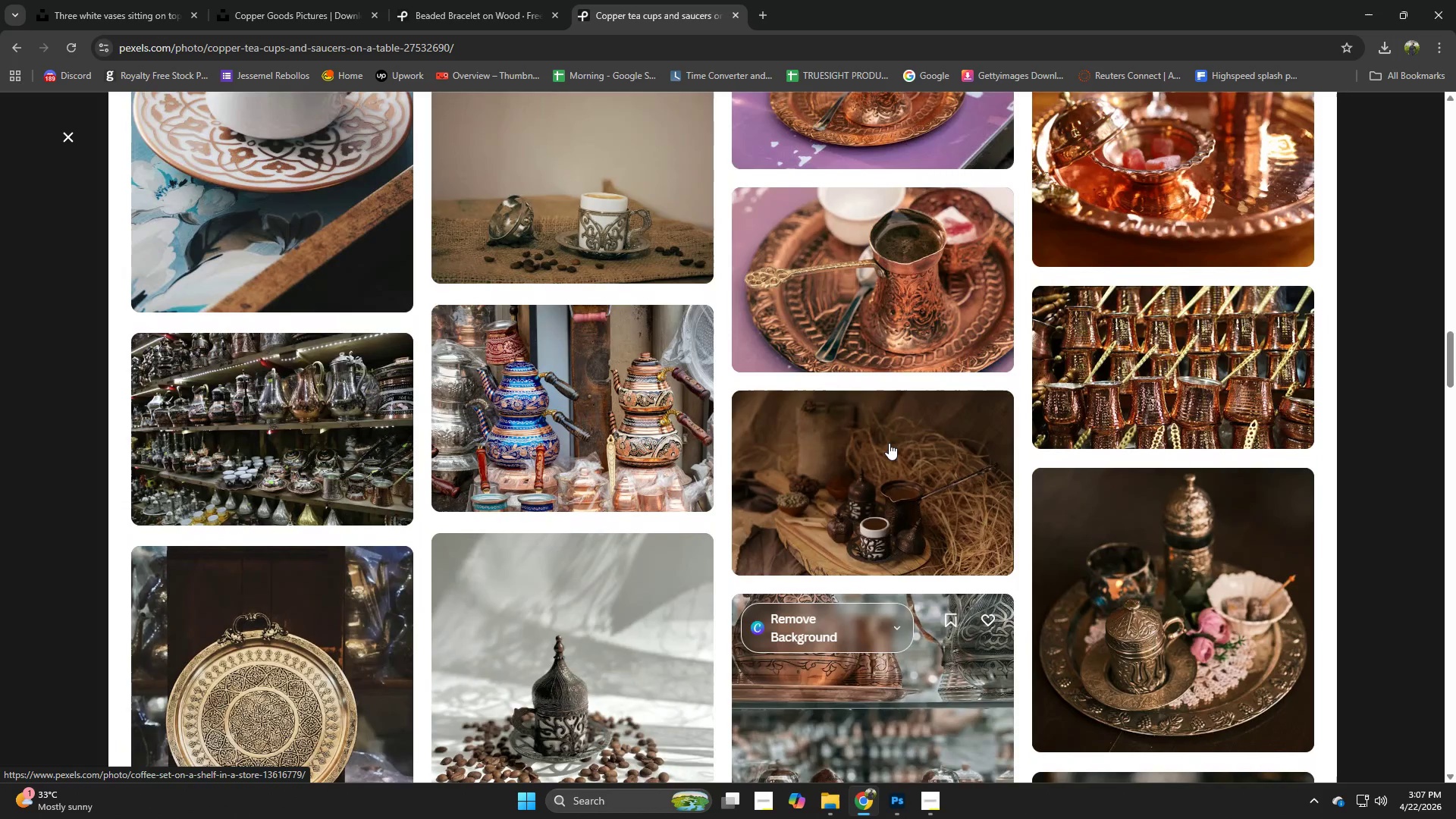 
scroll: coordinate [889, 443], scroll_direction: down, amount: 1.0
 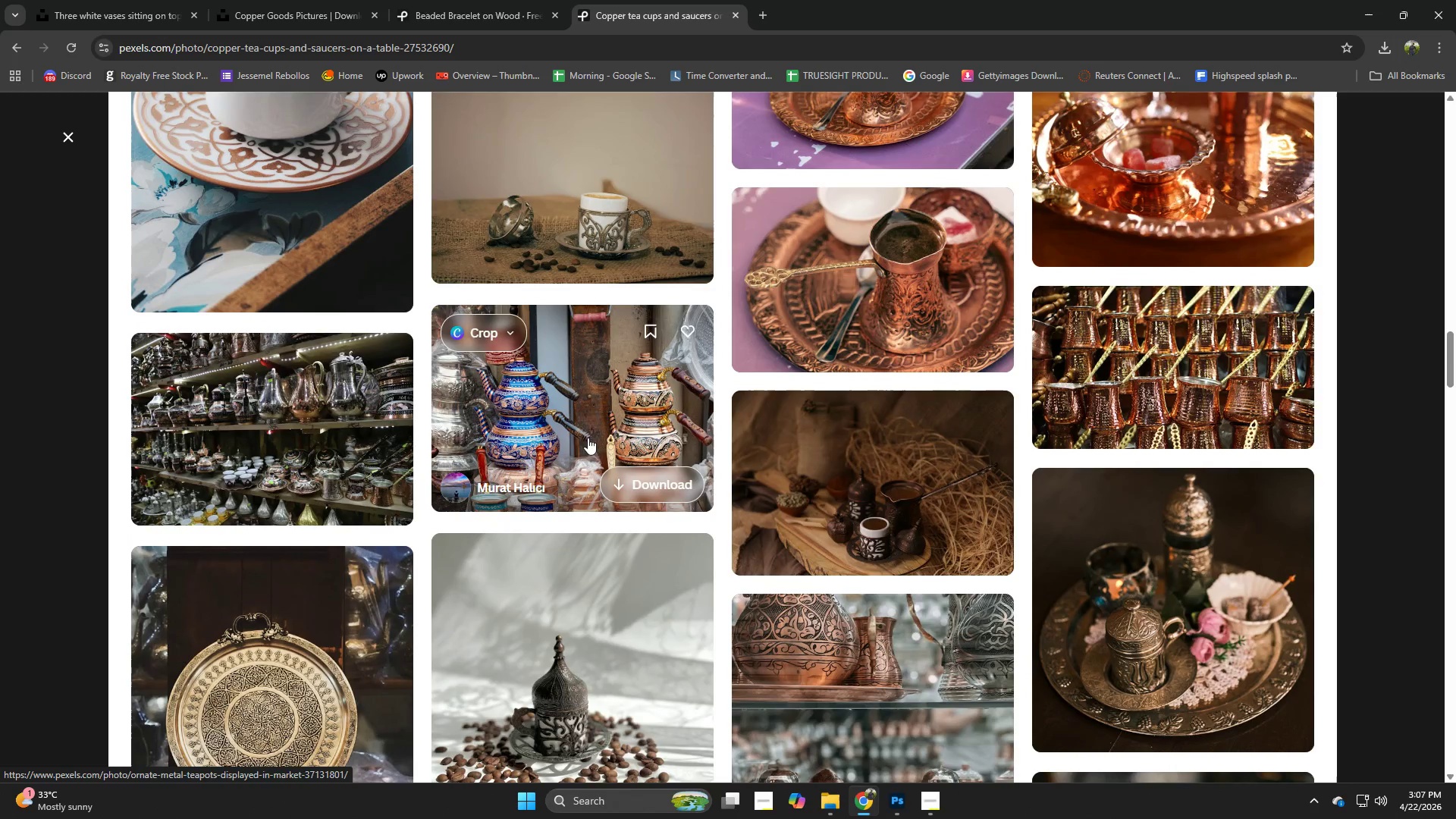 
scroll: coordinate [679, 466], scroll_direction: up, amount: 6.0
 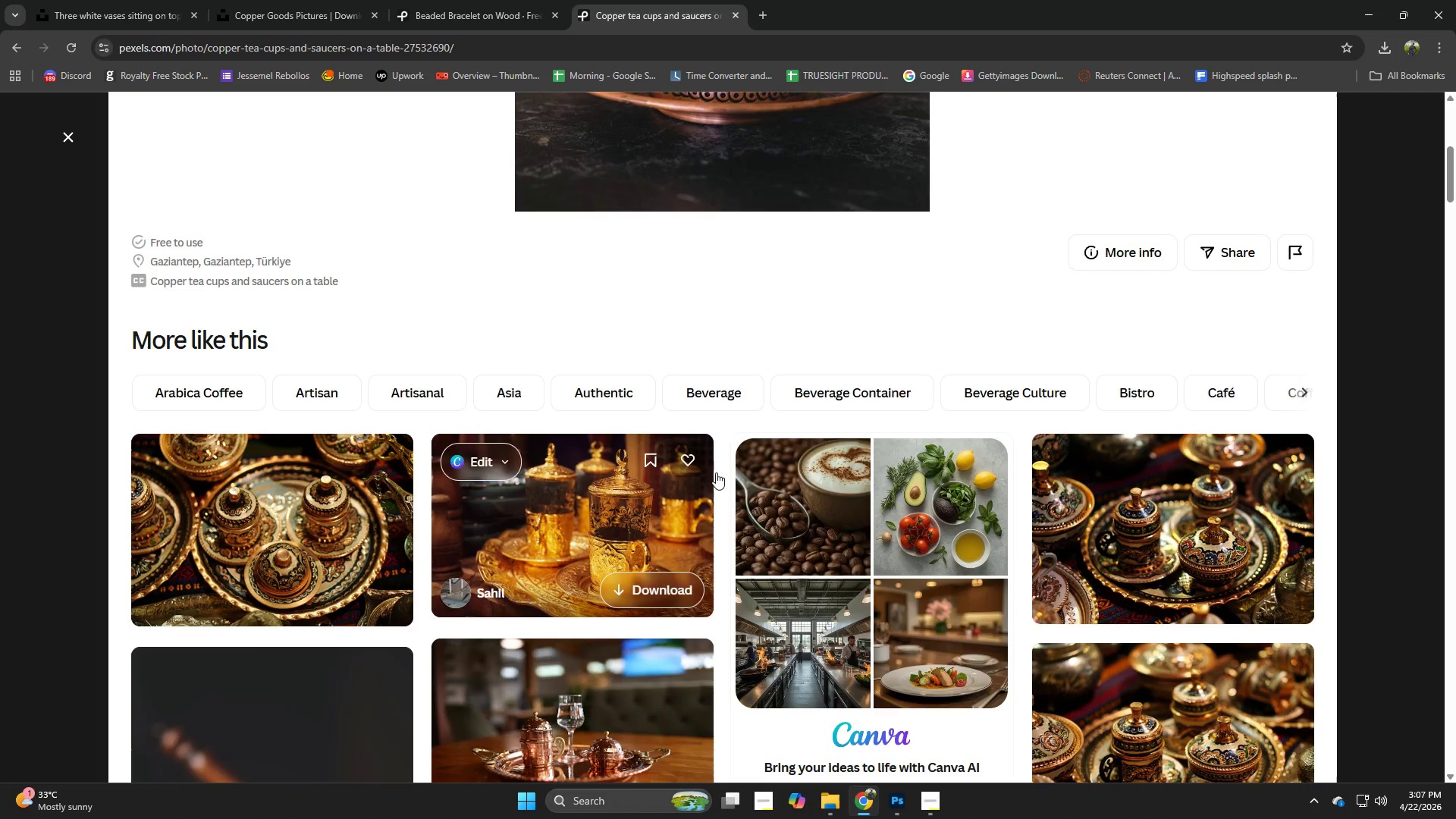 
scroll: coordinate [843, 480], scroll_direction: down, amount: 19.0
 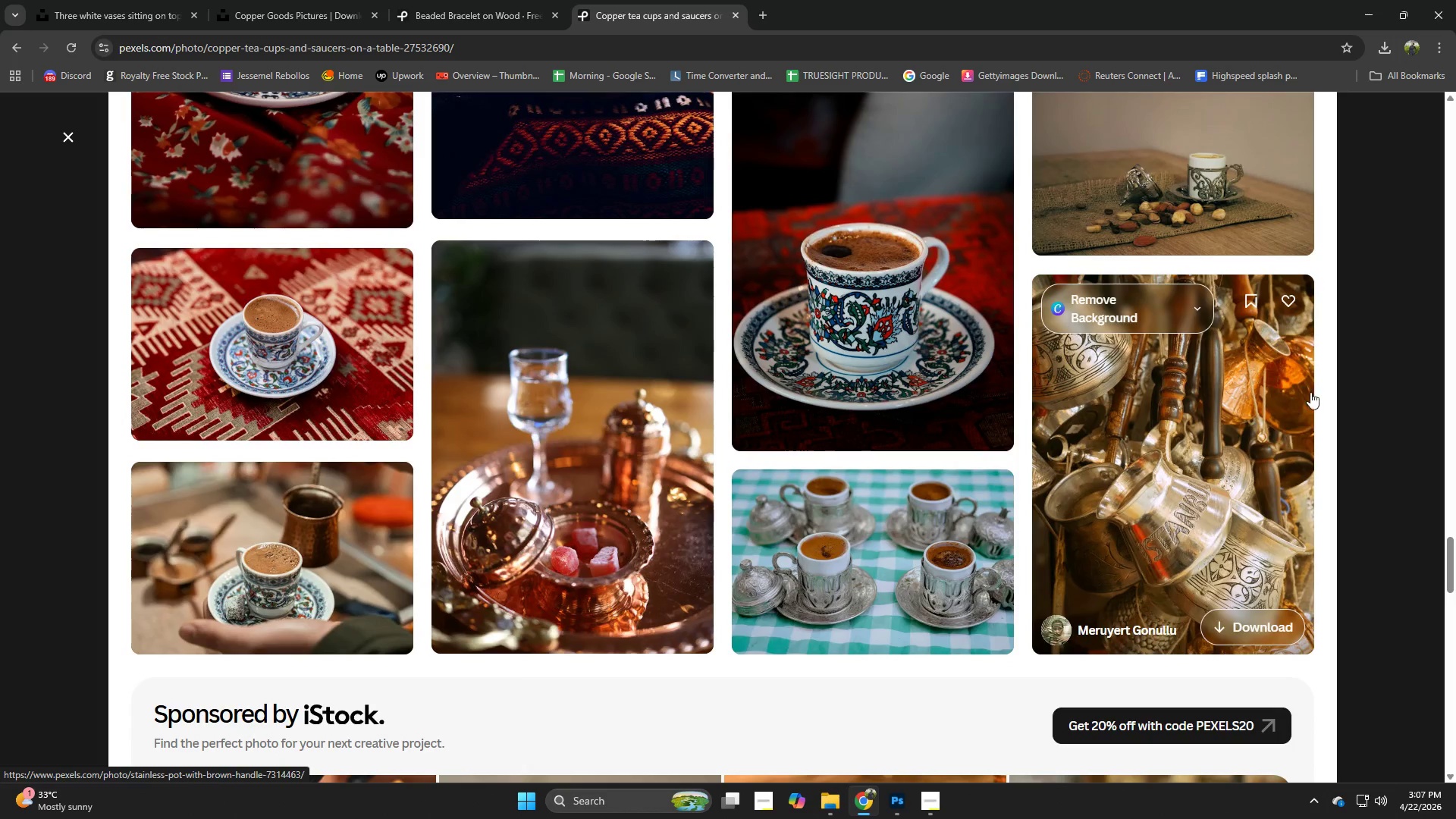 
left_click([1354, 376])
 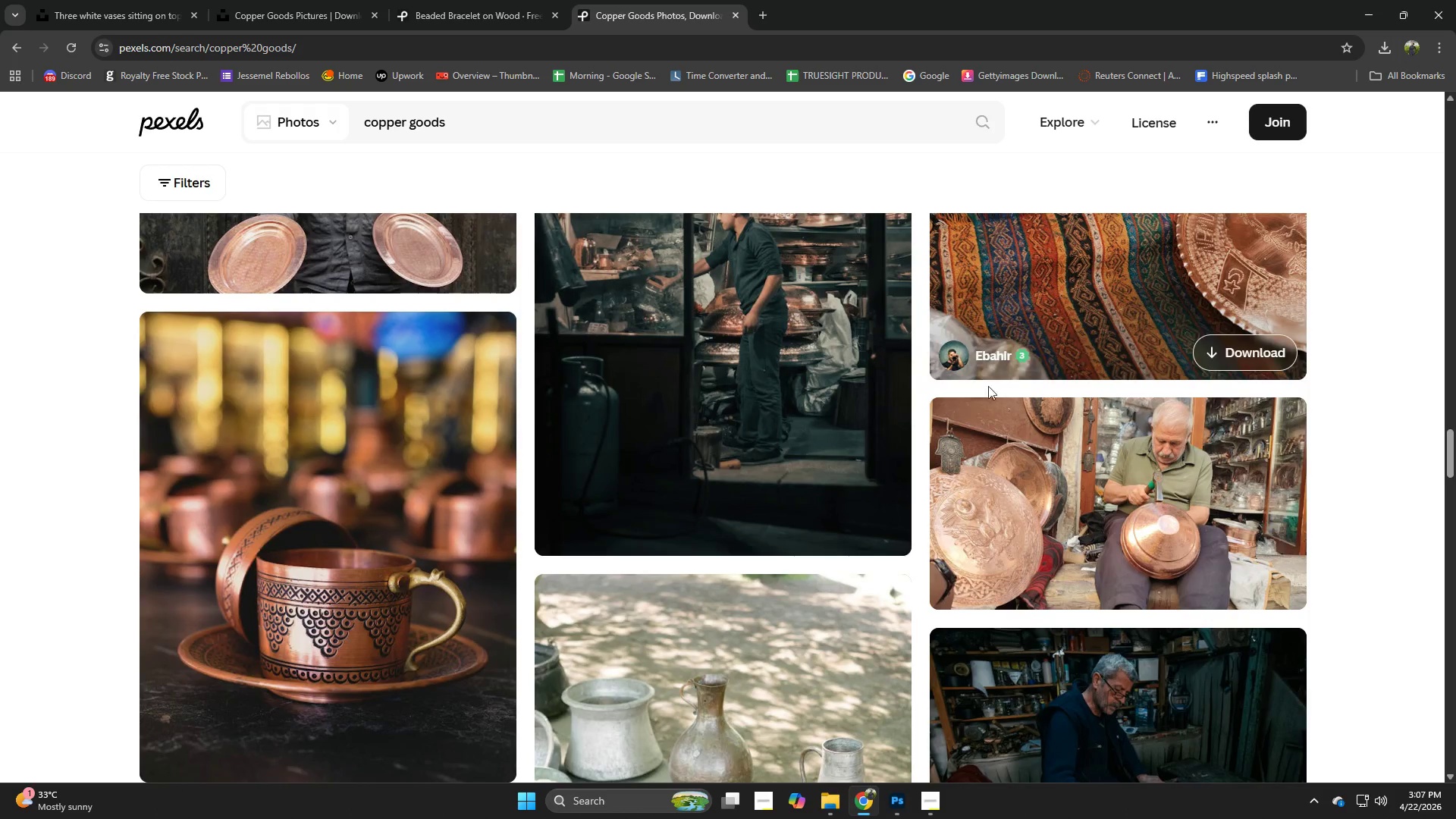 
scroll: coordinate [952, 504], scroll_direction: down, amount: 10.0
 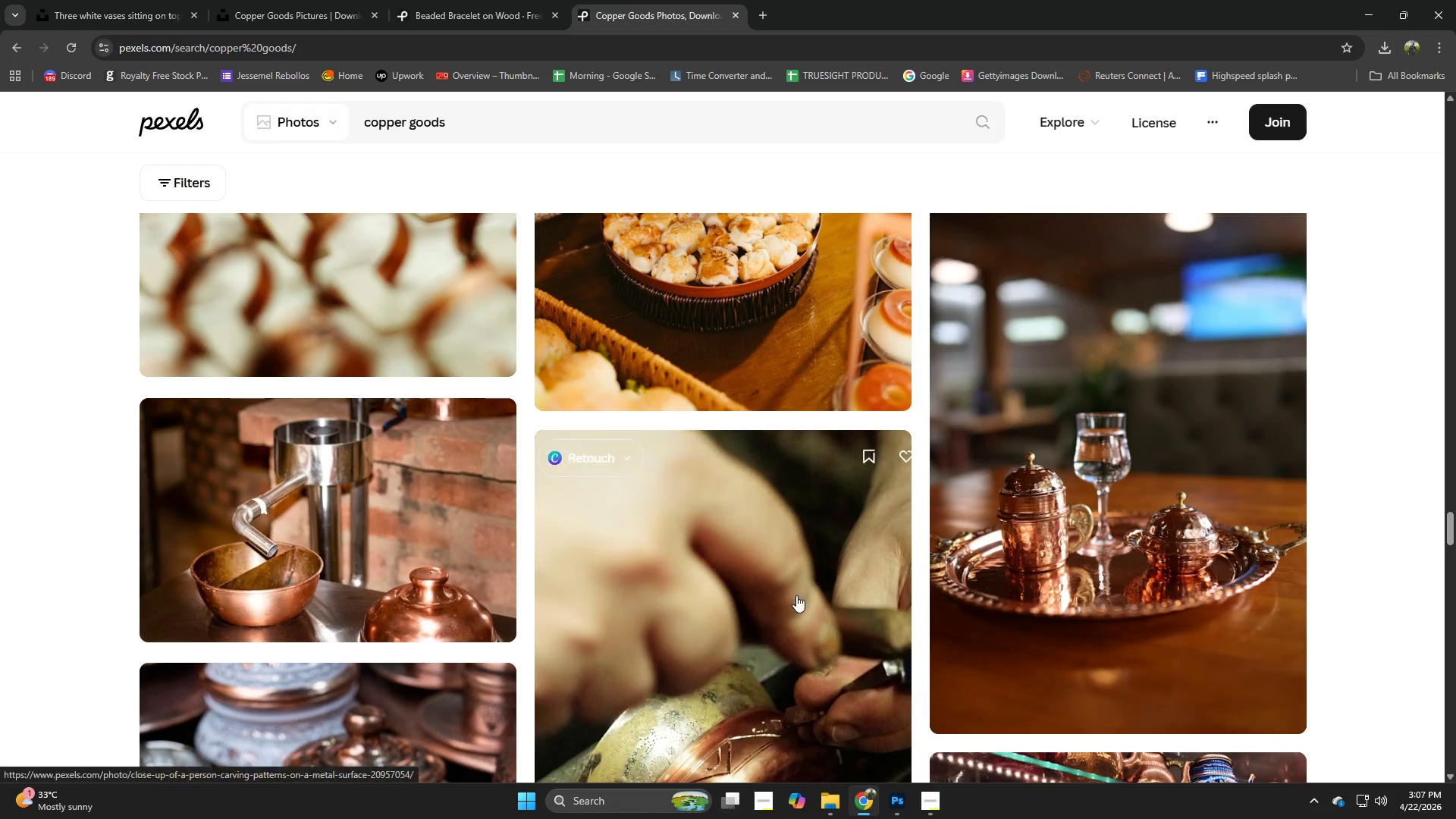 
scroll: coordinate [661, 420], scroll_direction: down, amount: 5.0
 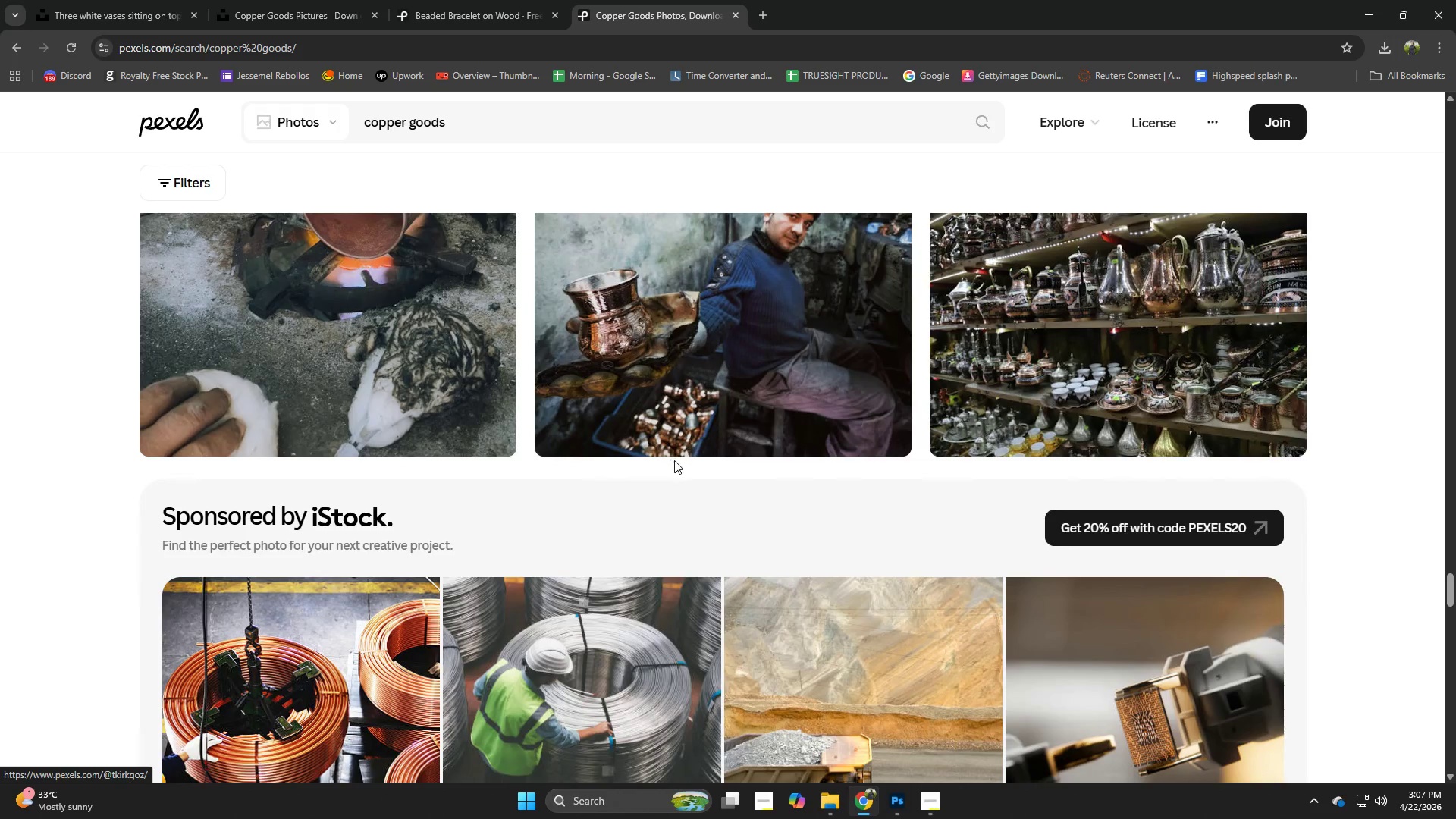 
scroll: coordinate [742, 684], scroll_direction: up, amount: 16.0
 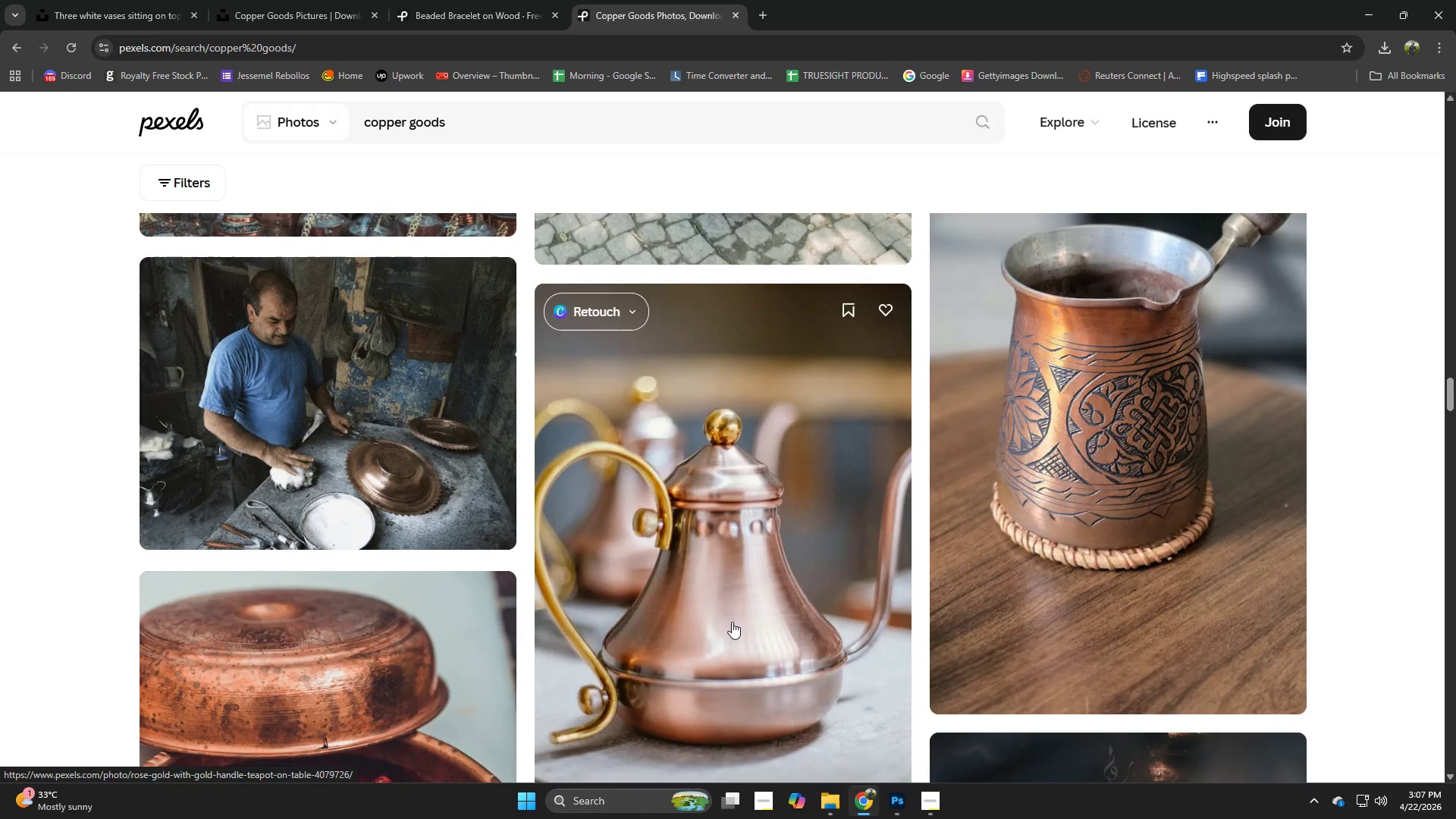 
left_click([727, 597])
 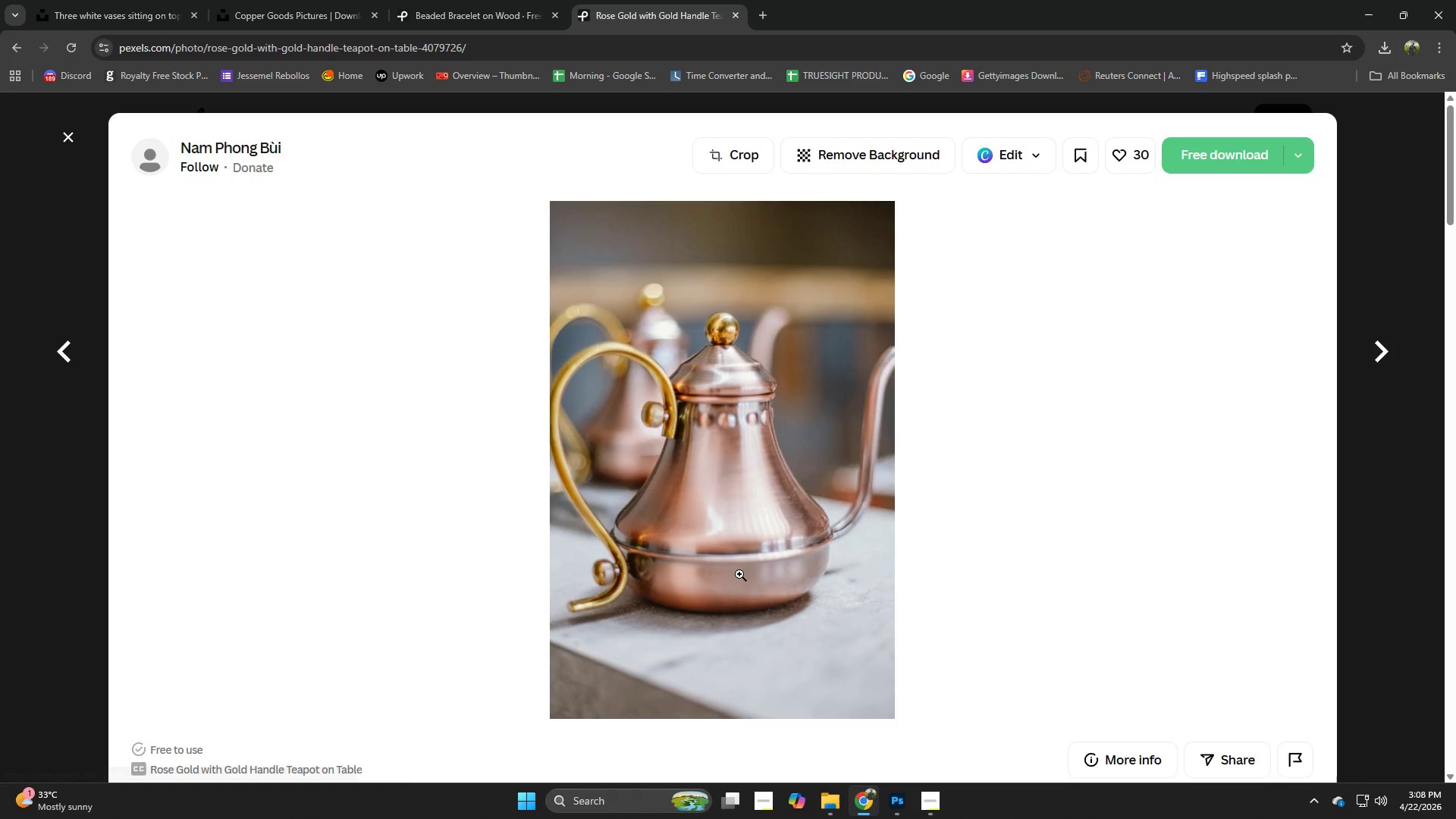 
scroll: coordinate [732, 591], scroll_direction: down, amount: 7.0
 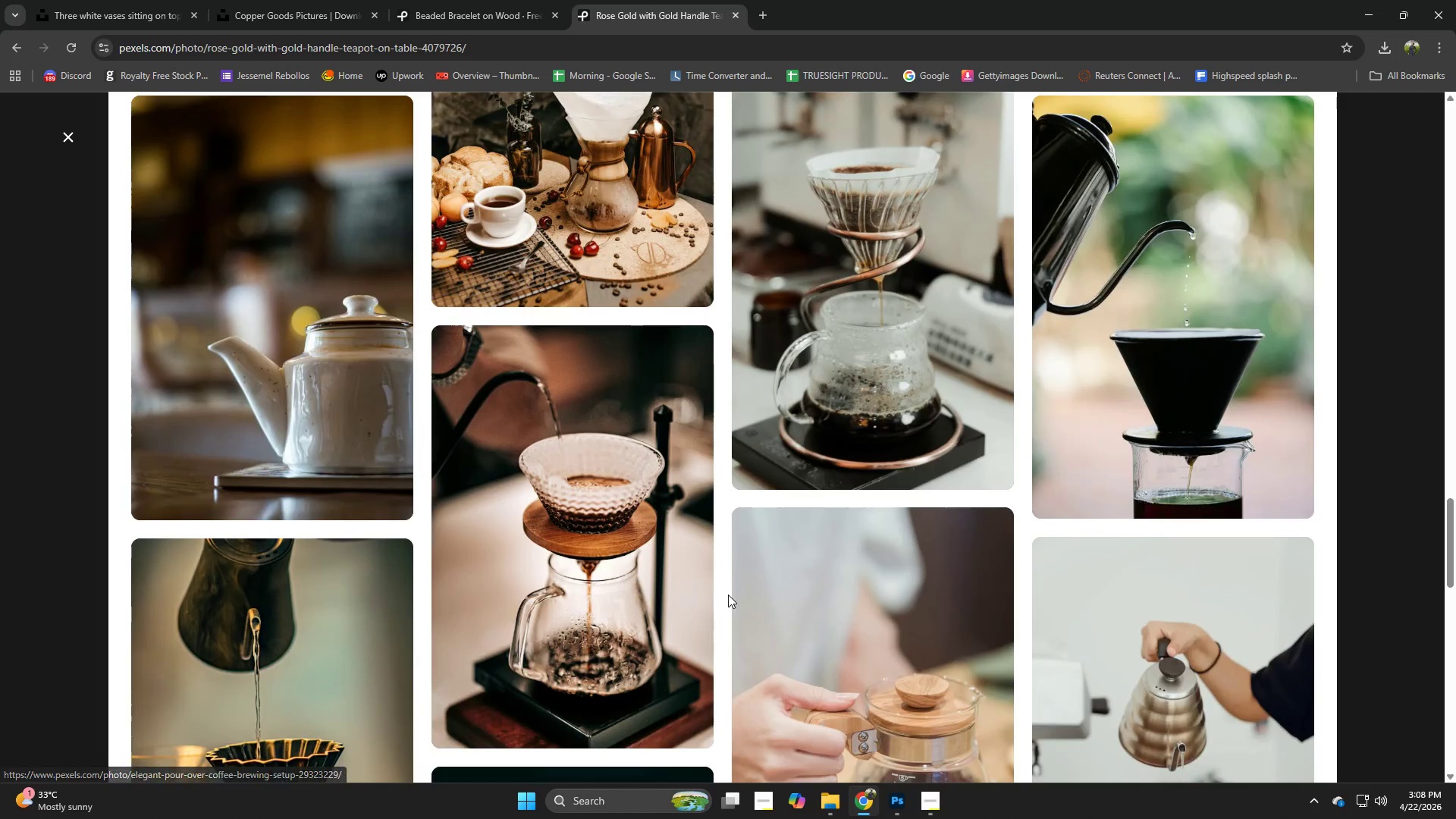 
scroll: coordinate [728, 595], scroll_direction: down, amount: 3.0
 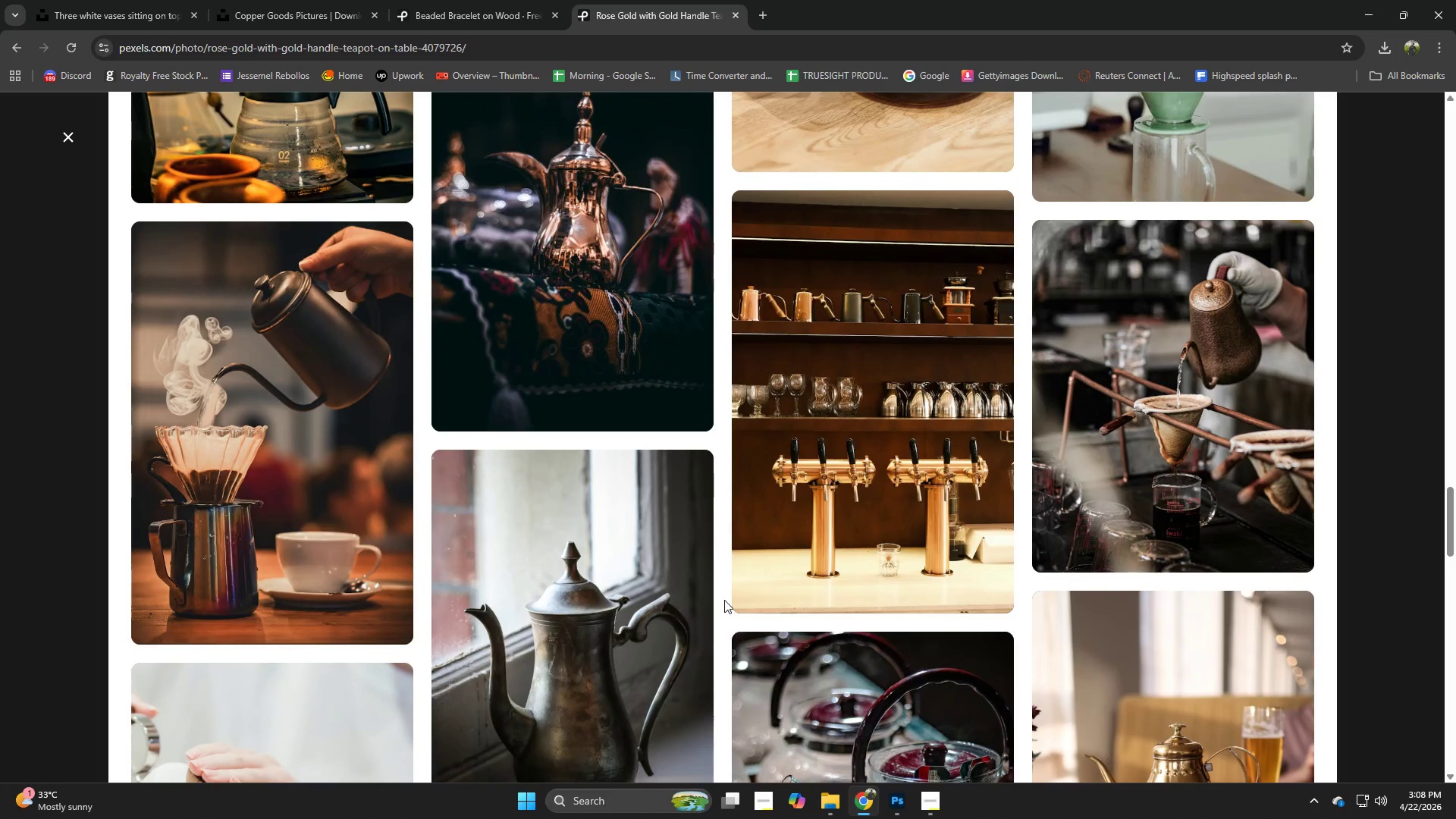 
scroll: coordinate [724, 600], scroll_direction: up, amount: 1.0
 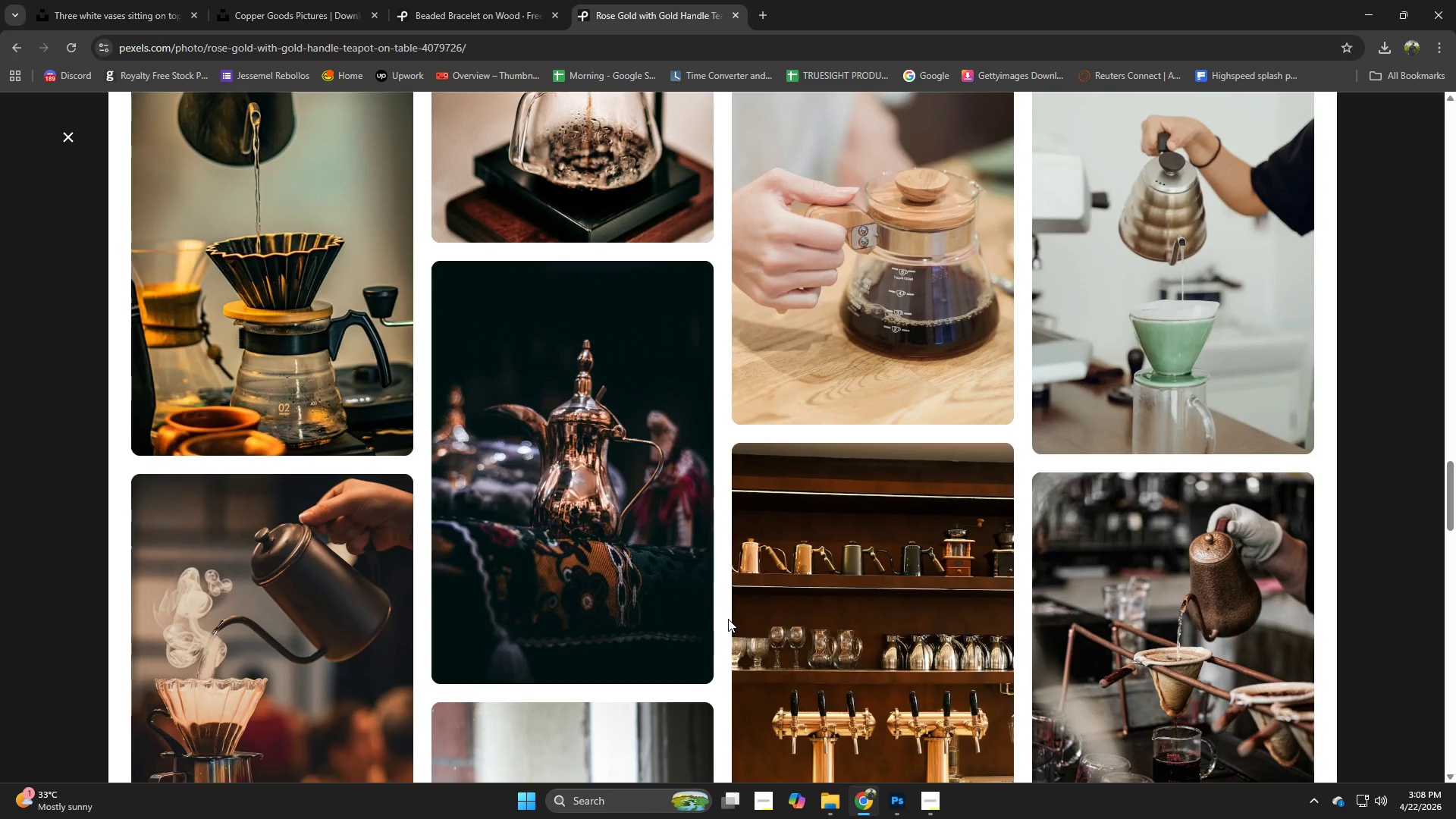 
scroll: coordinate [728, 632], scroll_direction: down, amount: 2.0
 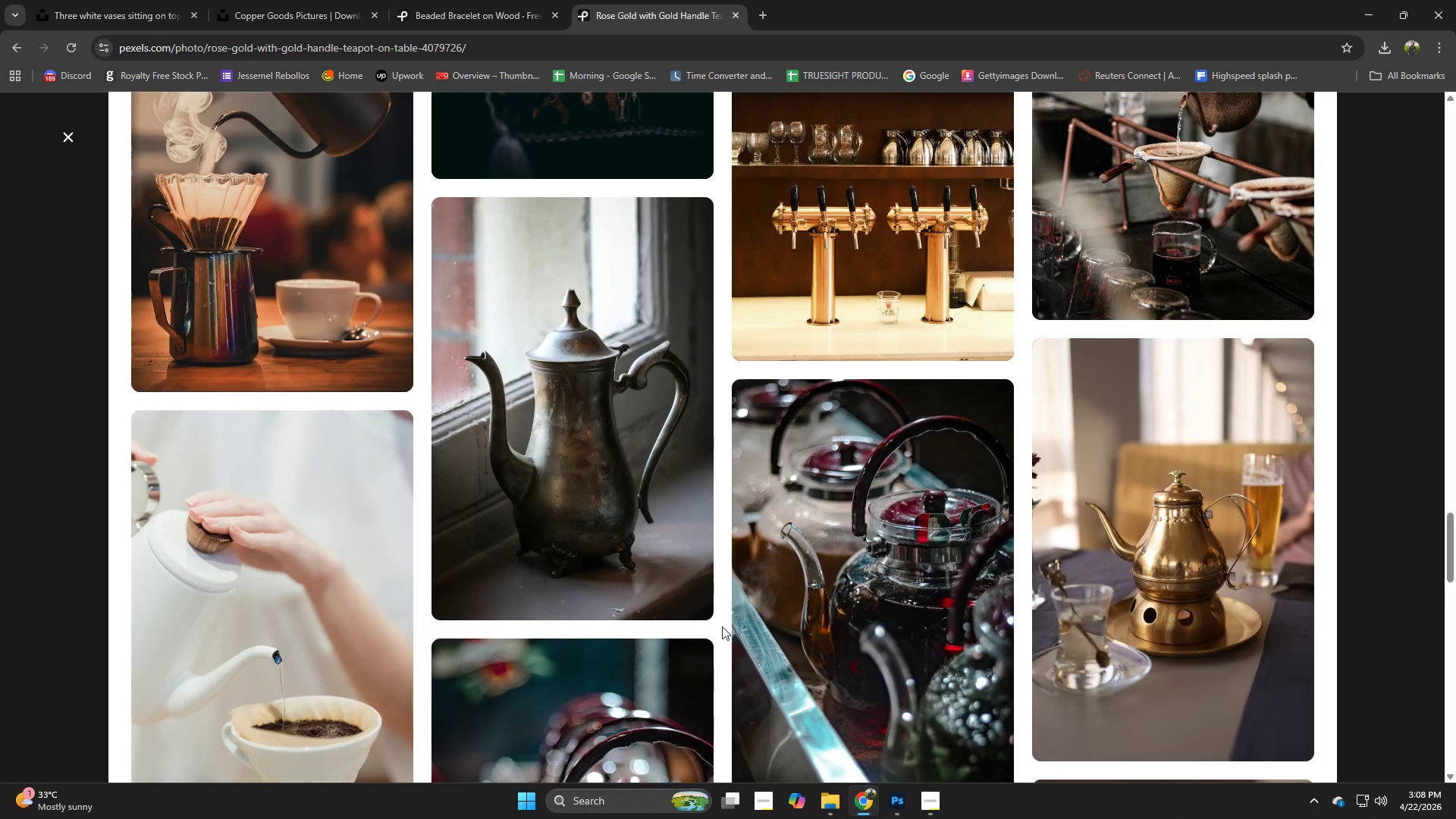 
left_click([617, 510])
 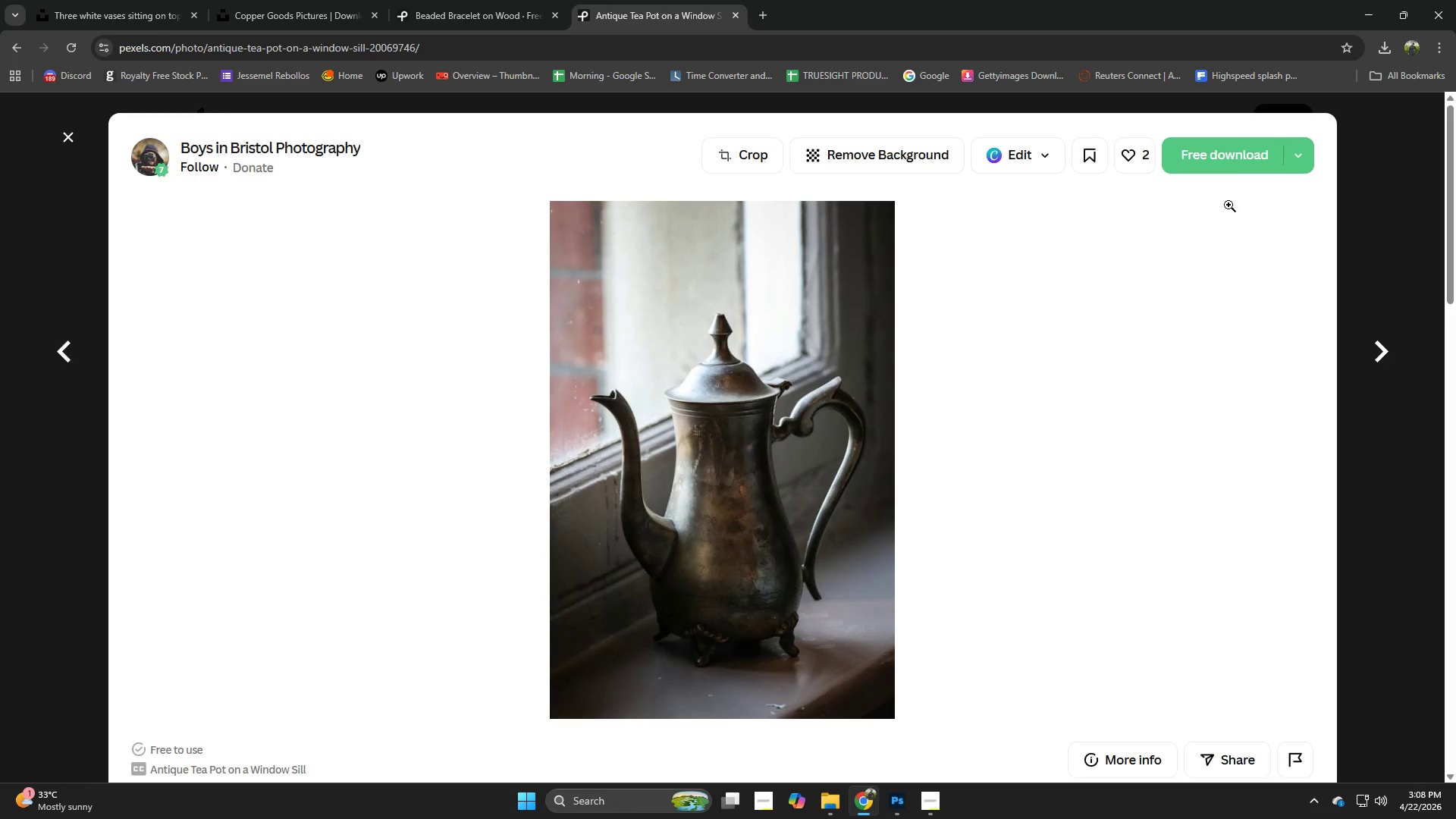 
left_click([1229, 166])
 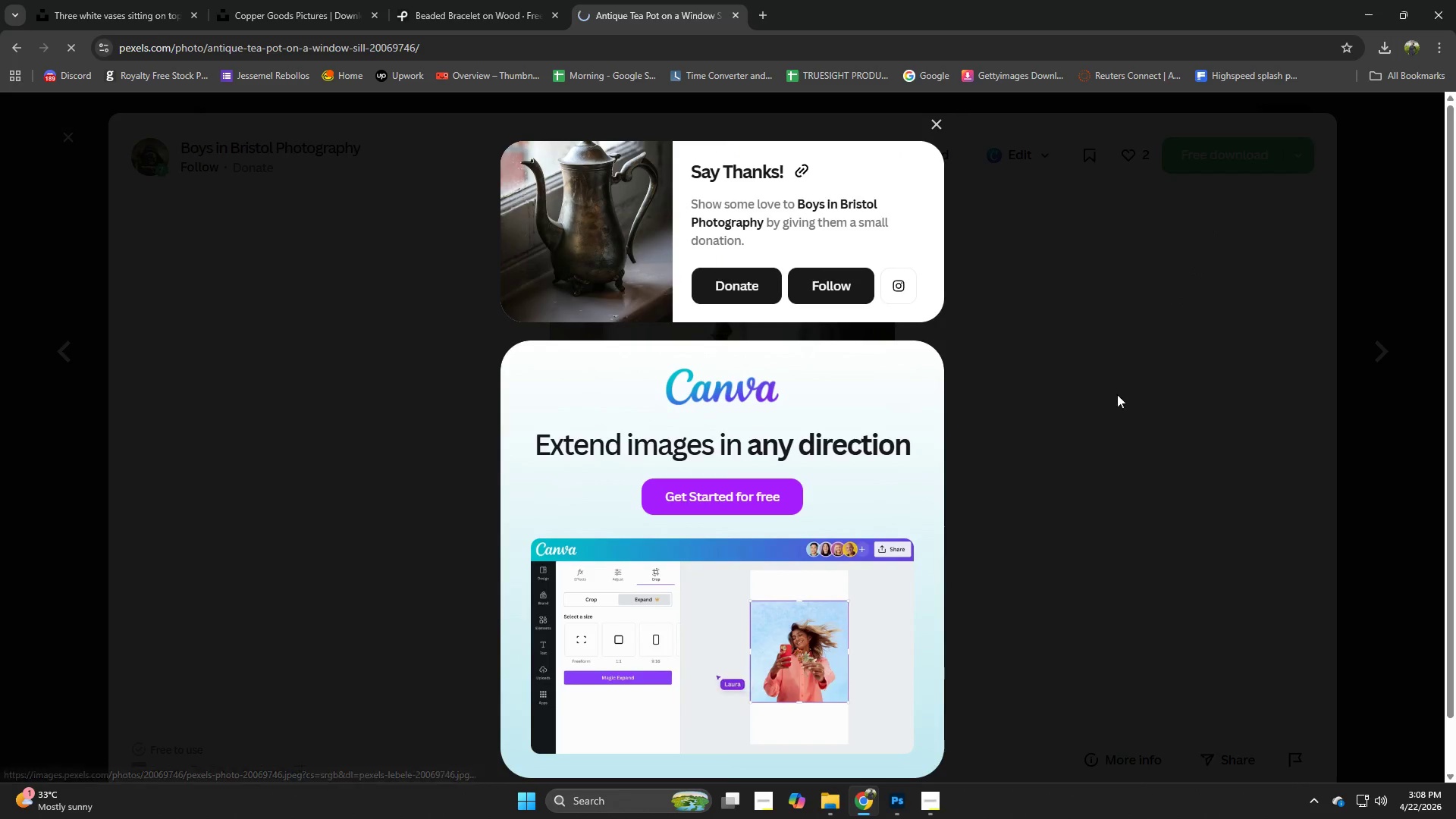 
left_click([1094, 535])
 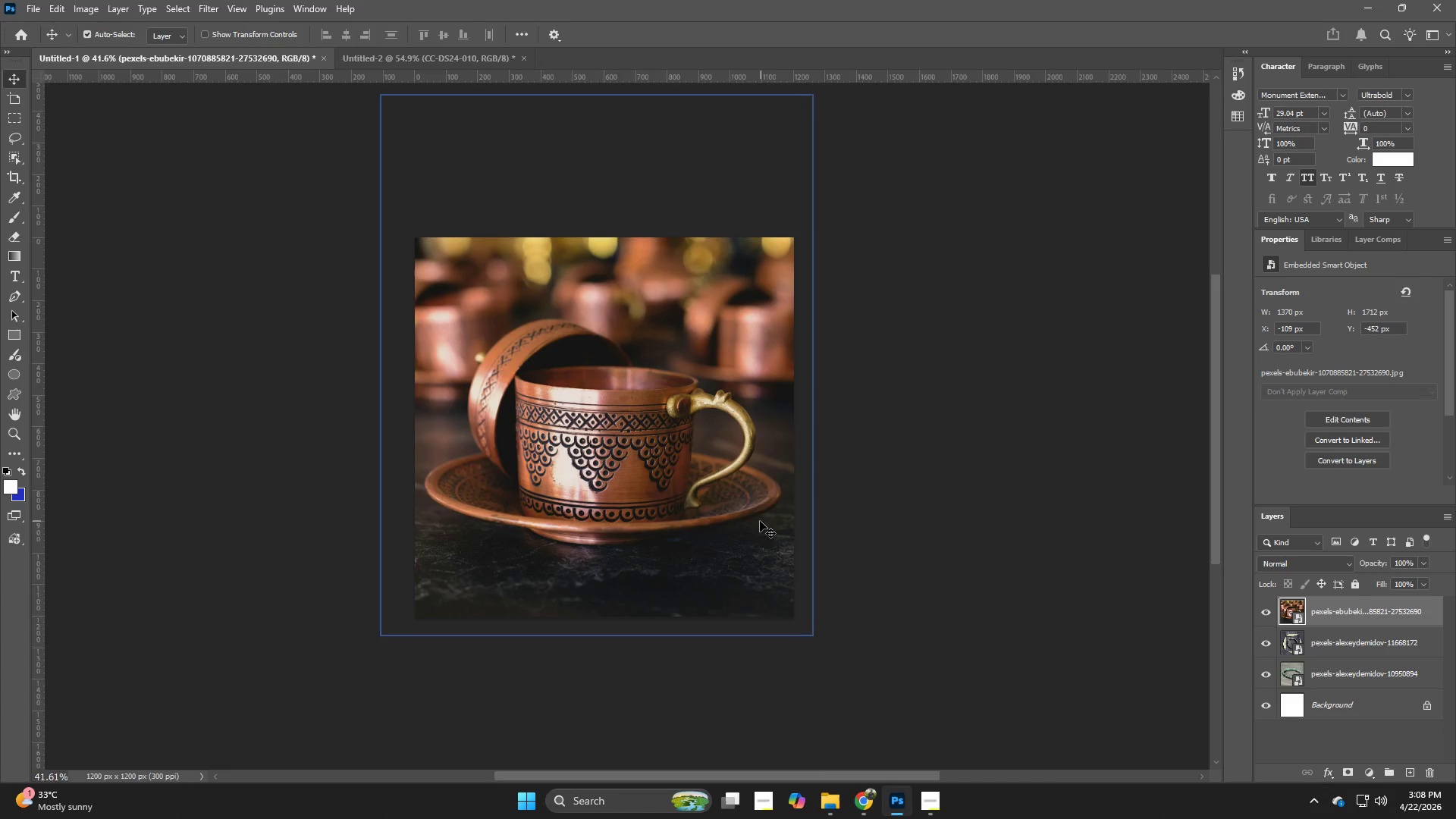 
left_click([828, 806])
 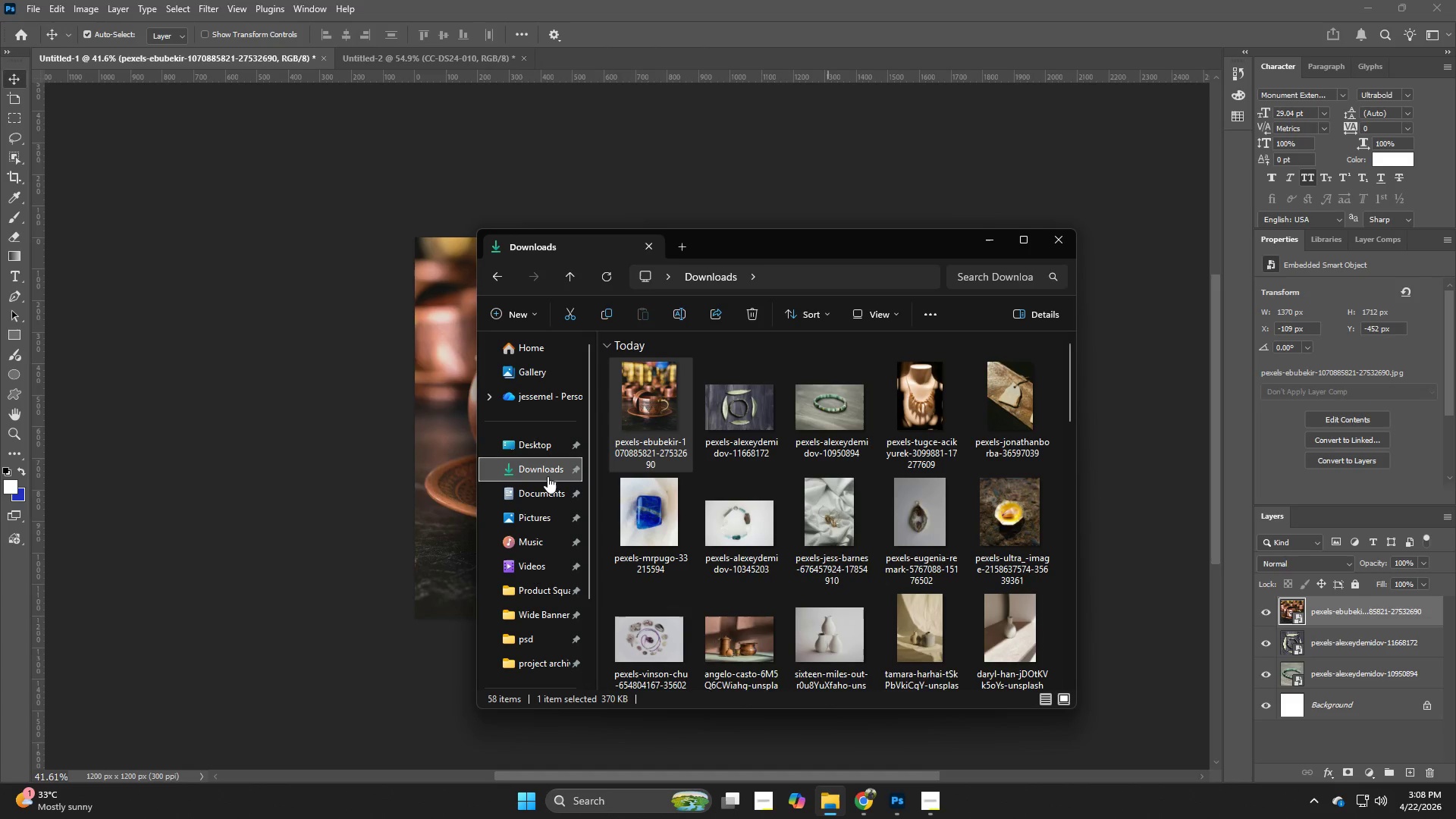 
left_click([548, 472])
 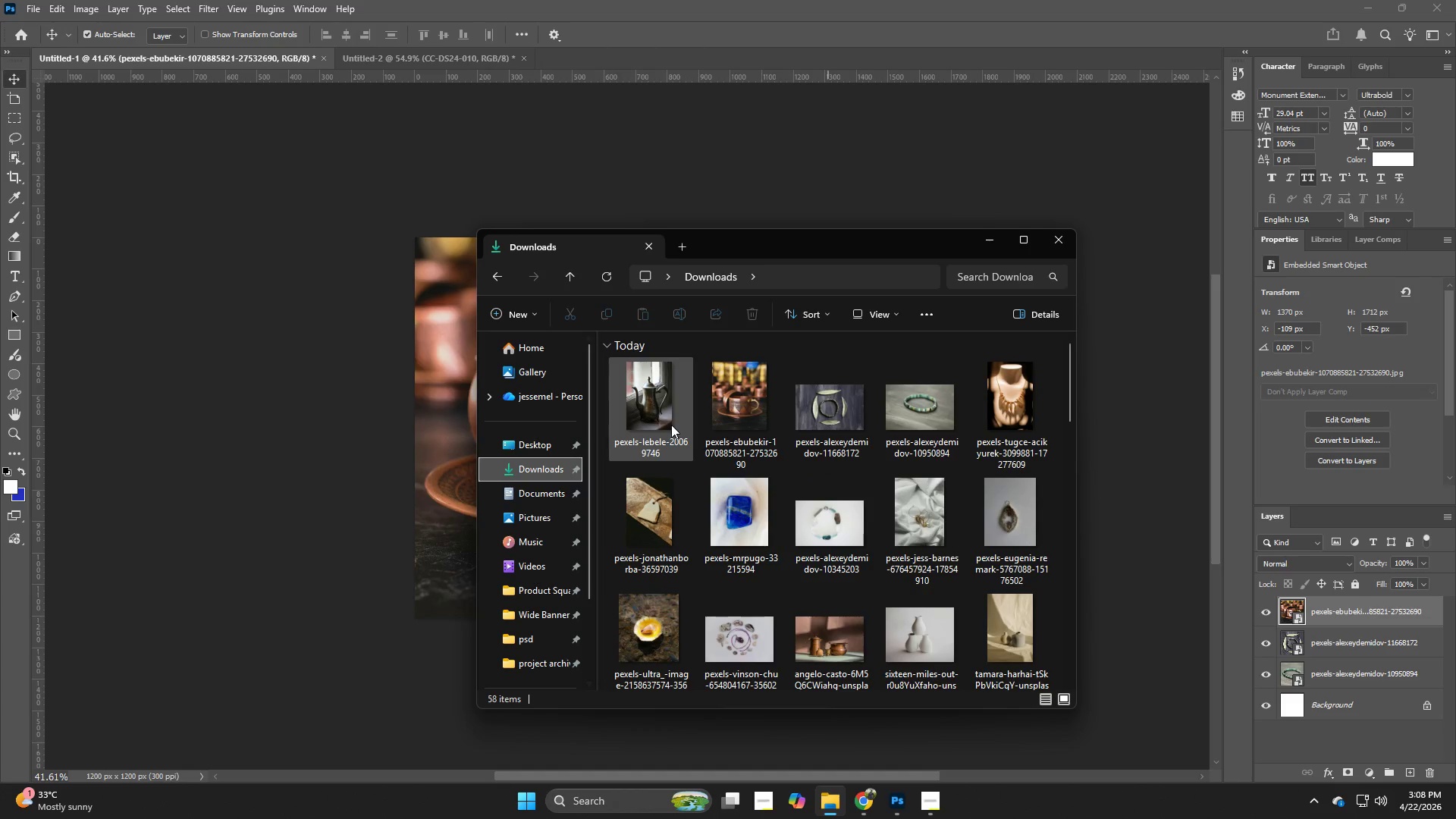 
left_click_drag(start_coordinate=[671, 425], to_coordinate=[378, 419])
 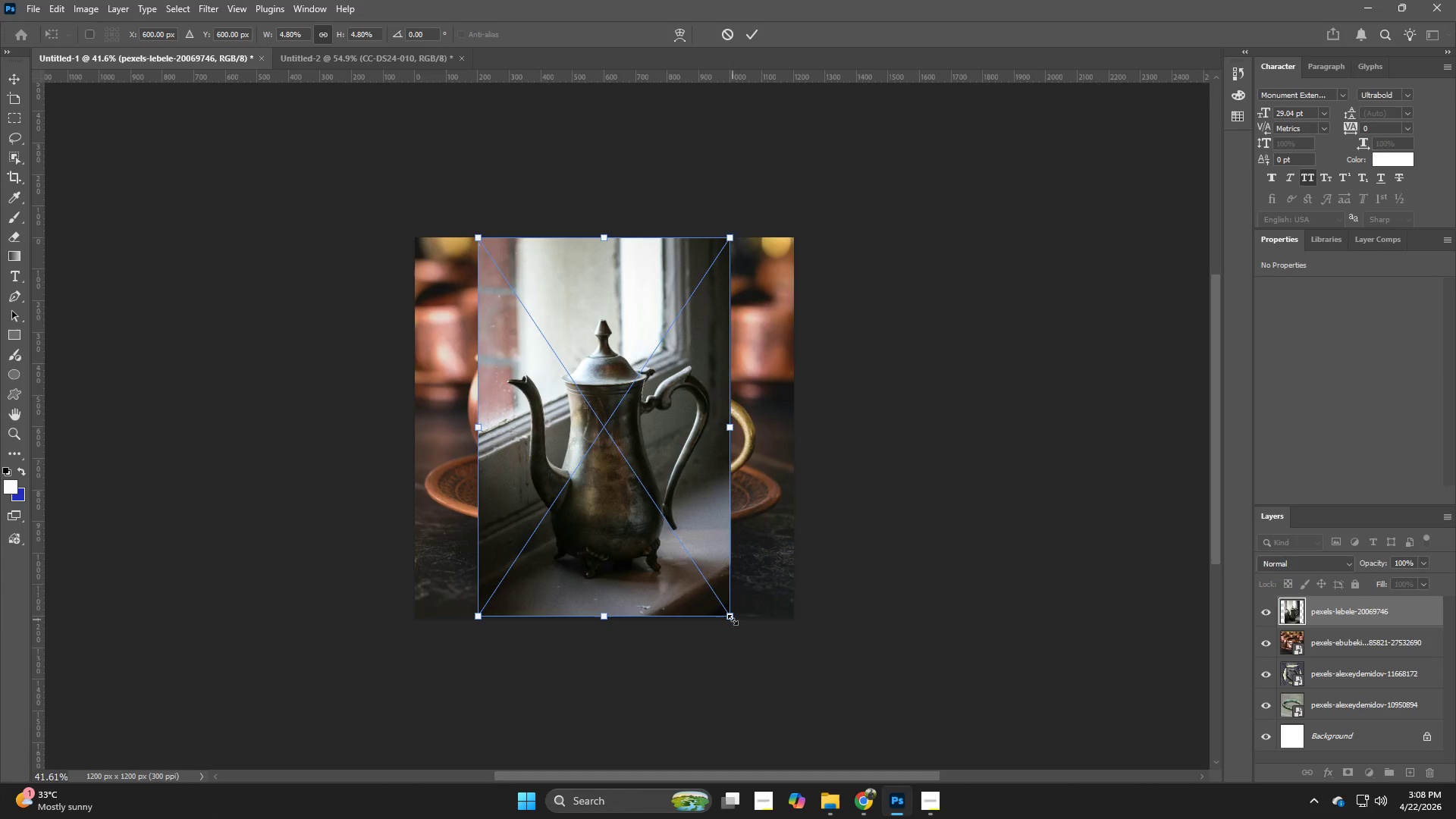 
hold_key(key=AltLeft, duration=2.02)
left_click_drag(start_coordinate=[733, 620], to_coordinate=[872, 672])
 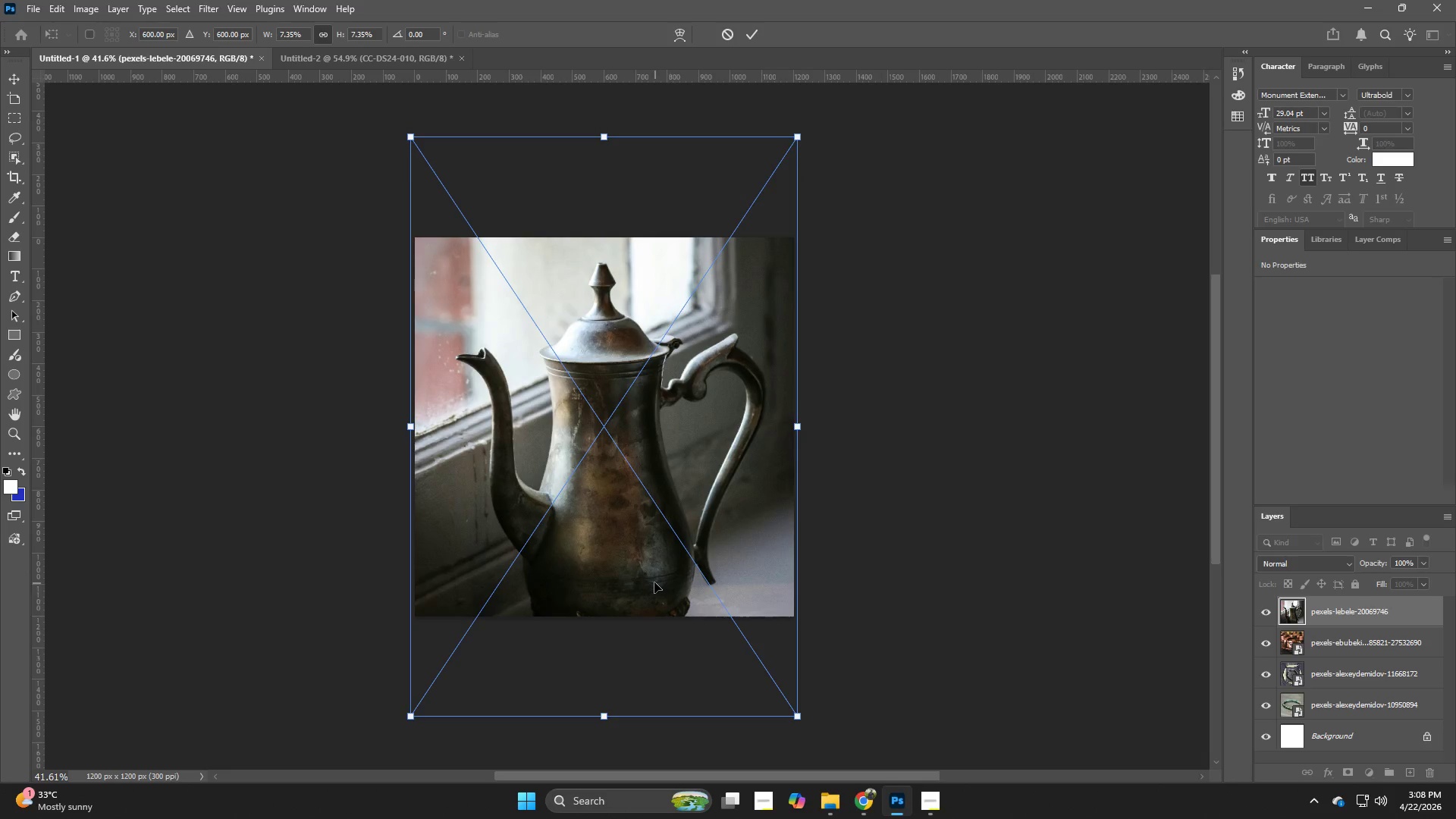 
left_click_drag(start_coordinate=[654, 582], to_coordinate=[656, 552])
 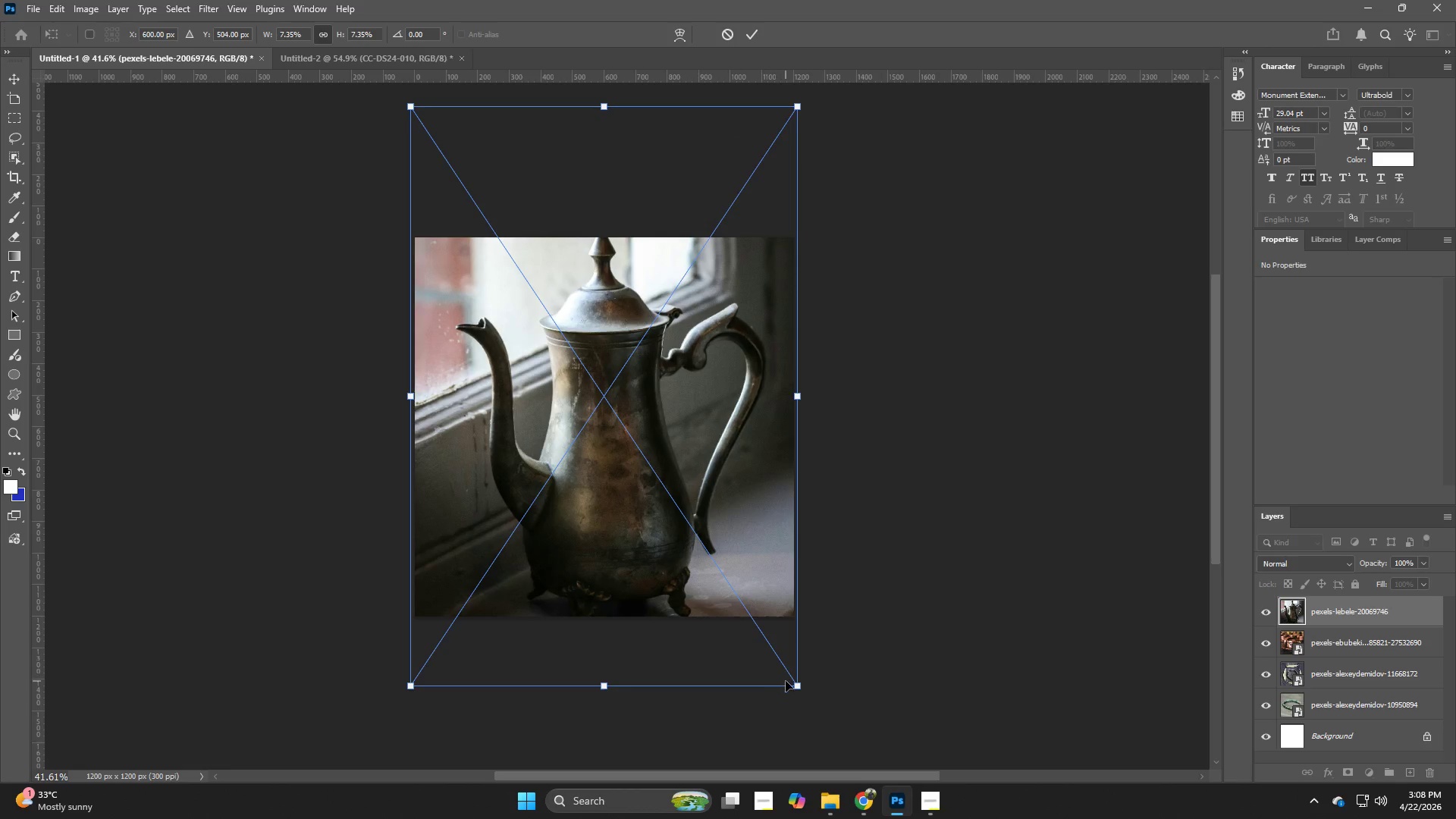 
left_click_drag(start_coordinate=[786, 684], to_coordinate=[782, 681])
 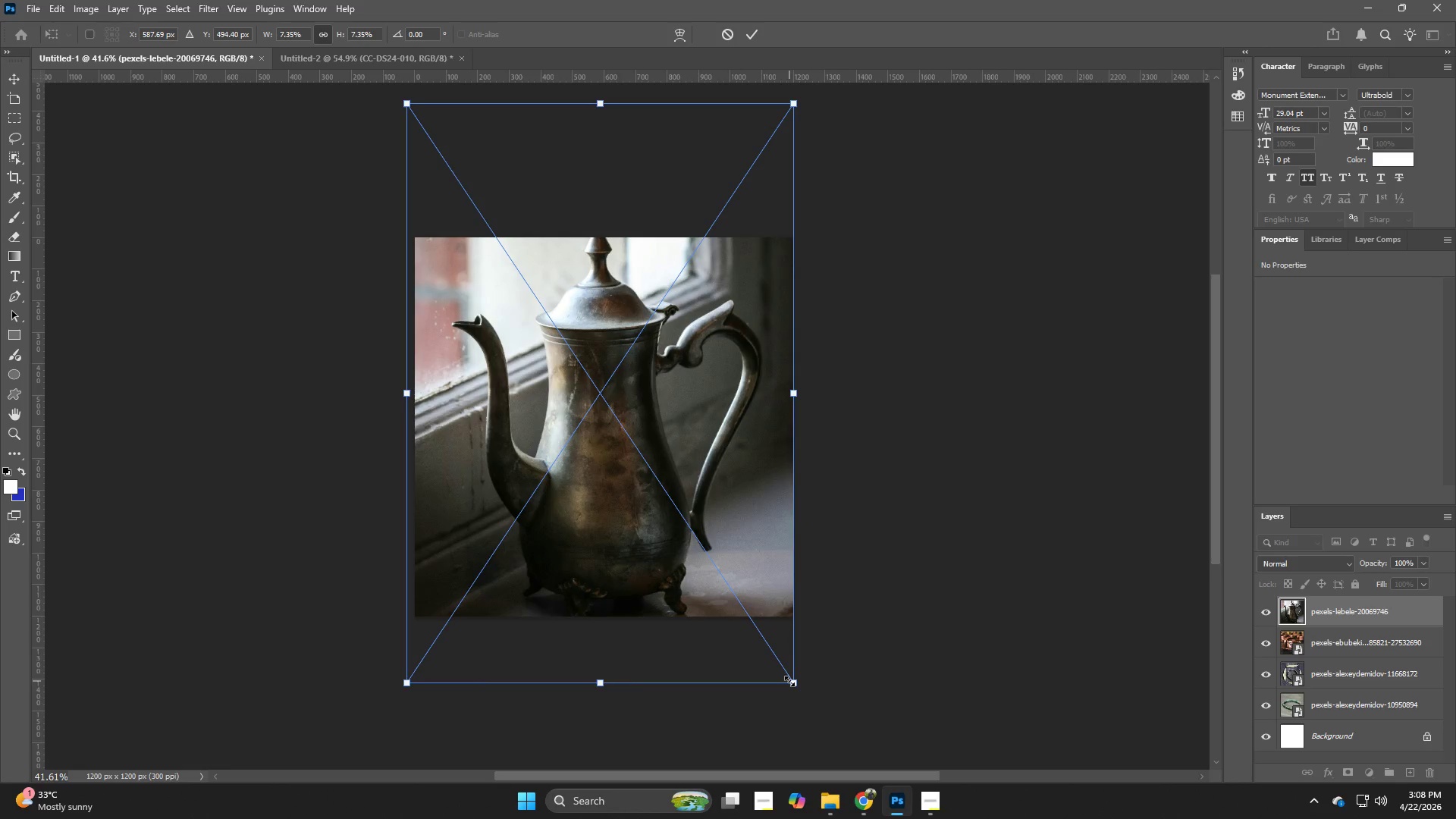 
left_click_drag(start_coordinate=[789, 681], to_coordinate=[761, 647])
 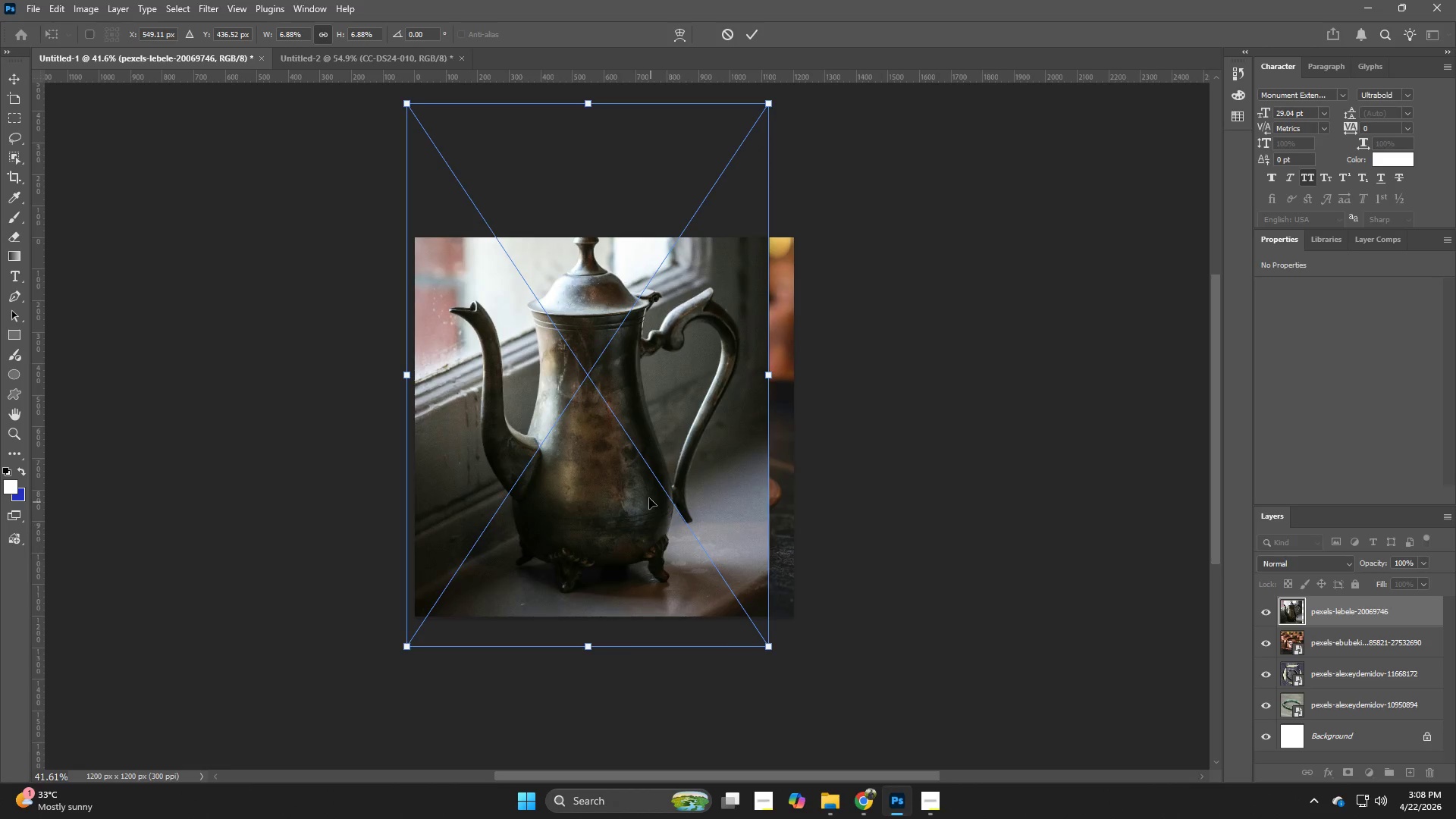 
left_click_drag(start_coordinate=[649, 498], to_coordinate=[666, 519])
 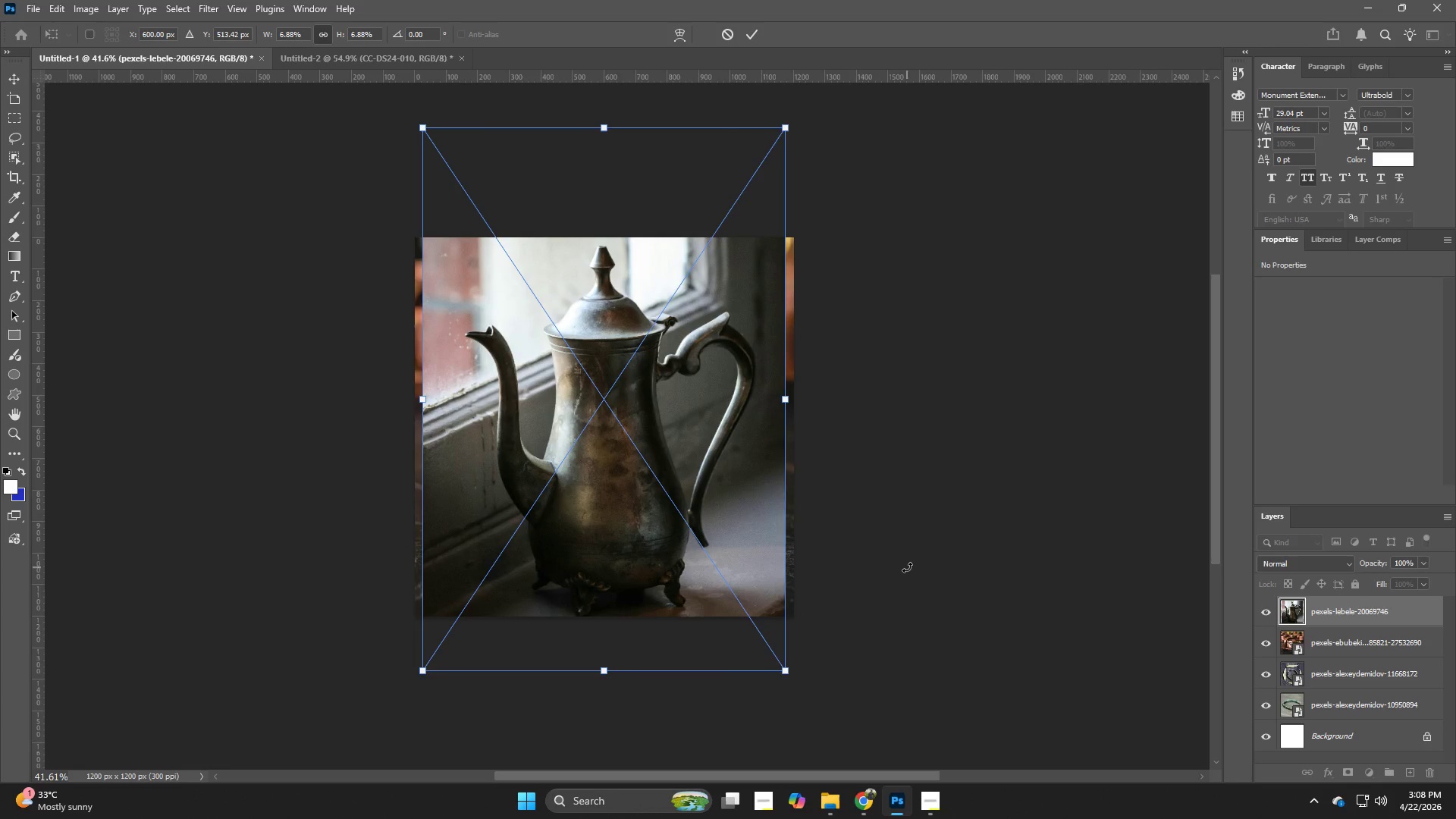 
key(NumpadEnter)
 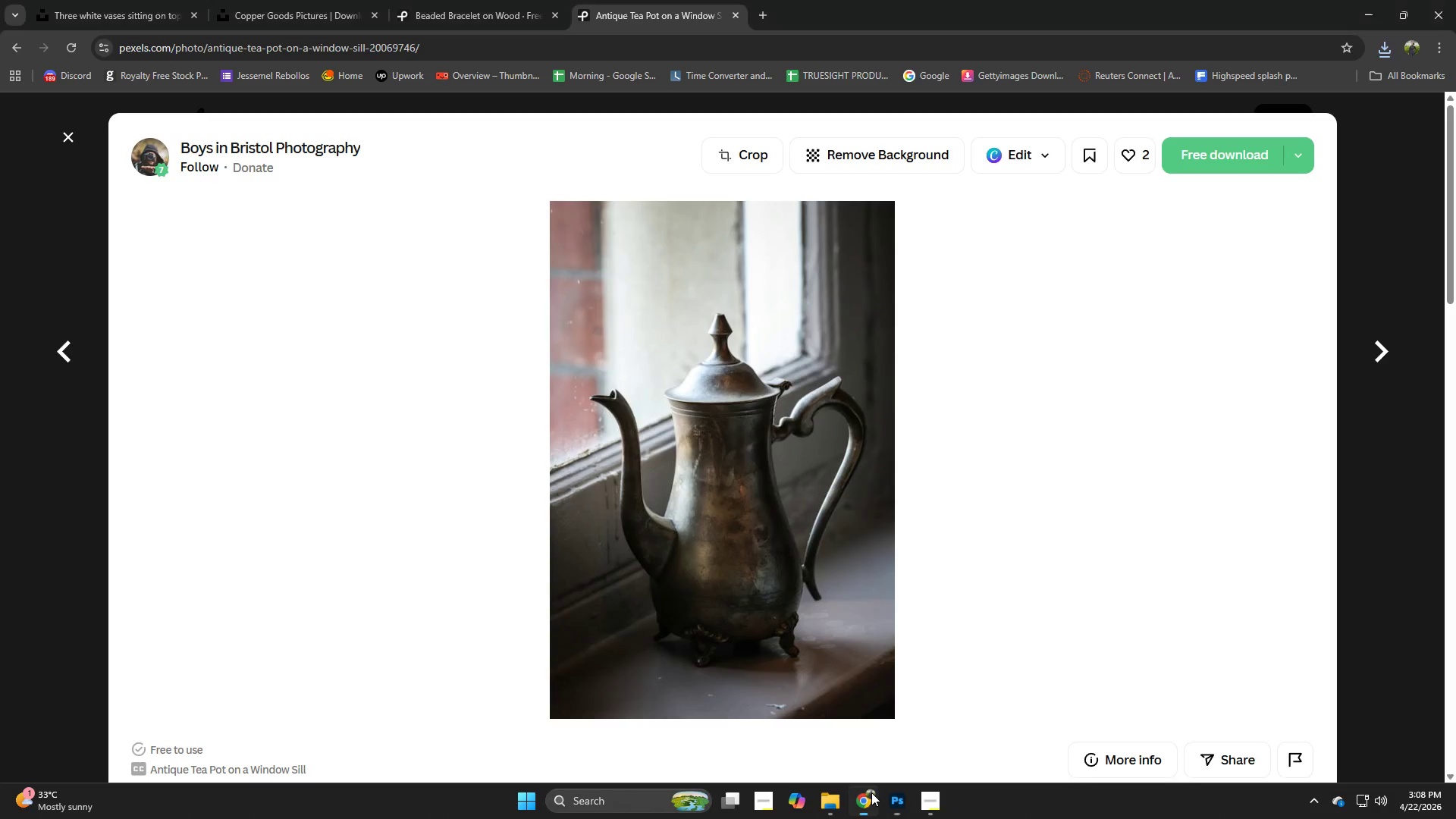 
scroll: coordinate [841, 533], scroll_direction: down, amount: 3.0
 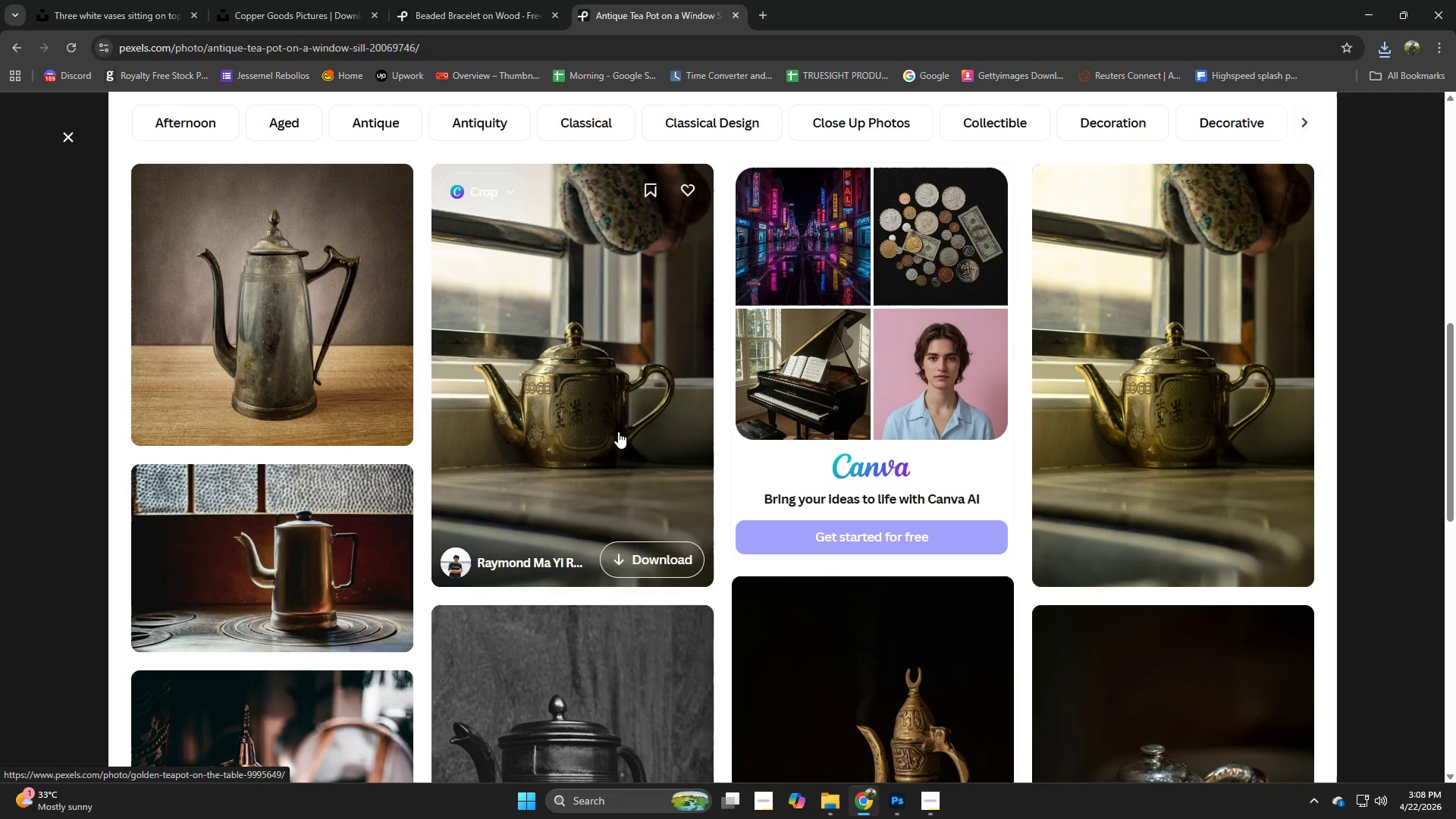 
wait(5.31)
 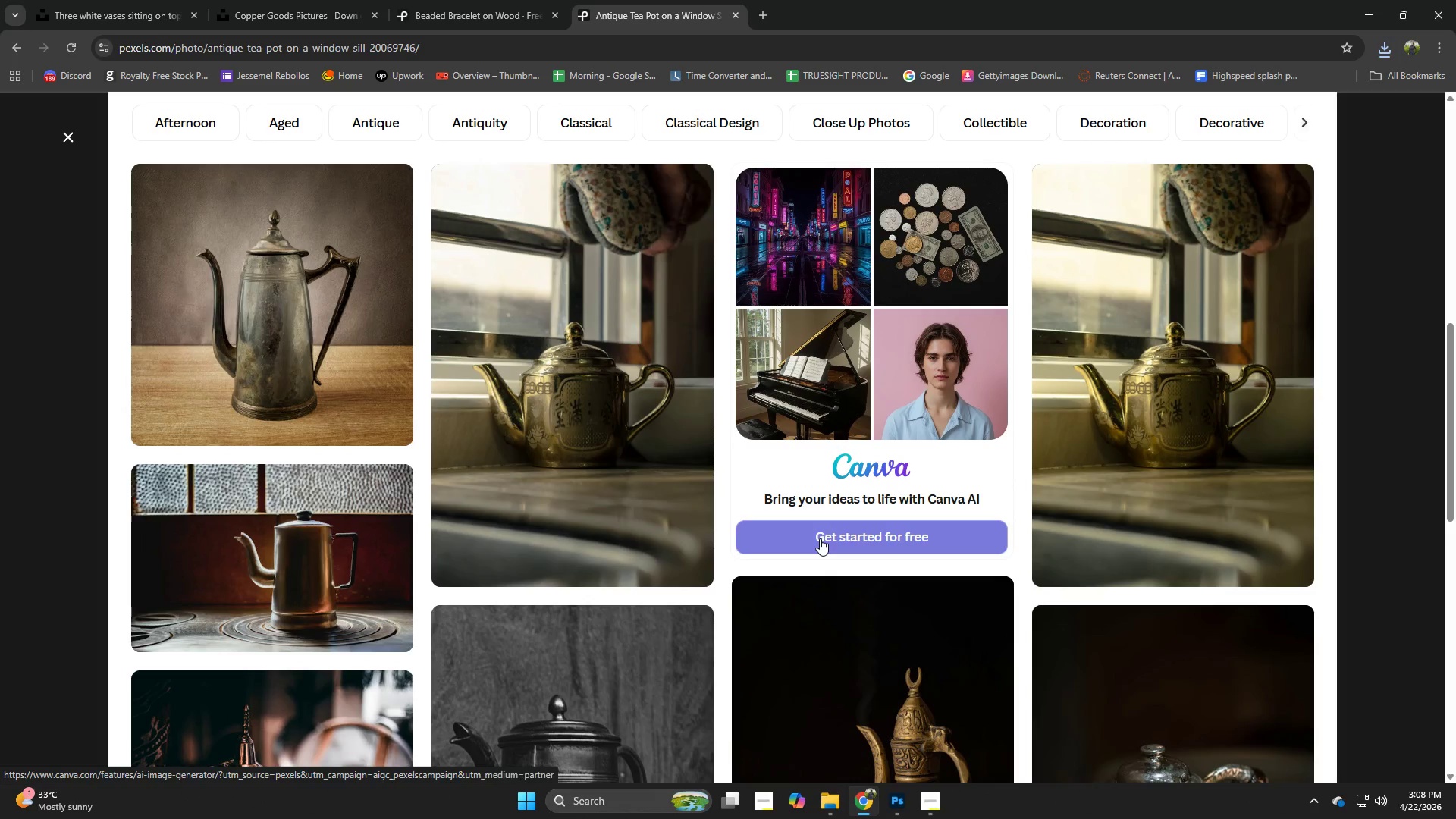 
left_click([618, 431])
 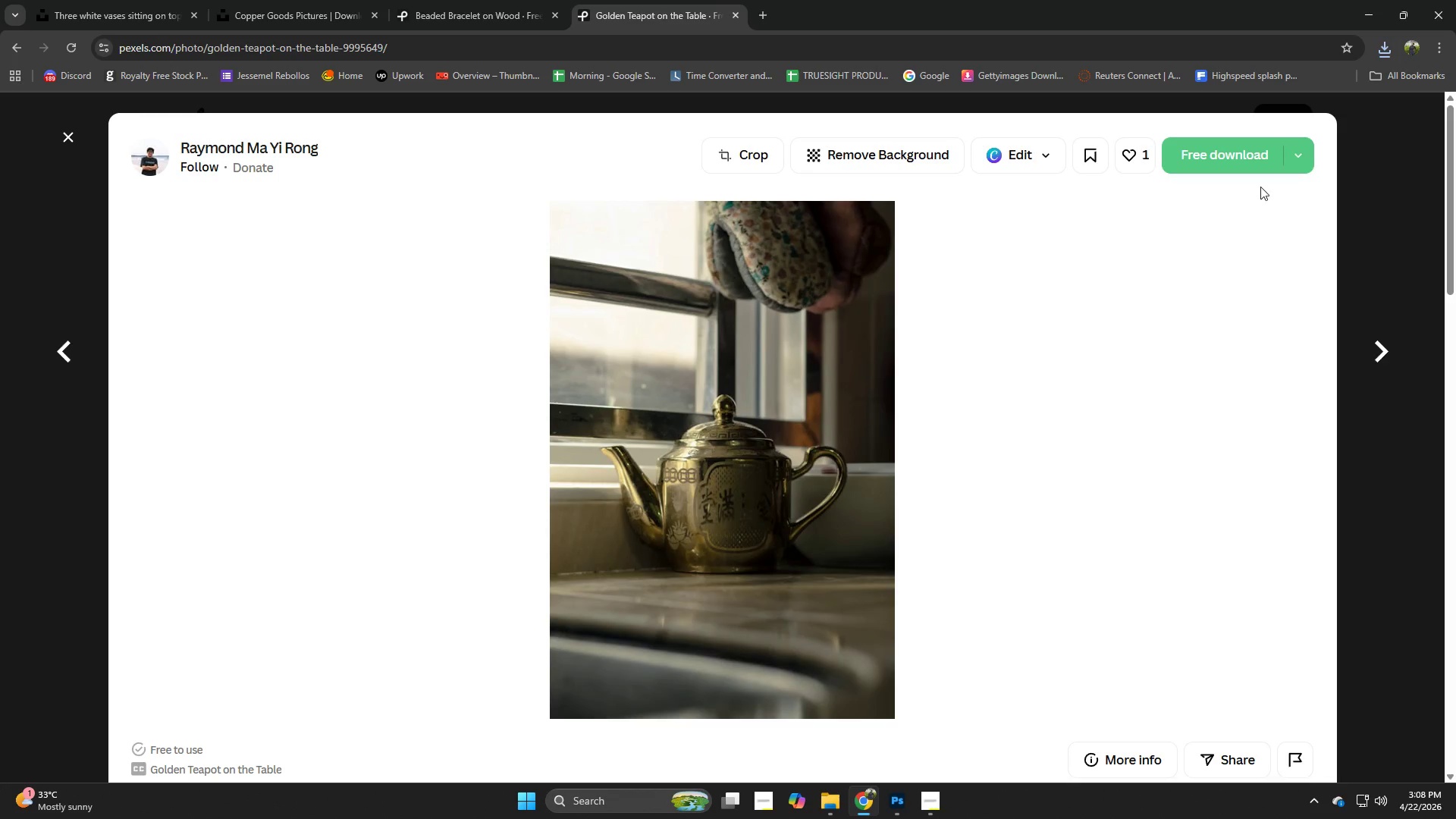 
left_click([1245, 165])
 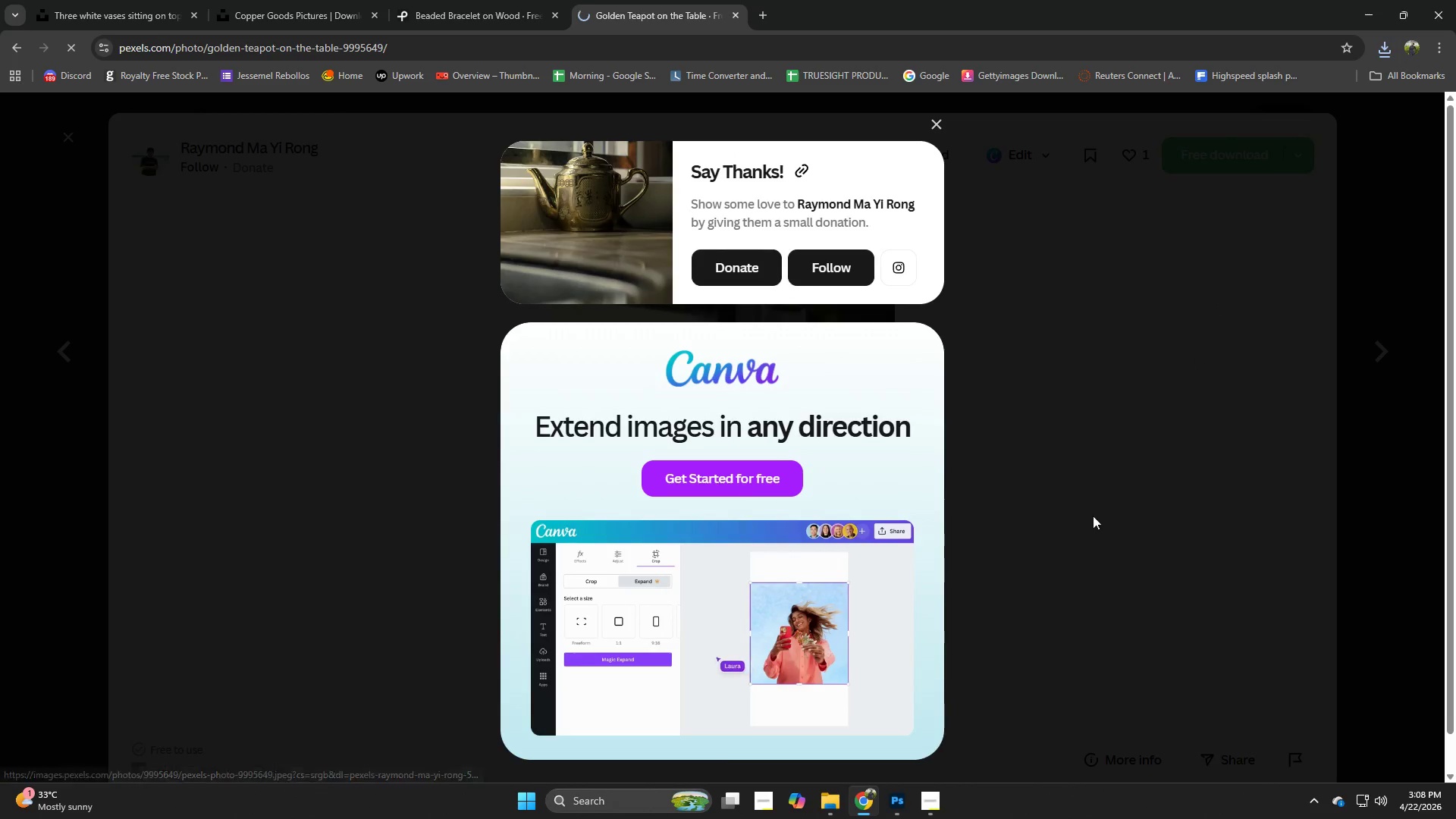 
left_click([1090, 541])
 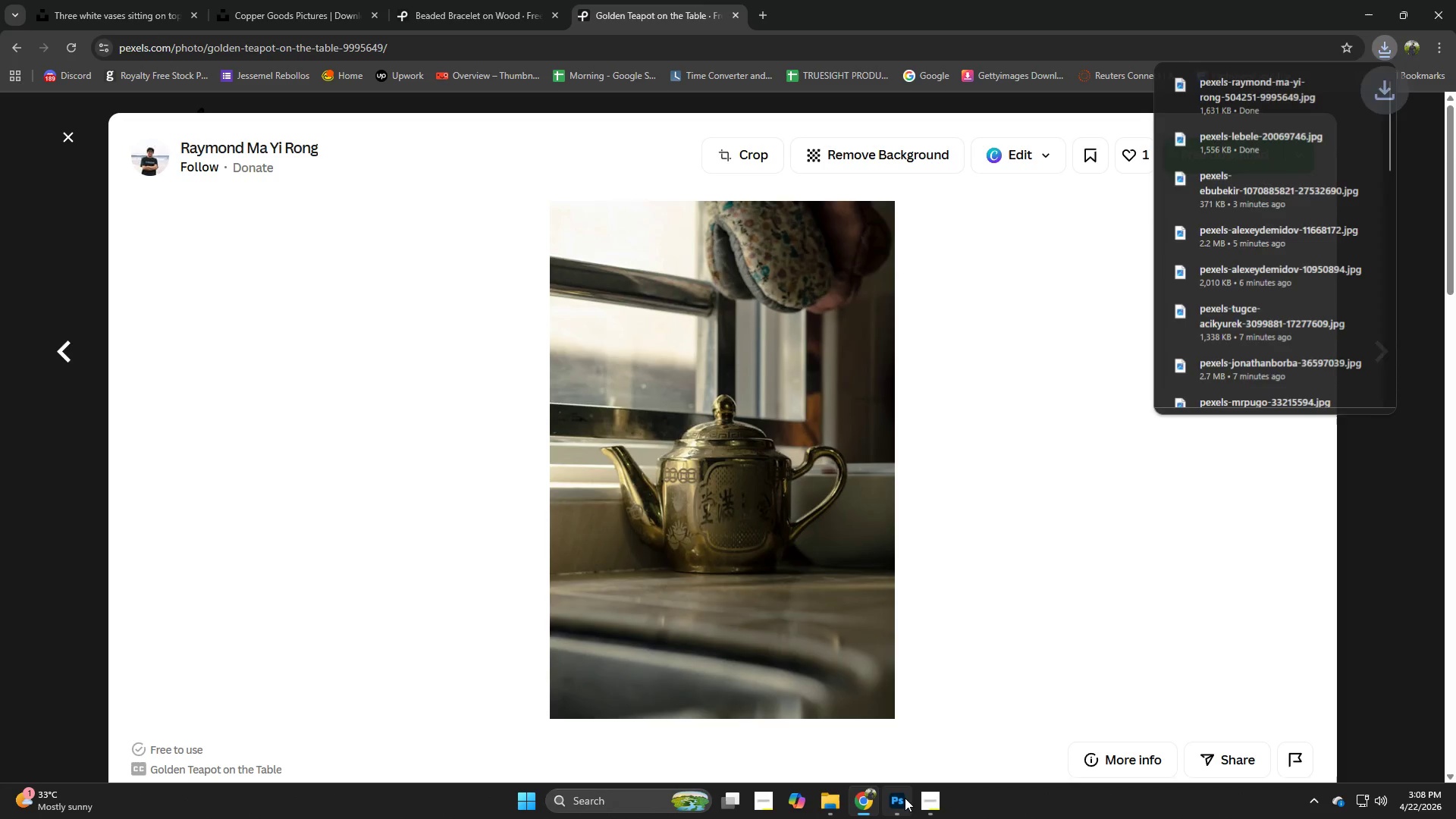 
left_click([905, 798])
 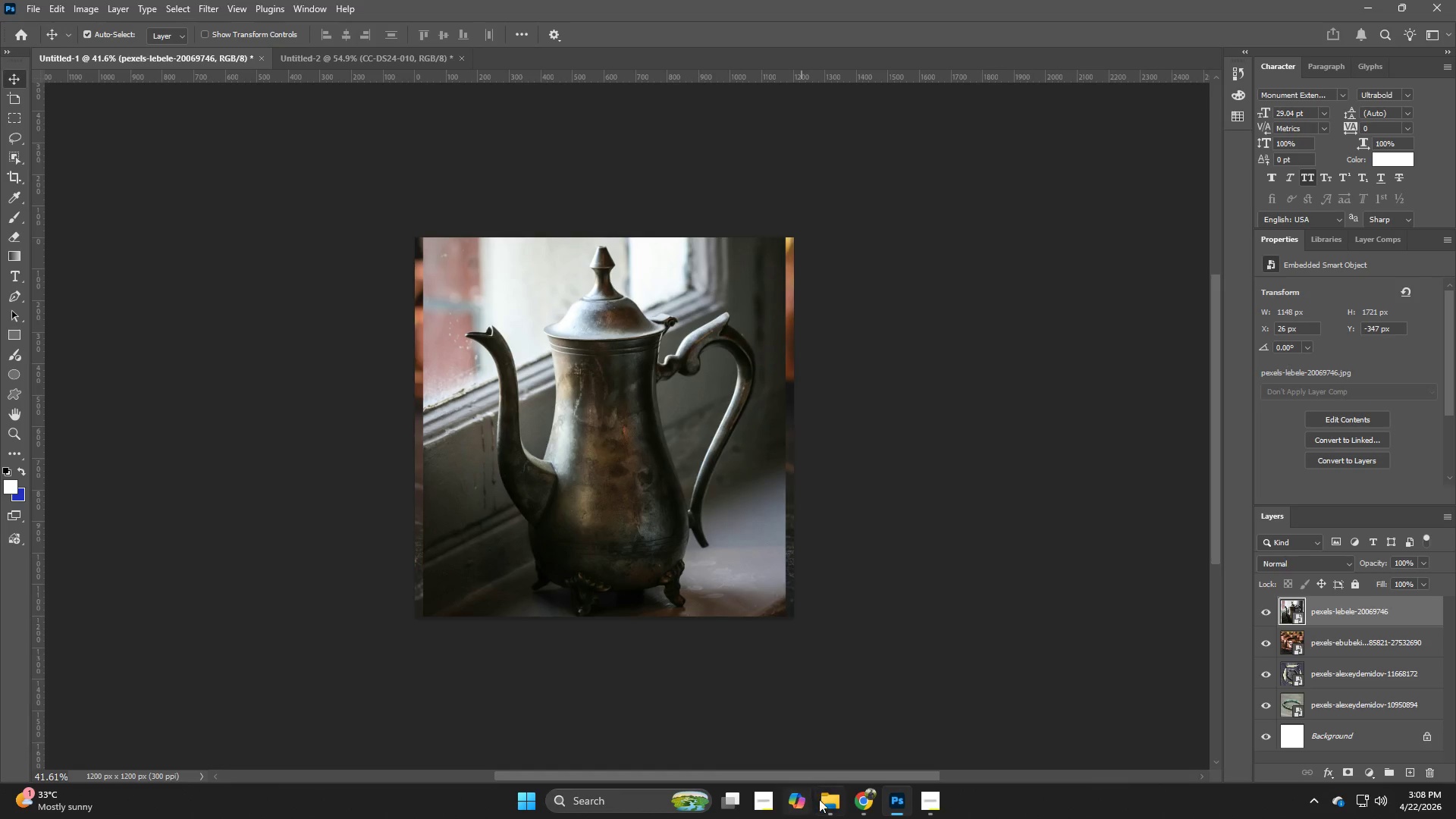 
left_click([831, 802])
 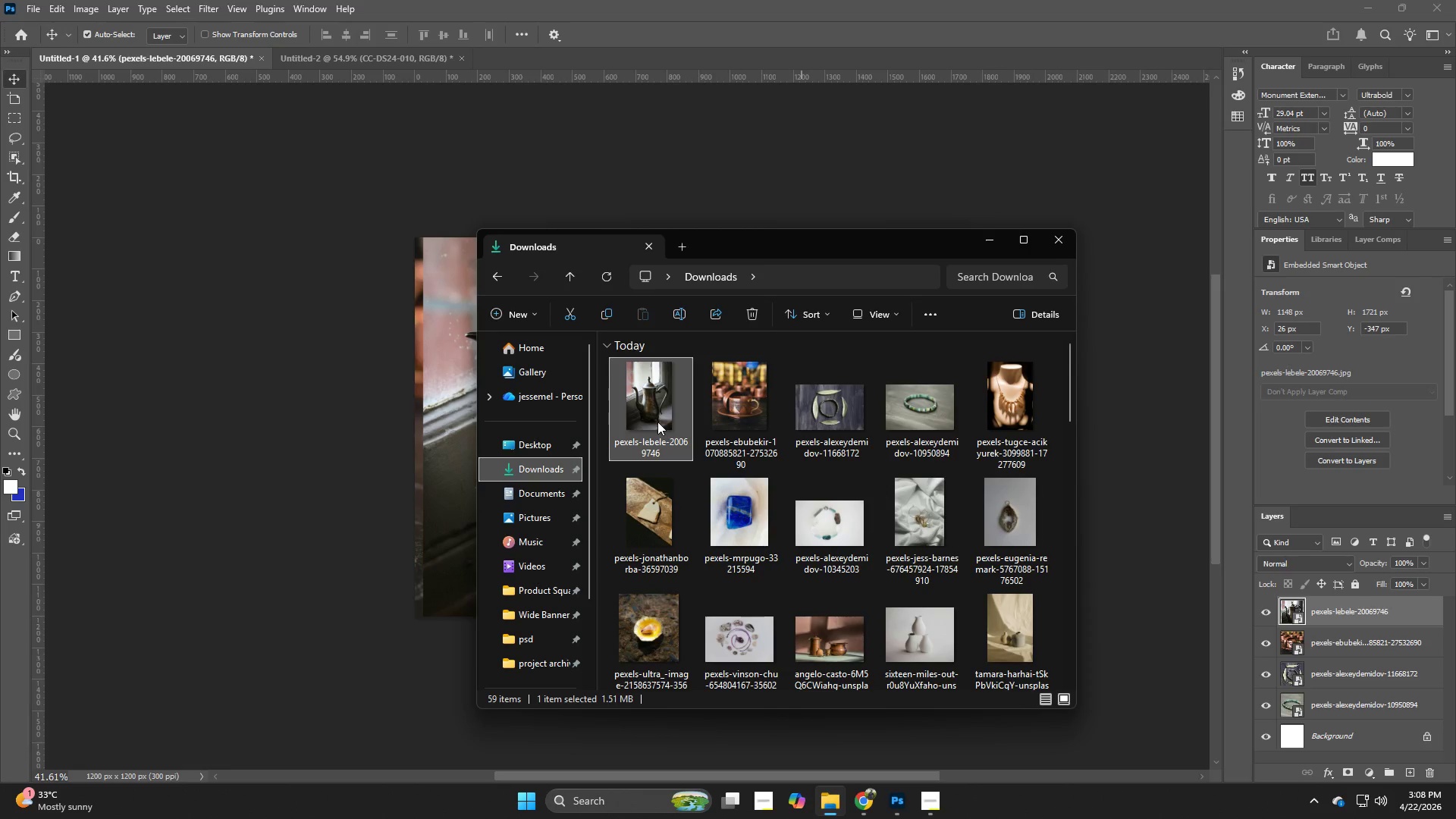 
right_click([657, 419])
 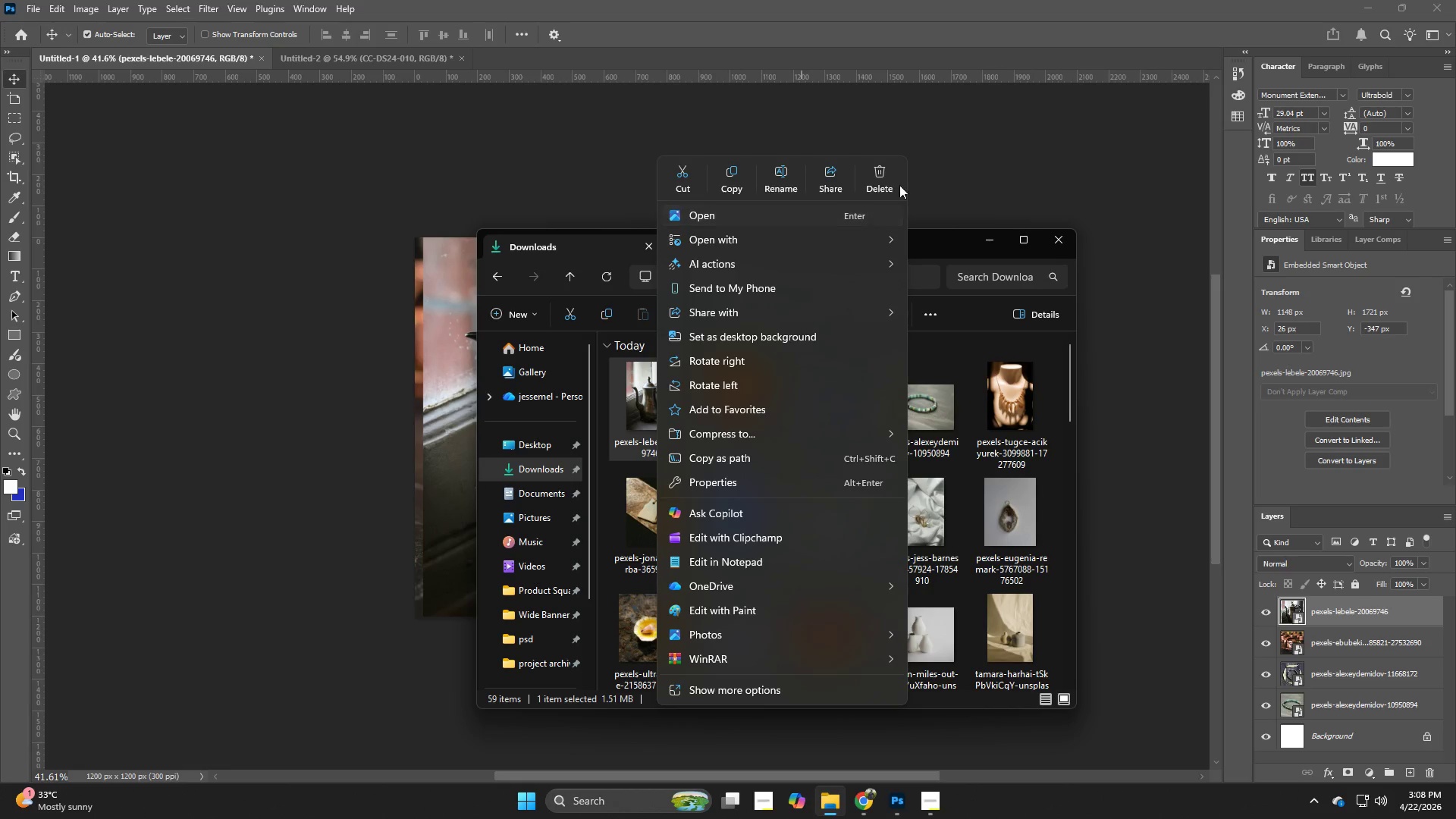 
left_click([896, 171])
 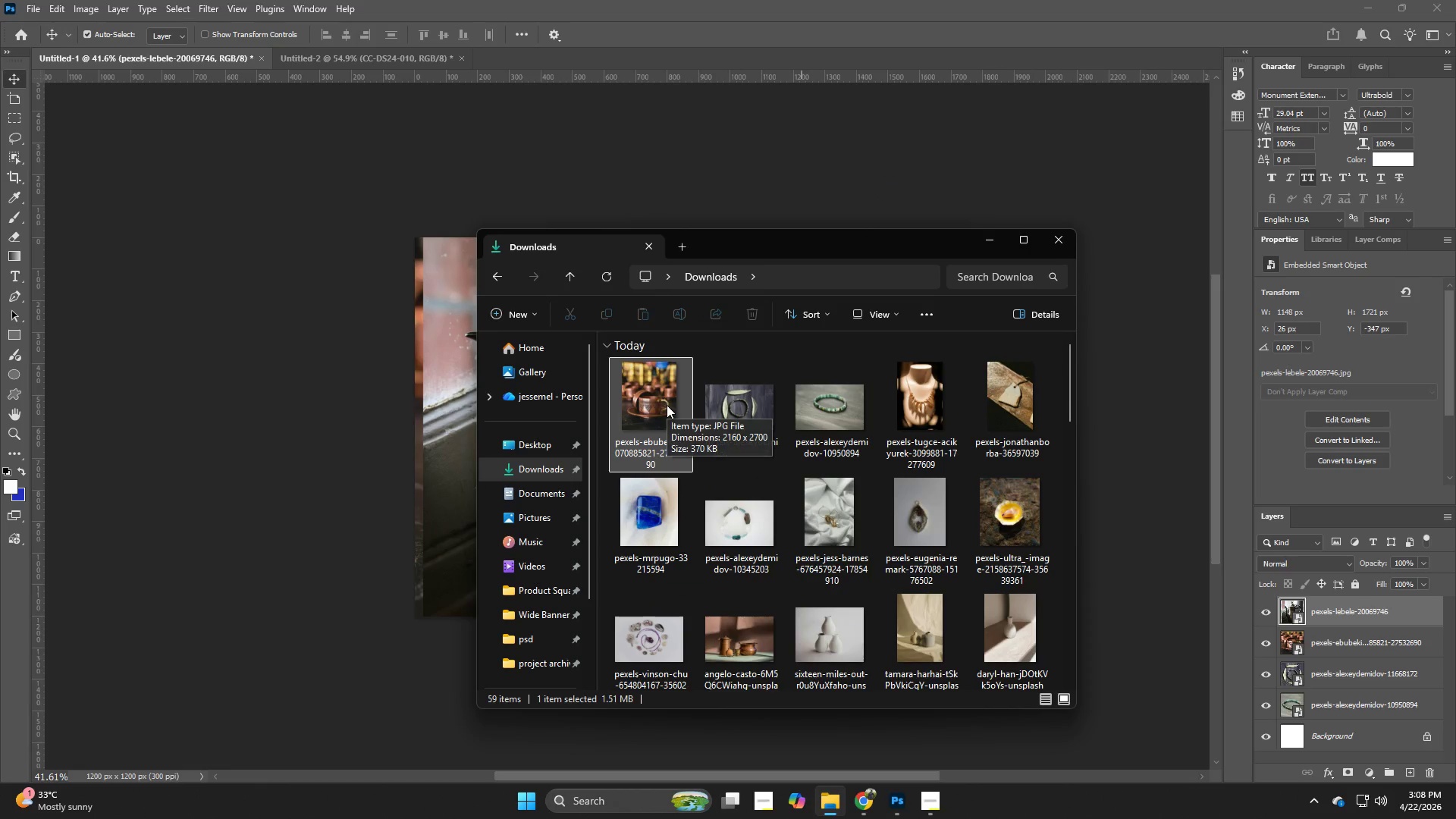 
left_click_drag(start_coordinate=[667, 405], to_coordinate=[410, 457])
 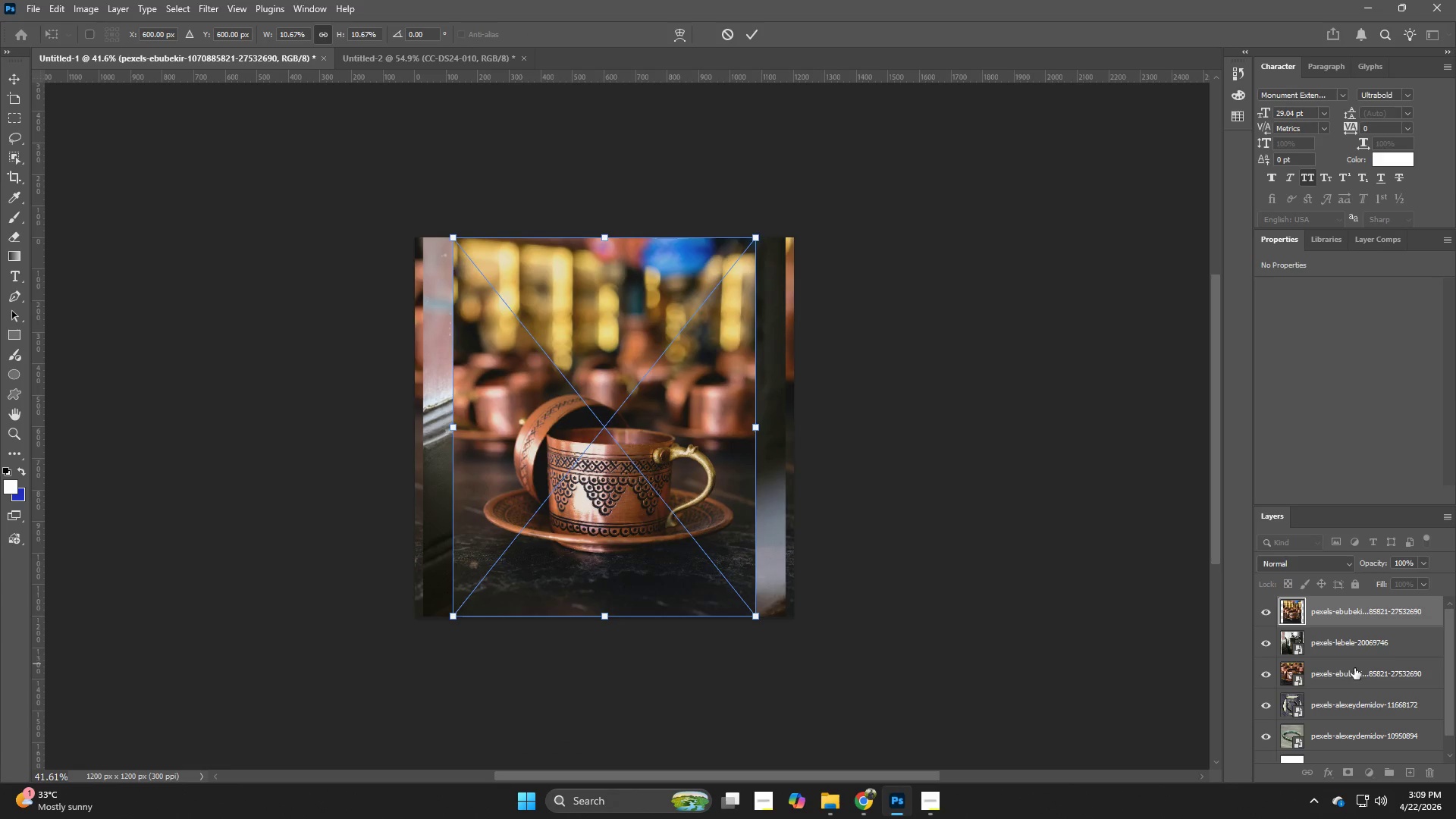 
left_click([1358, 648])
 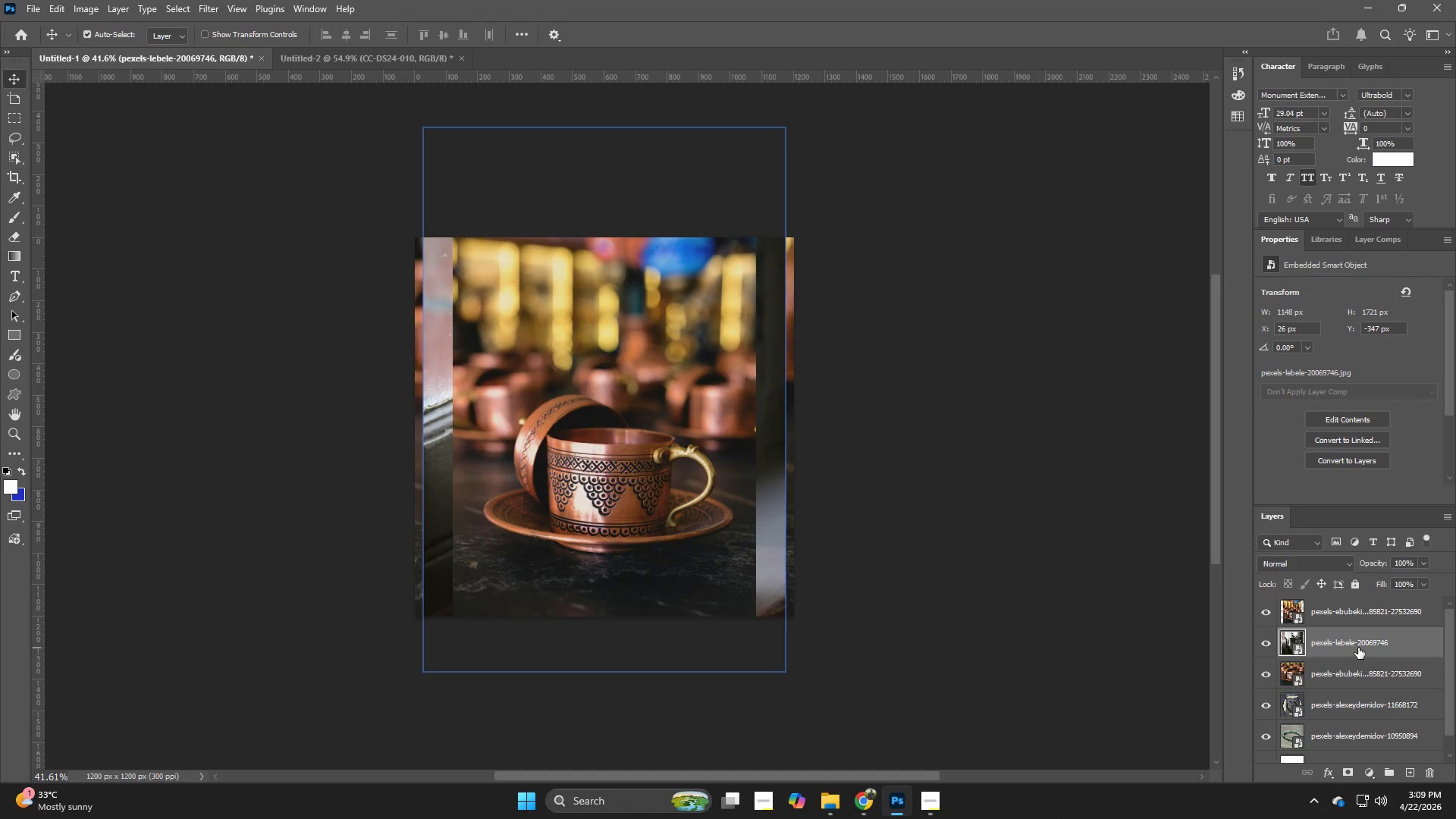 
key(Backspace)
 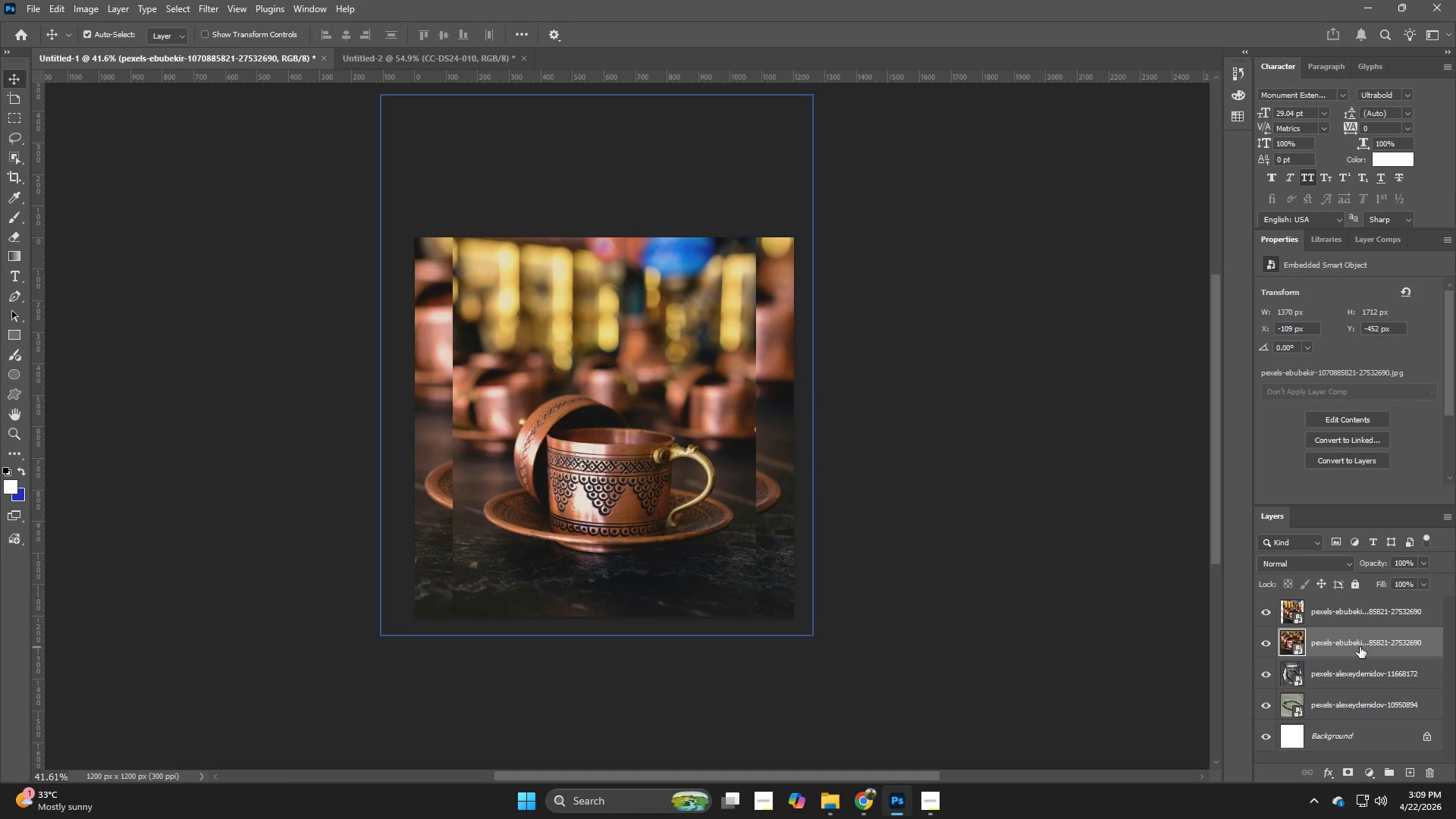 
key(Backspace)
 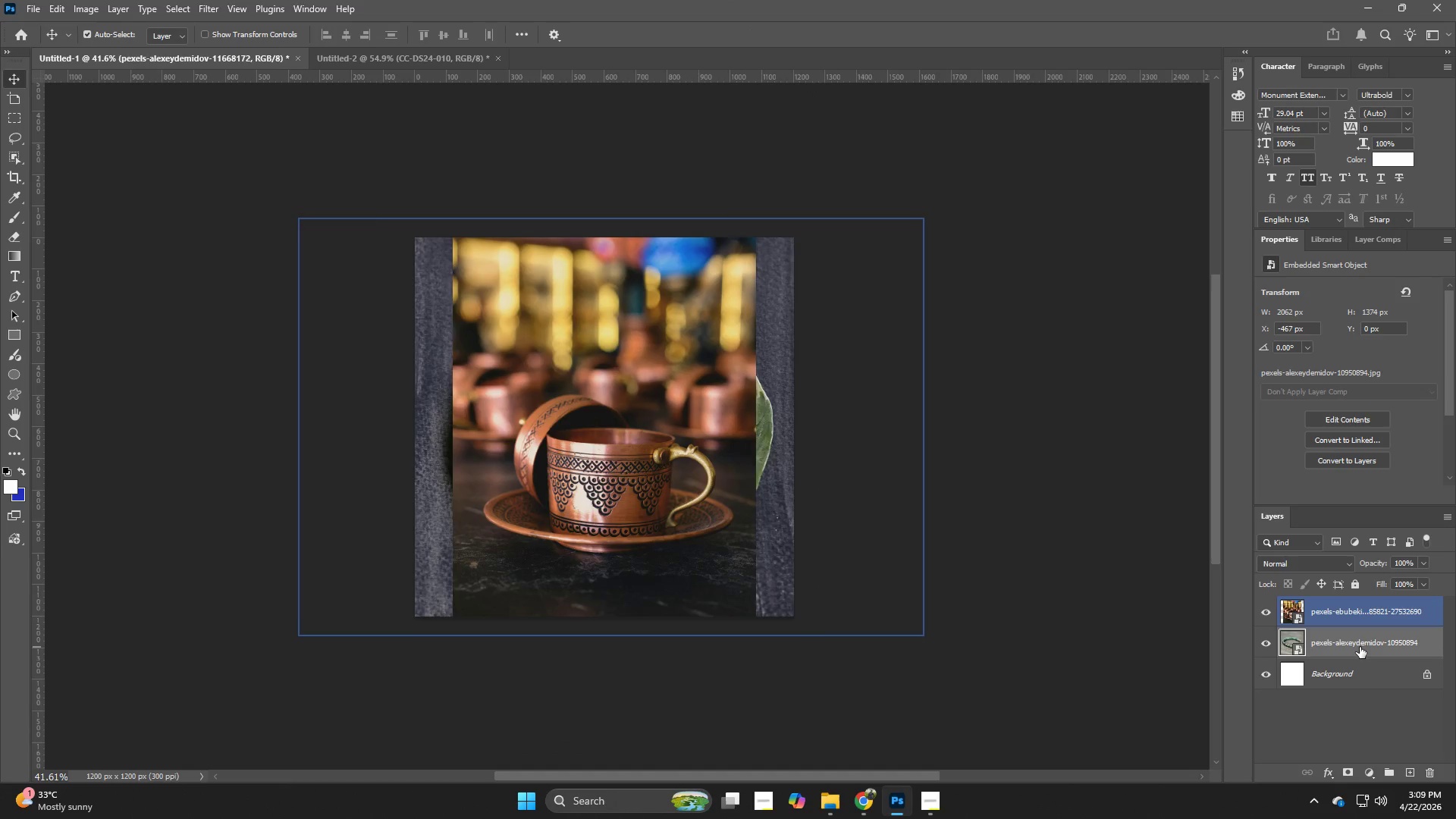 
key(Backspace)
 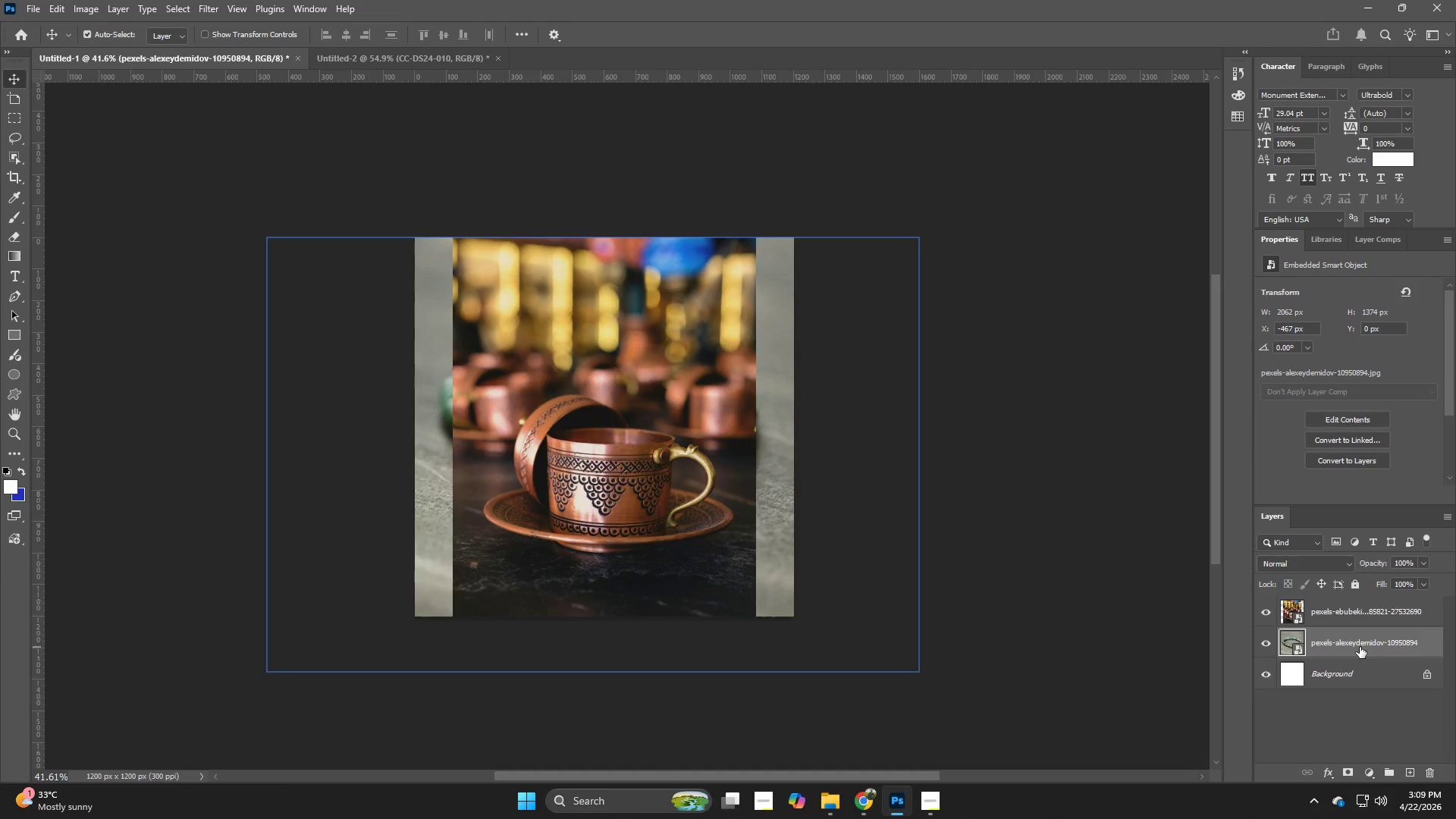 
key(Backspace)
 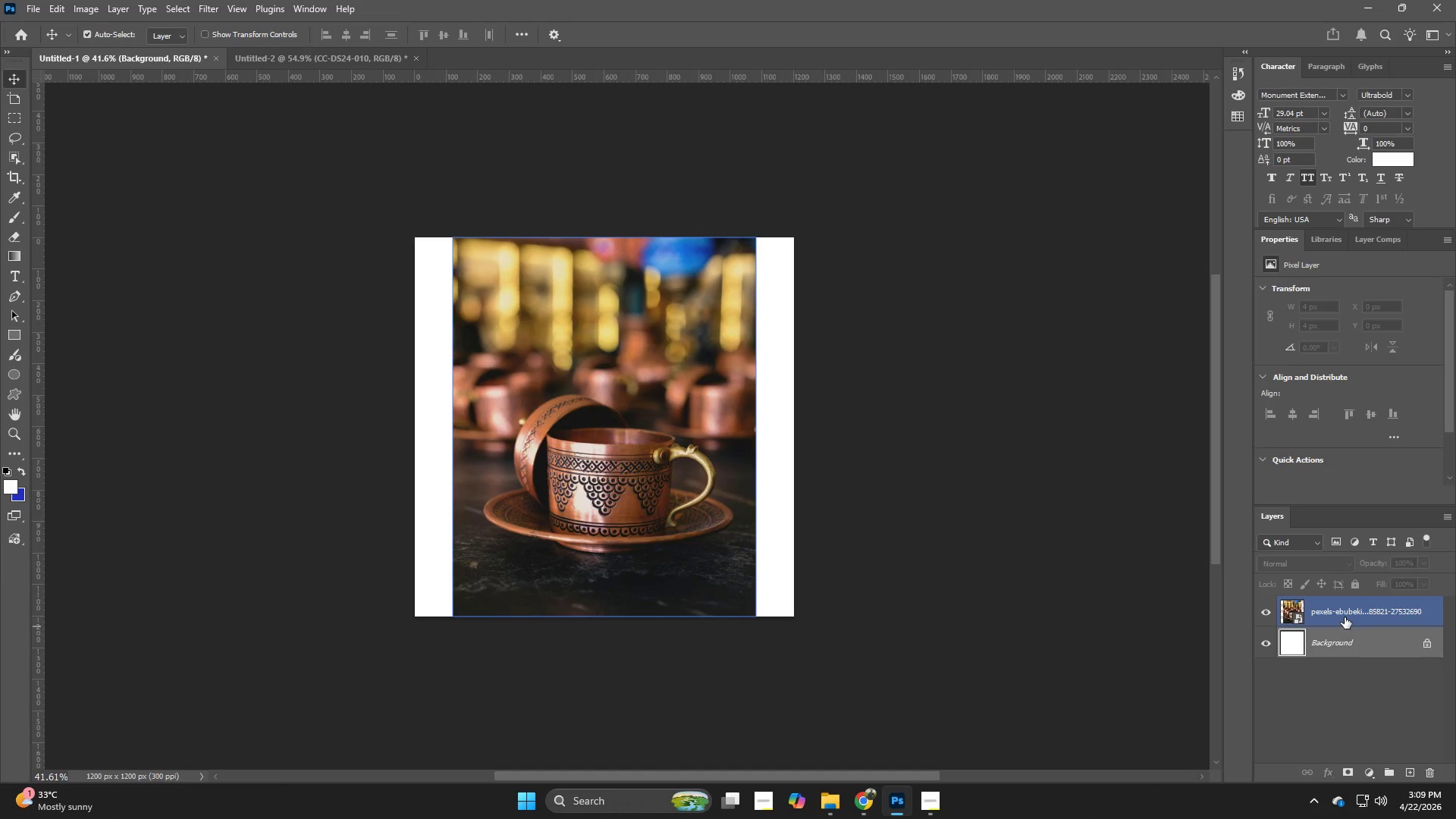 
left_click([1345, 617])
 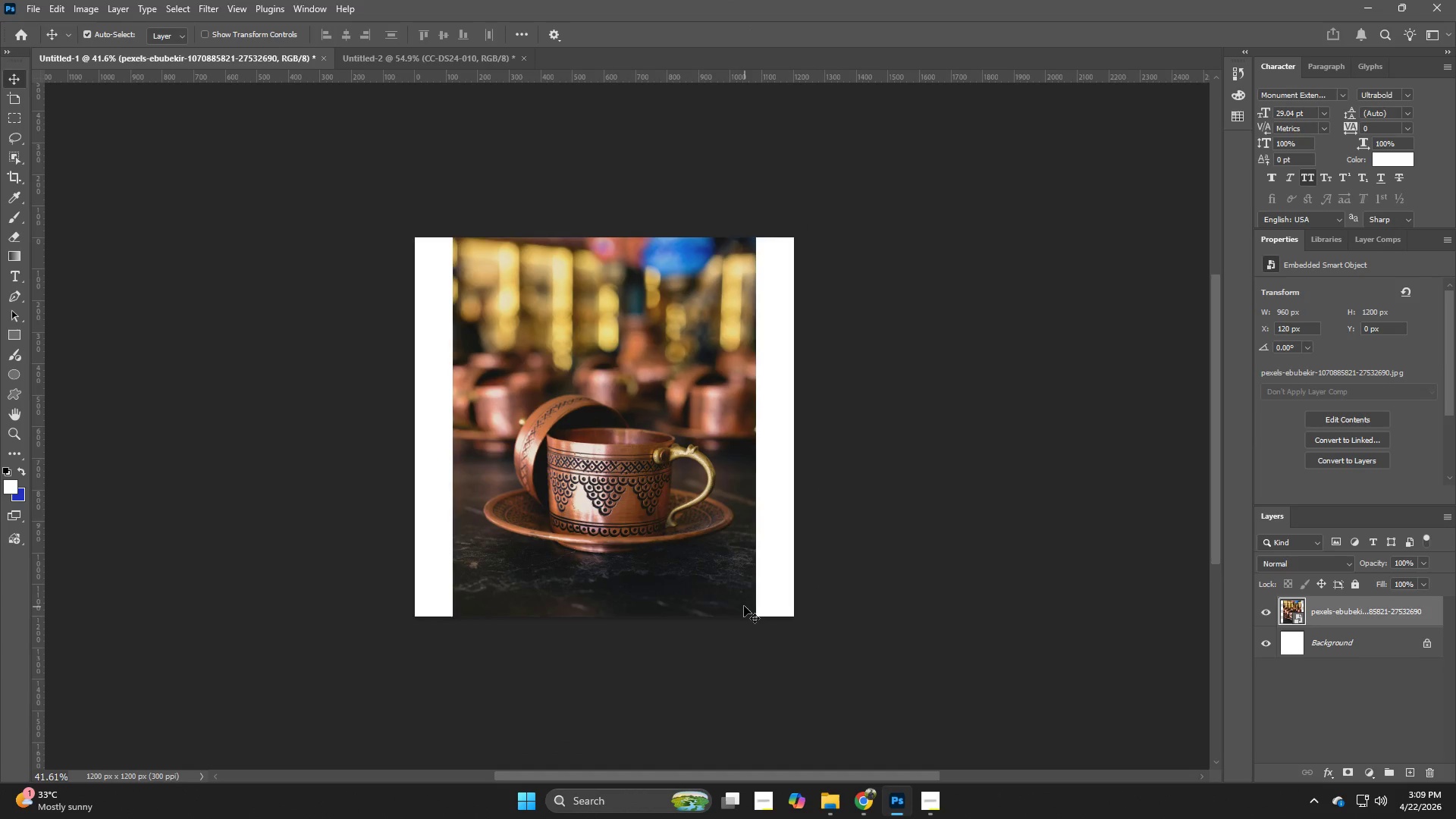 
key(Control+T)
 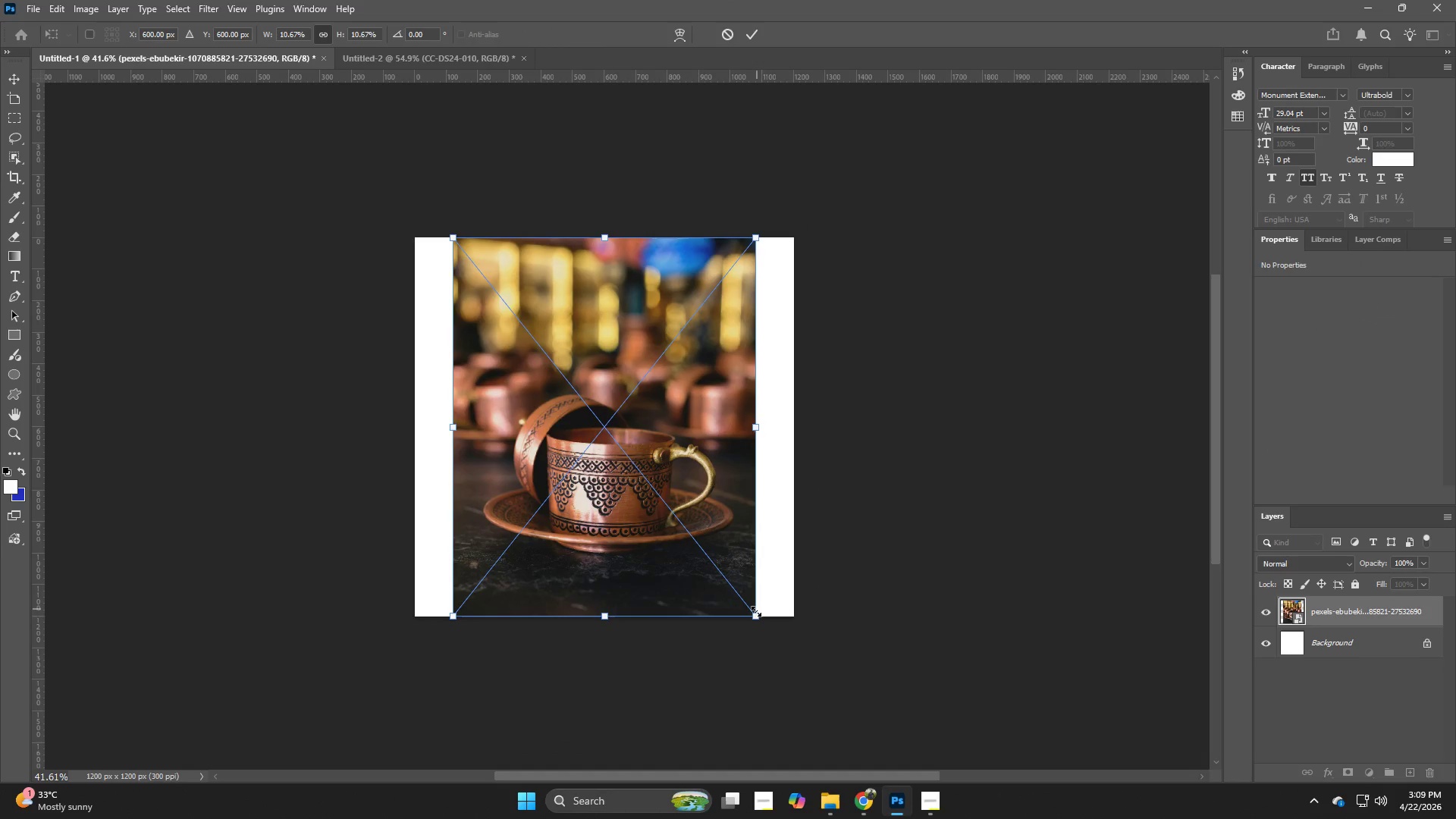 
left_click_drag(start_coordinate=[756, 613], to_coordinate=[787, 635])
 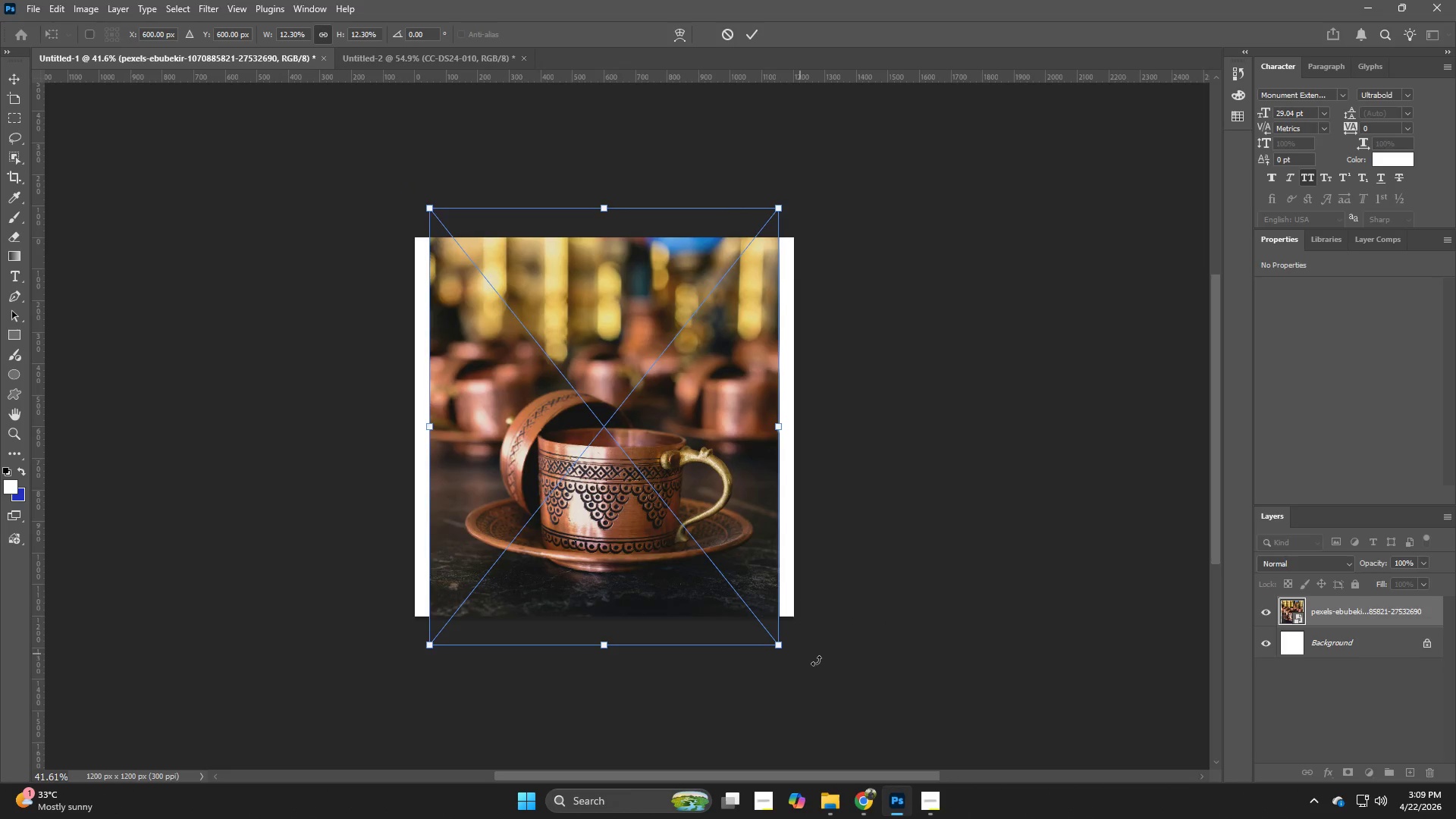 
hold_key(key=AltLeft, duration=1.47)
 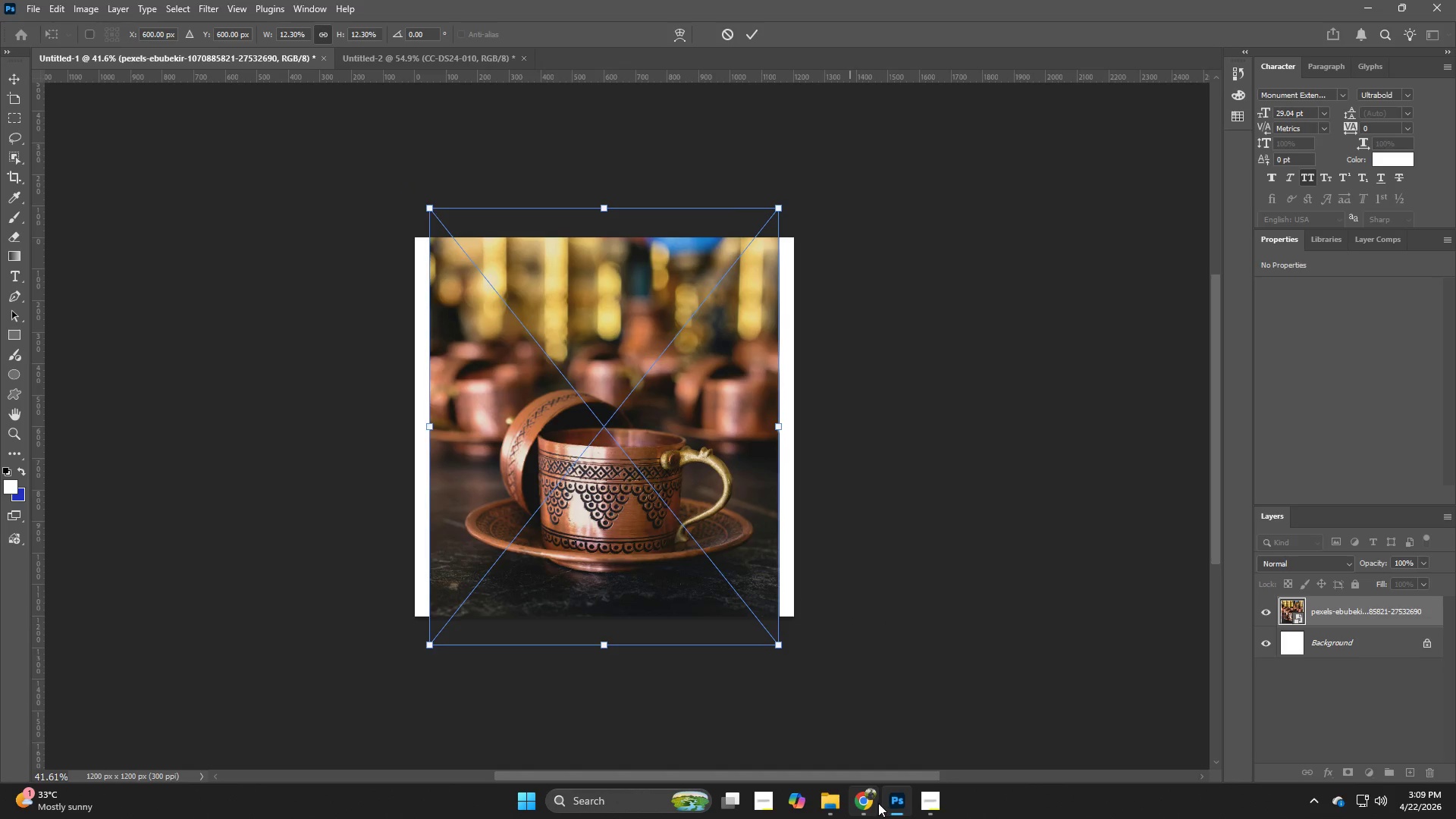 
left_click([868, 804])
 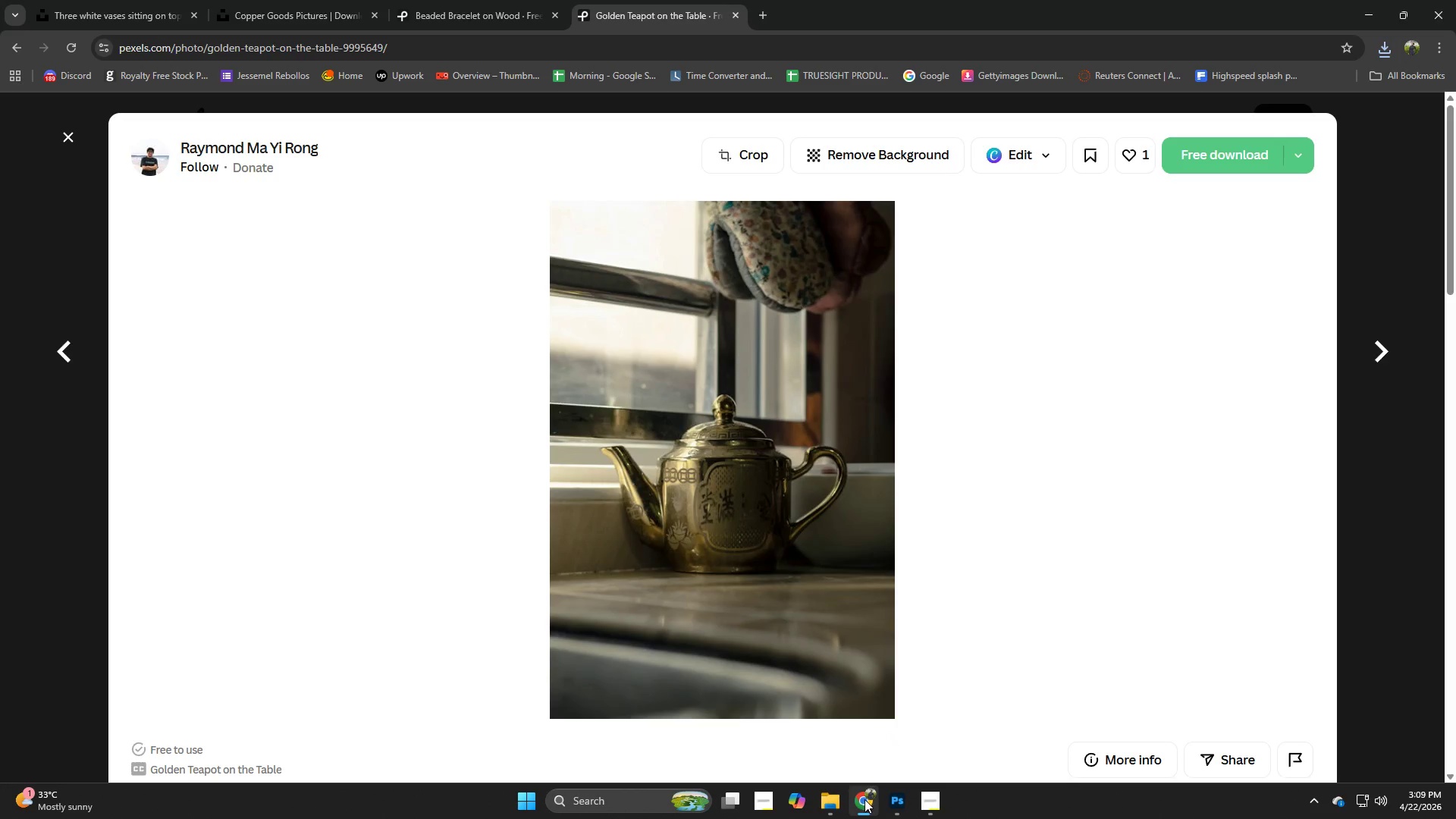 
left_click([881, 799])
 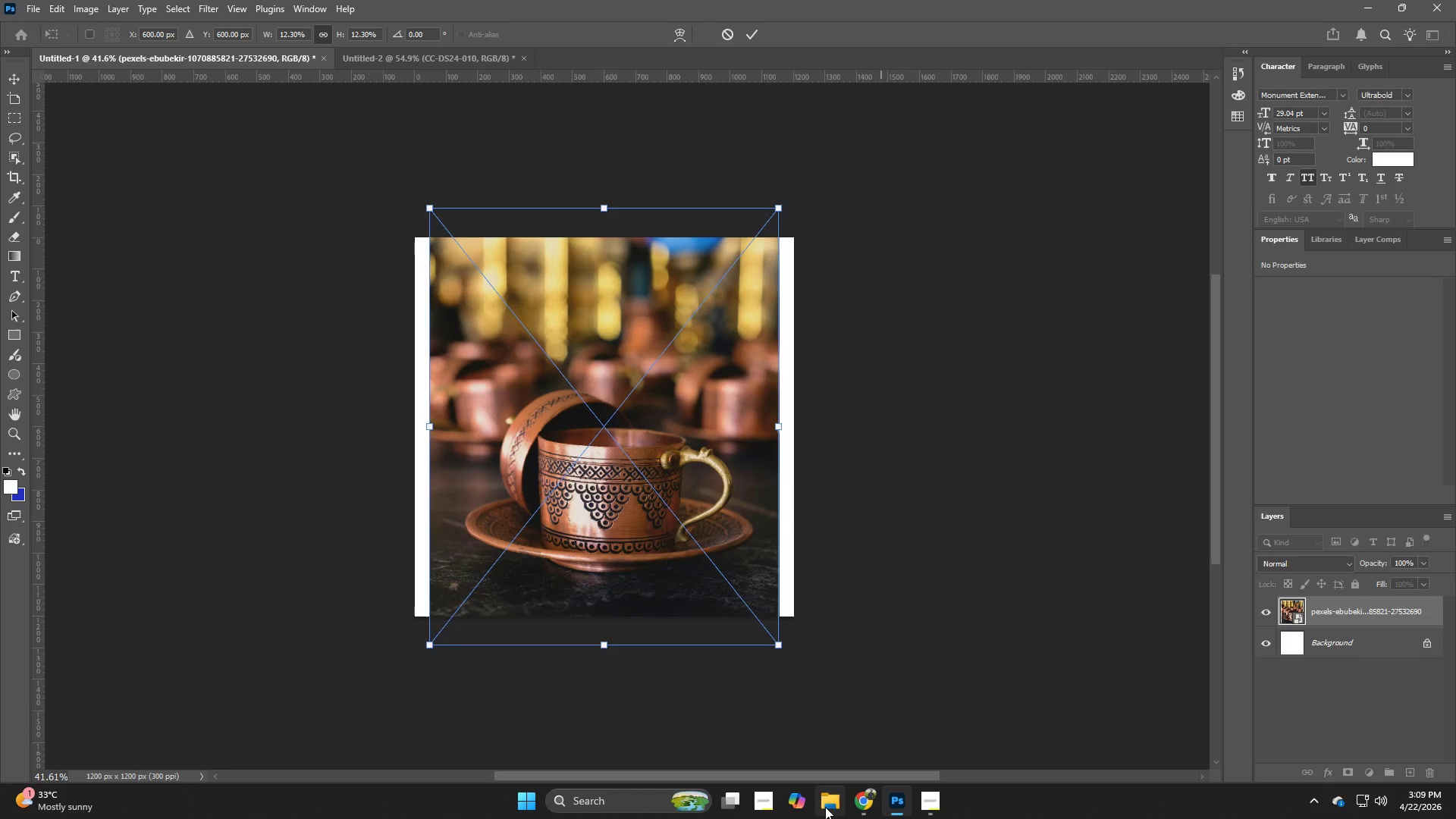 
left_click([825, 807])
 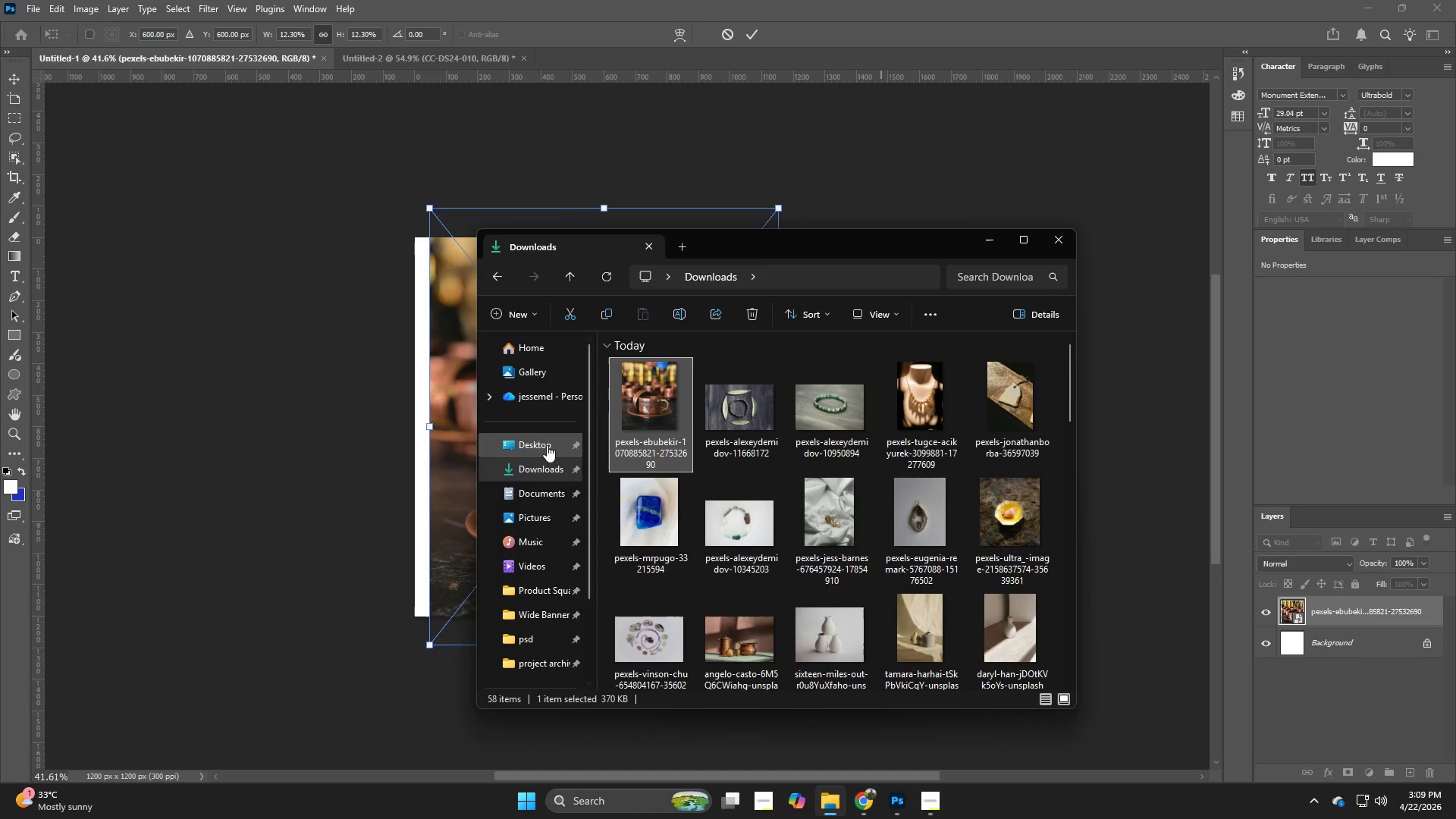 
left_click([534, 459])
 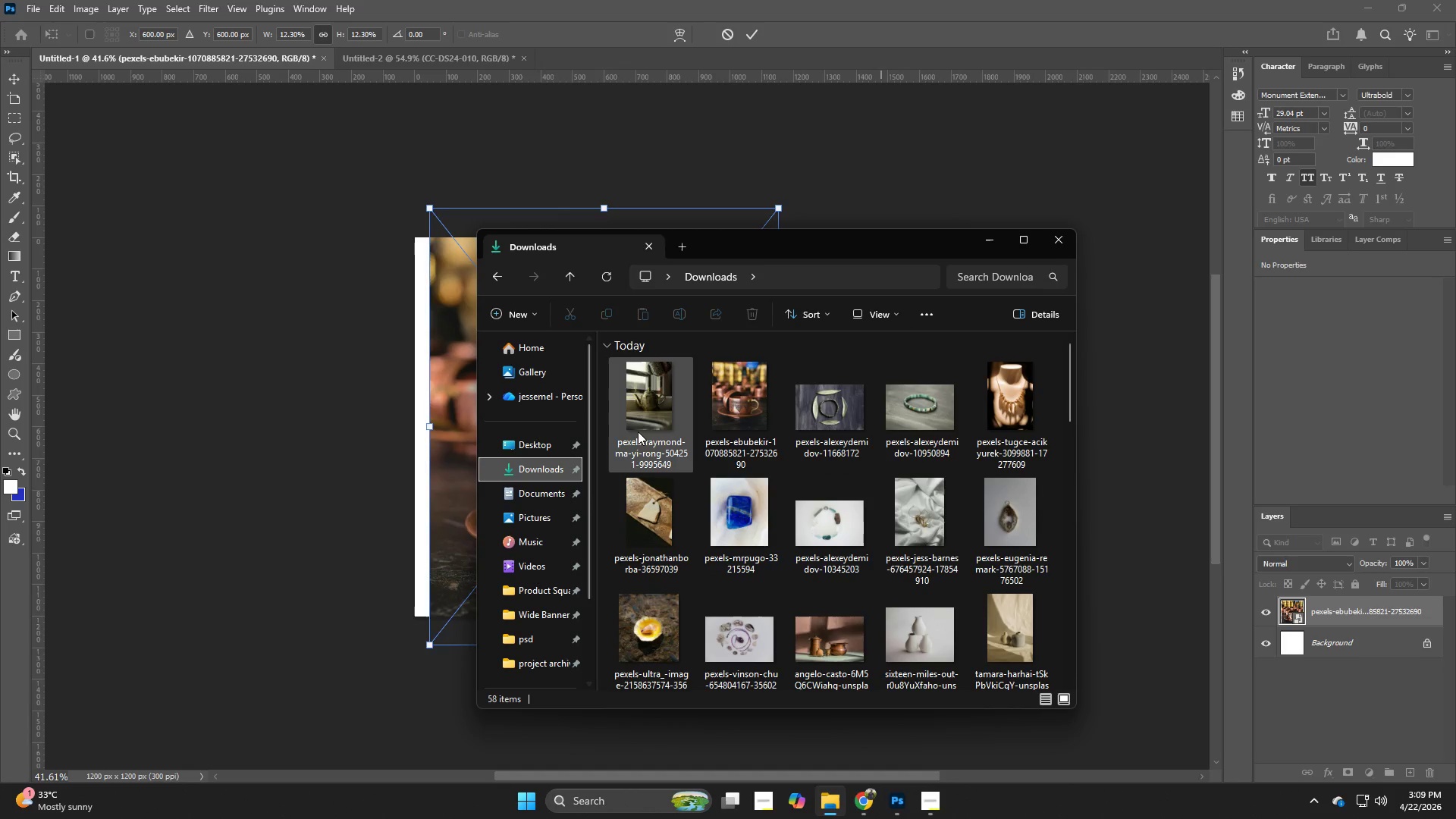 
left_click_drag(start_coordinate=[652, 426], to_coordinate=[416, 457])
 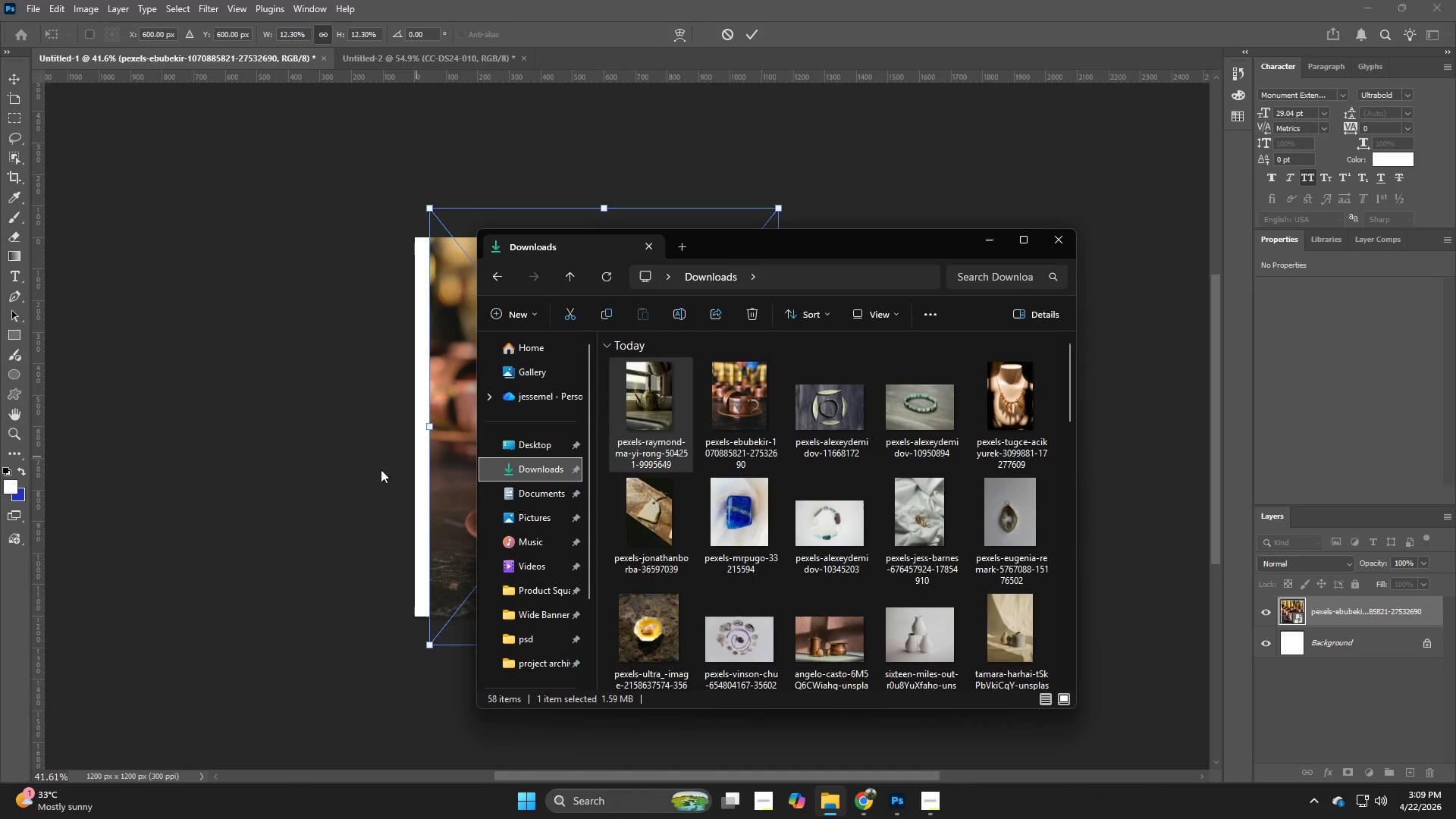 
left_click([340, 471])
 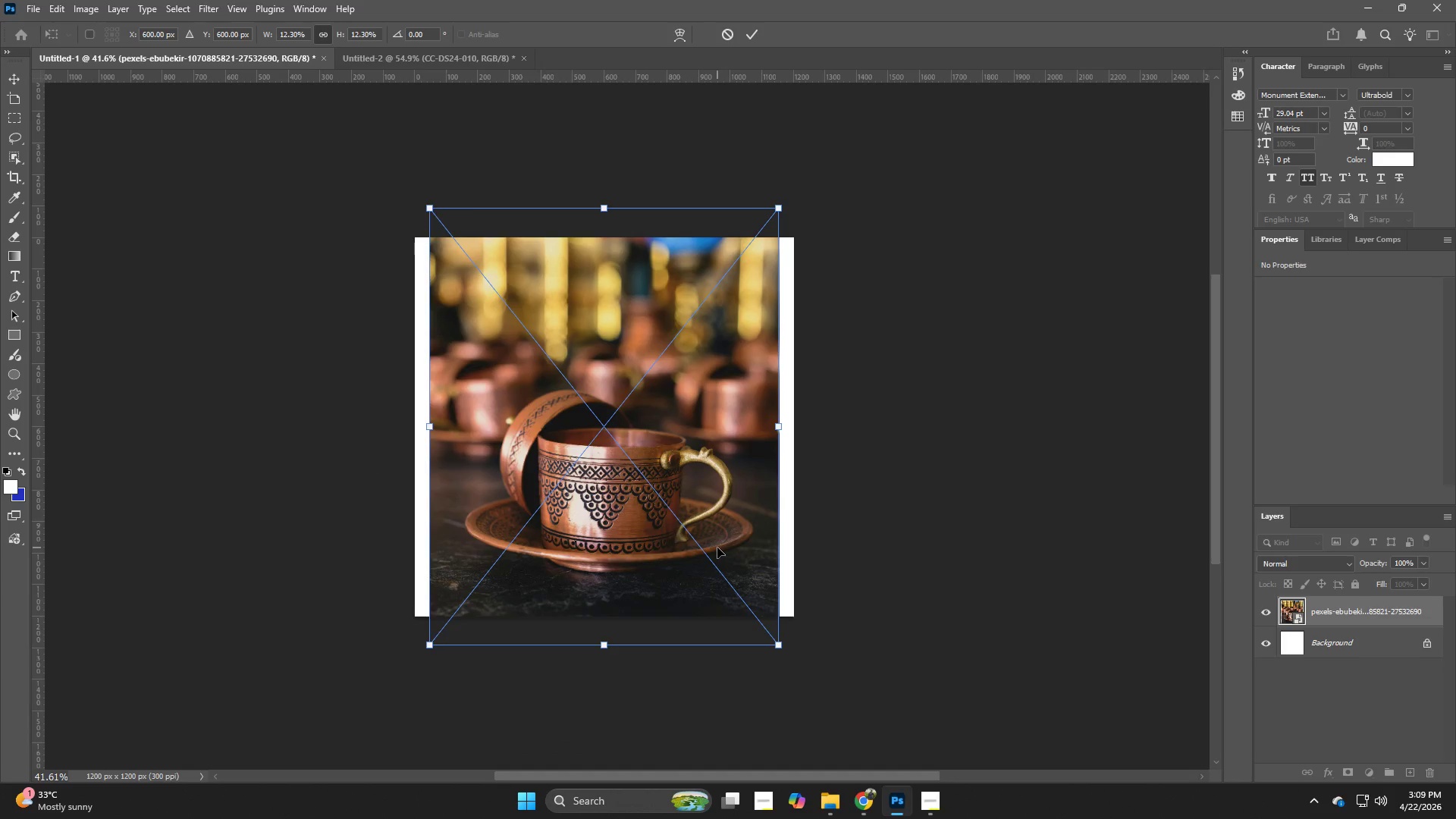 
key(NumpadEnter)
 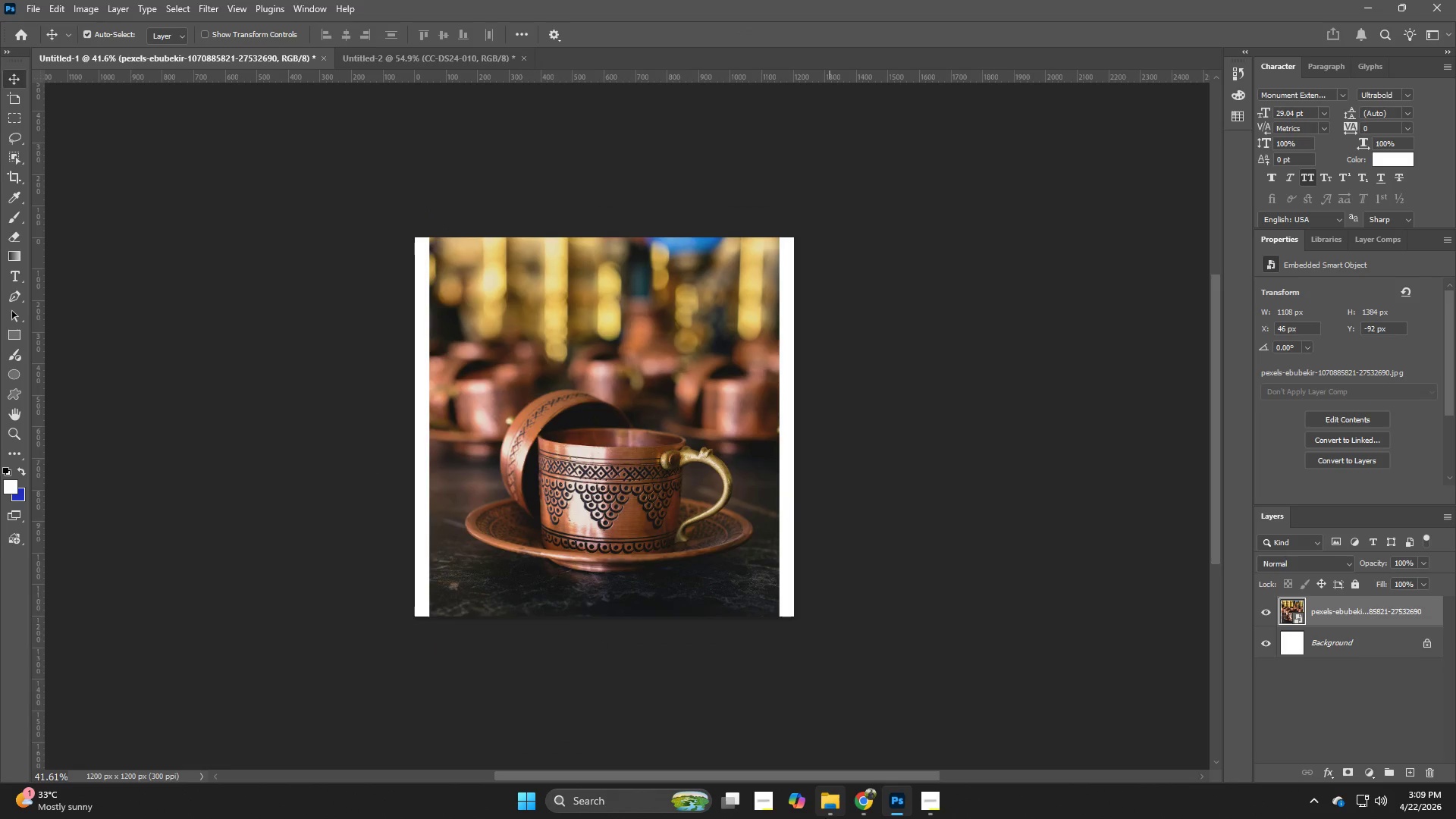 
left_click([822, 811])
 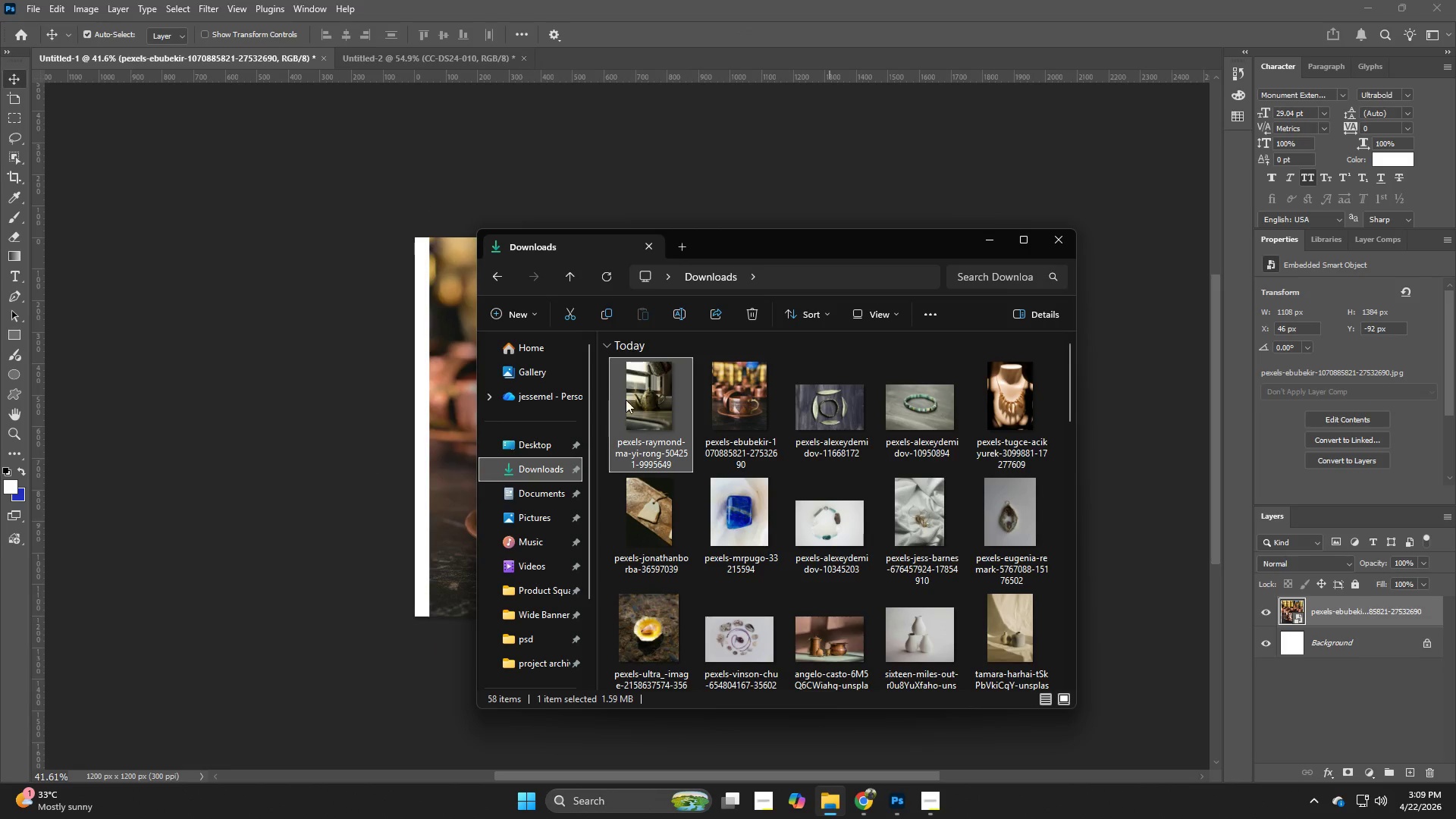 
left_click_drag(start_coordinate=[628, 398], to_coordinate=[375, 455])
 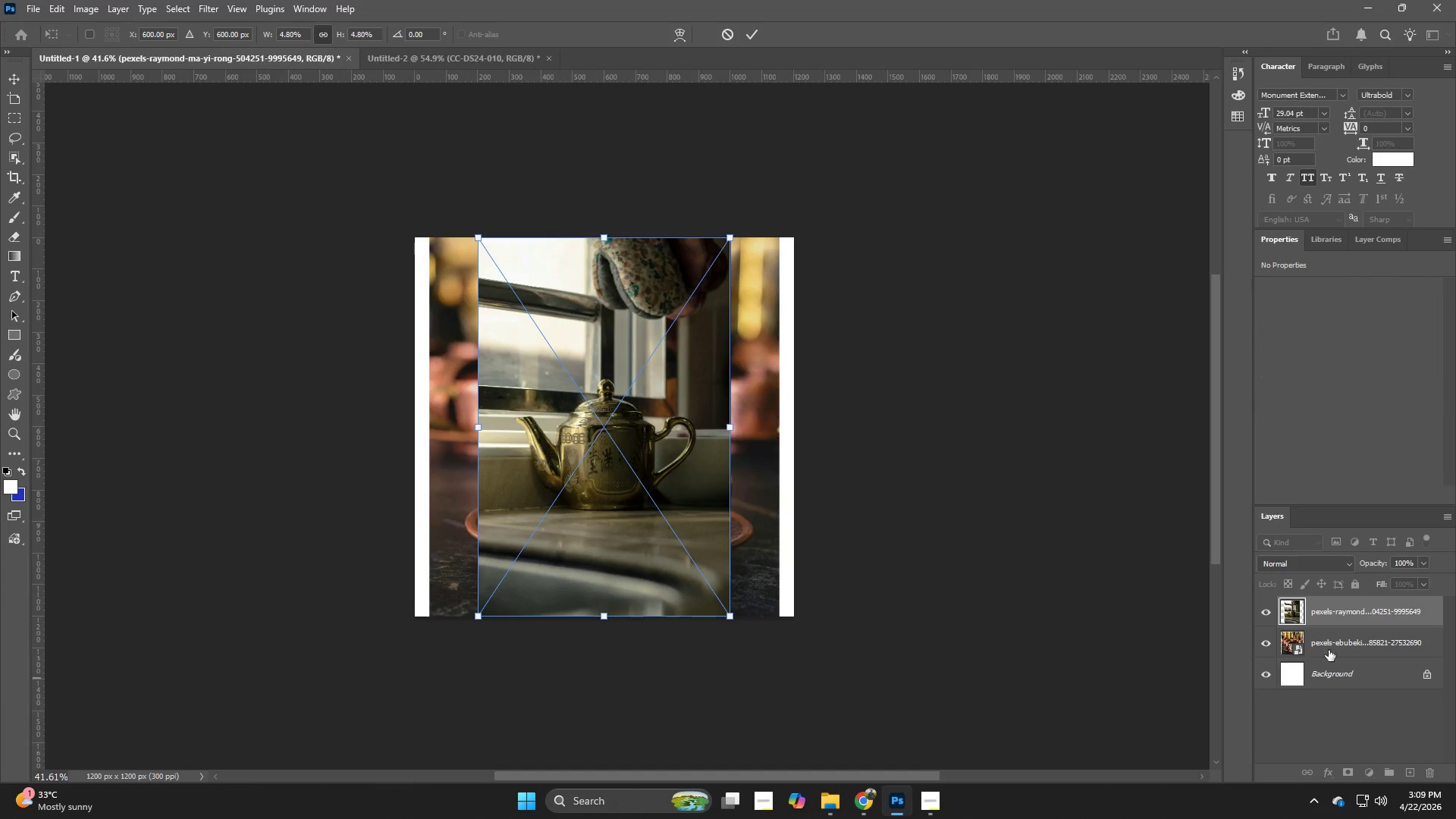 
left_click([1343, 644])
 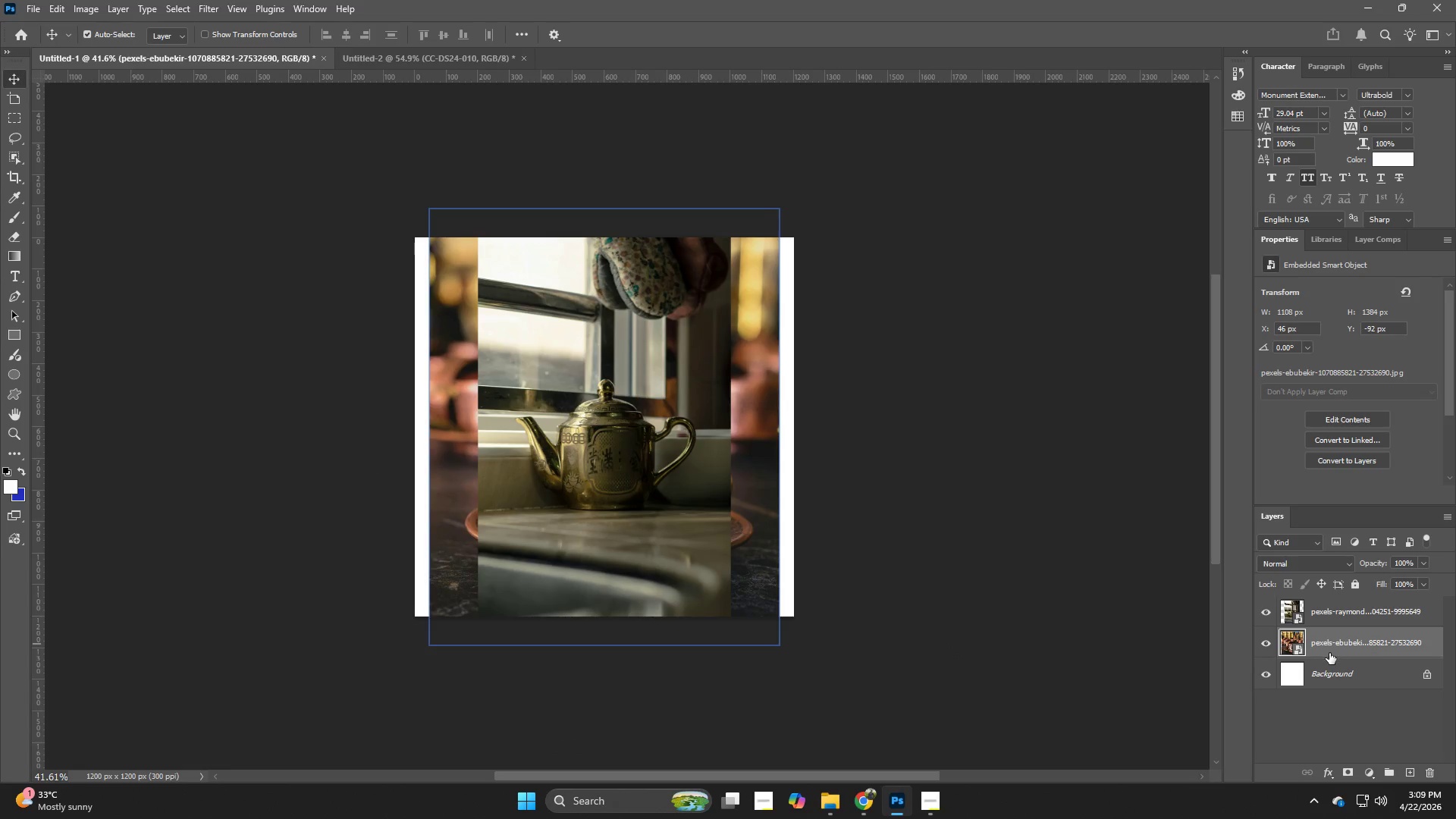 
key(Backspace)
 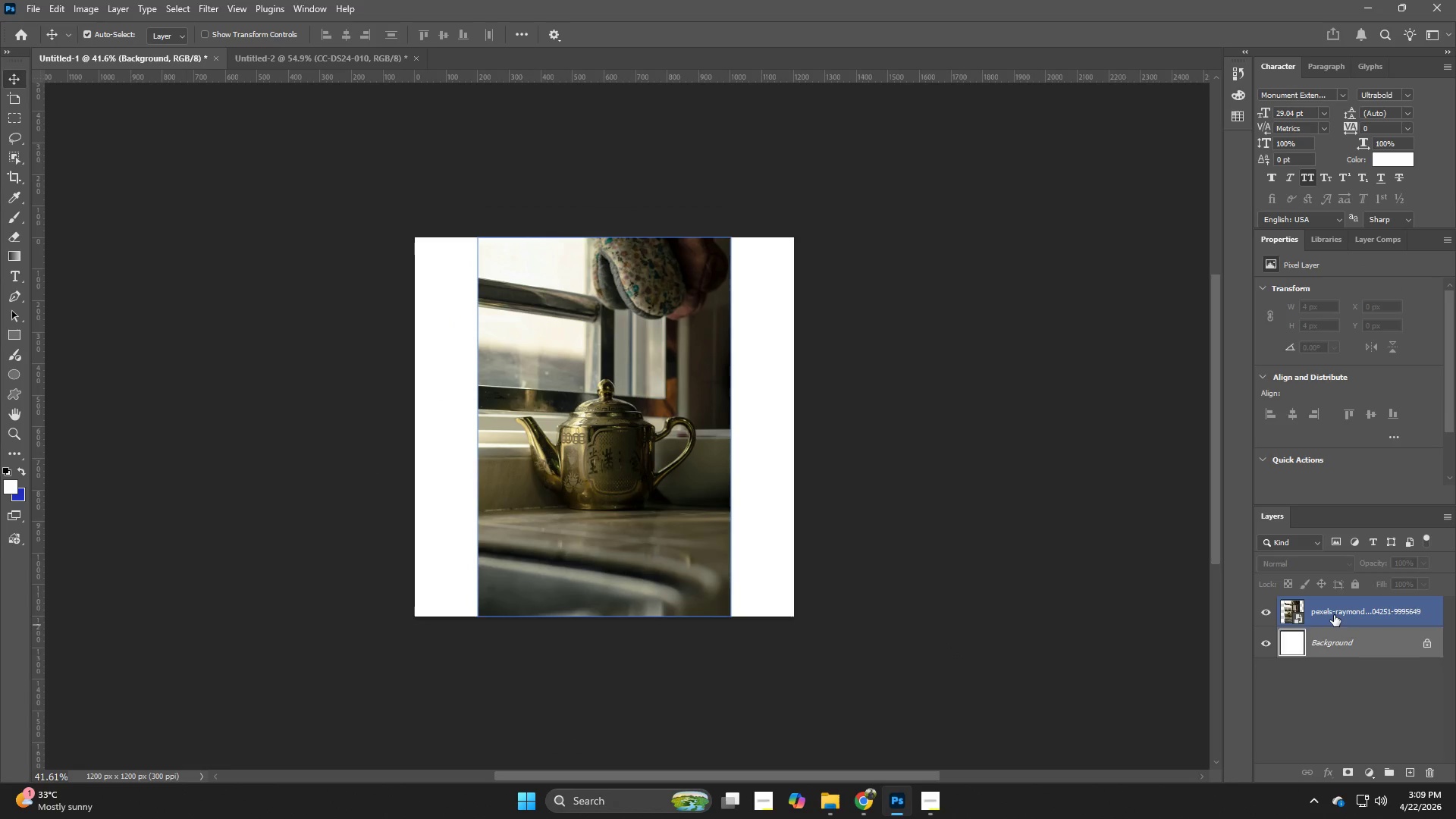 
left_click([1334, 613])
 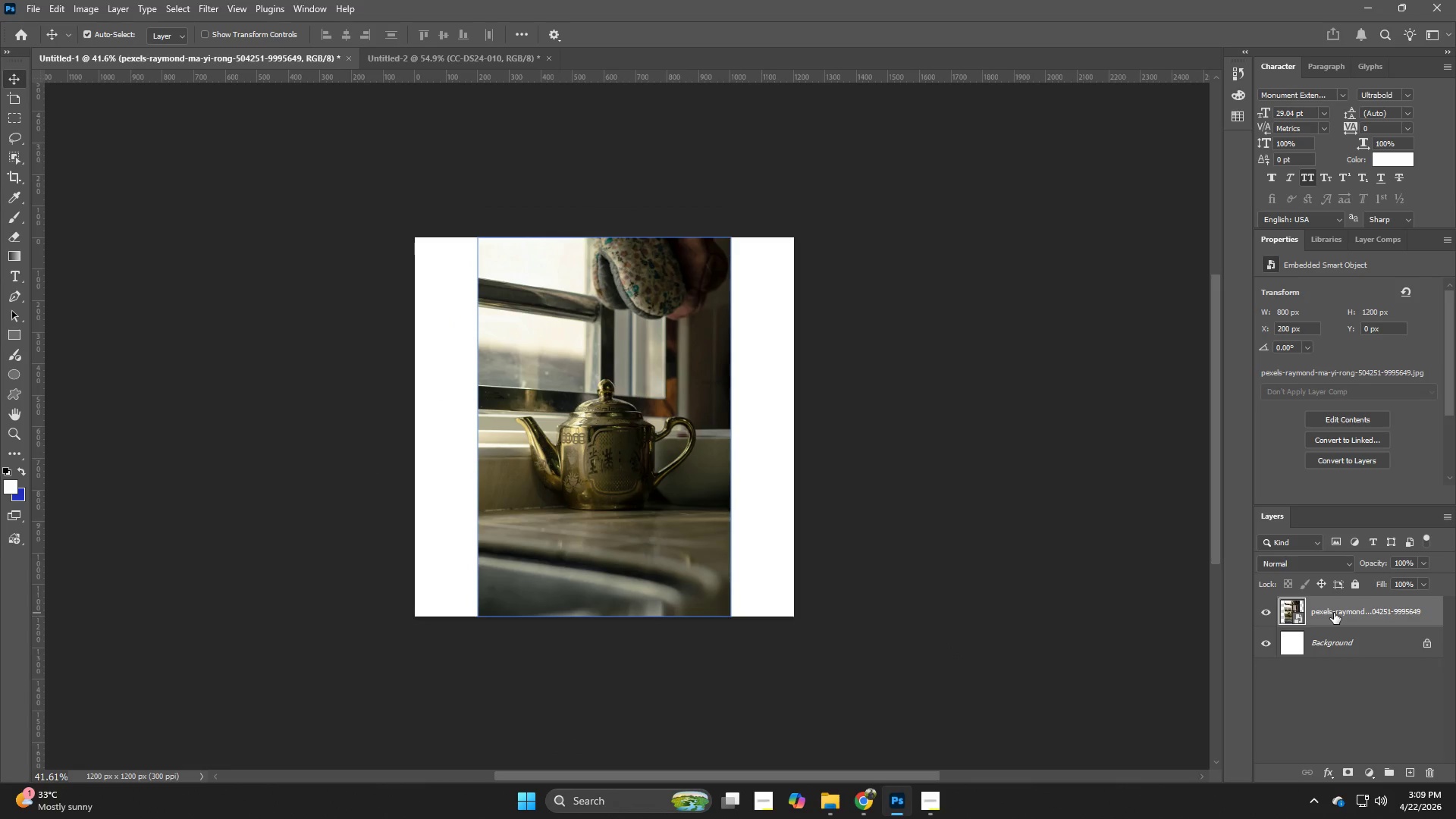 
key(Control+T)
 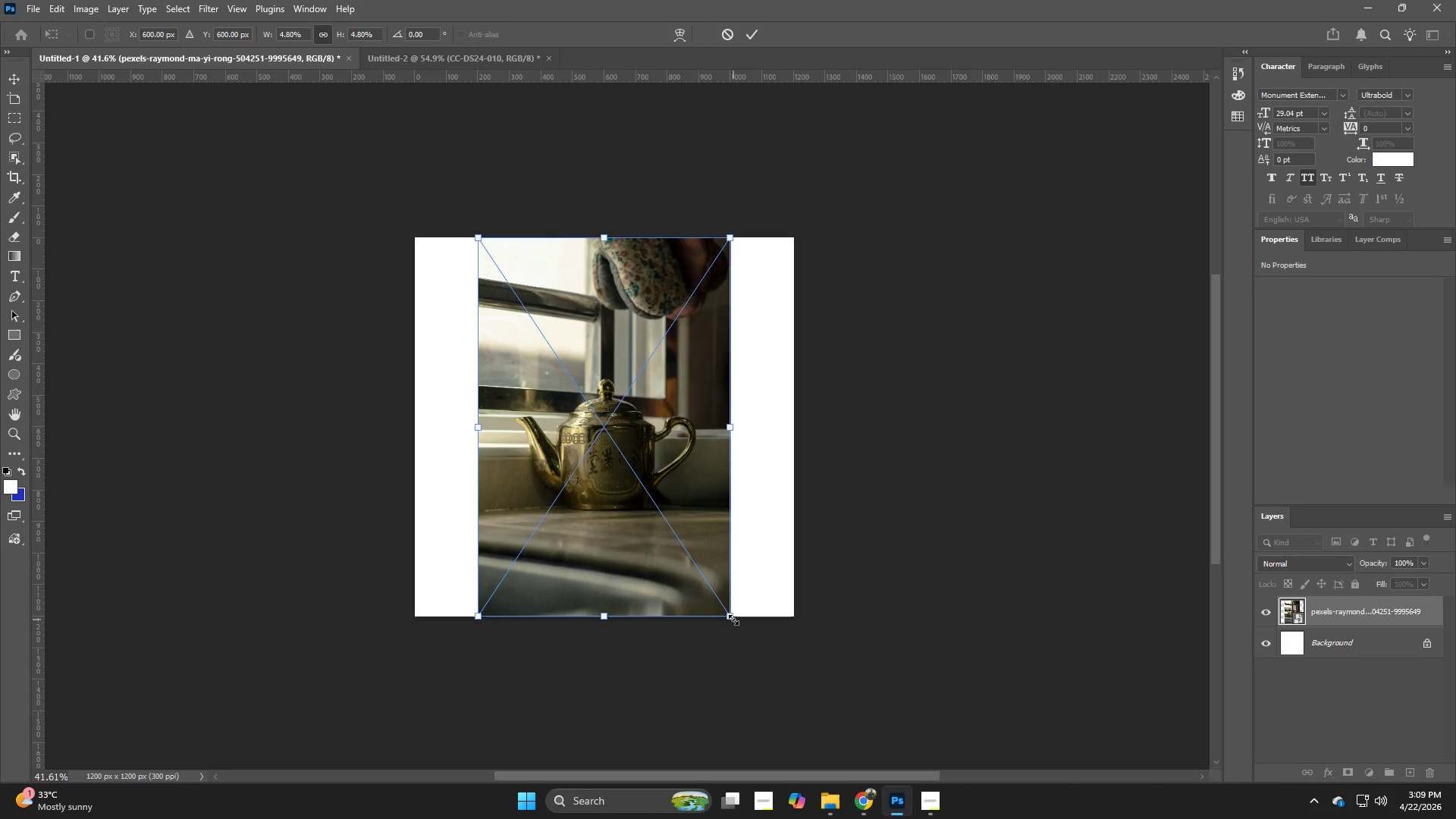 
hold_key(key=AltLeft, duration=2.44)
left_click_drag(start_coordinate=[733, 620], to_coordinate=[934, 708])
 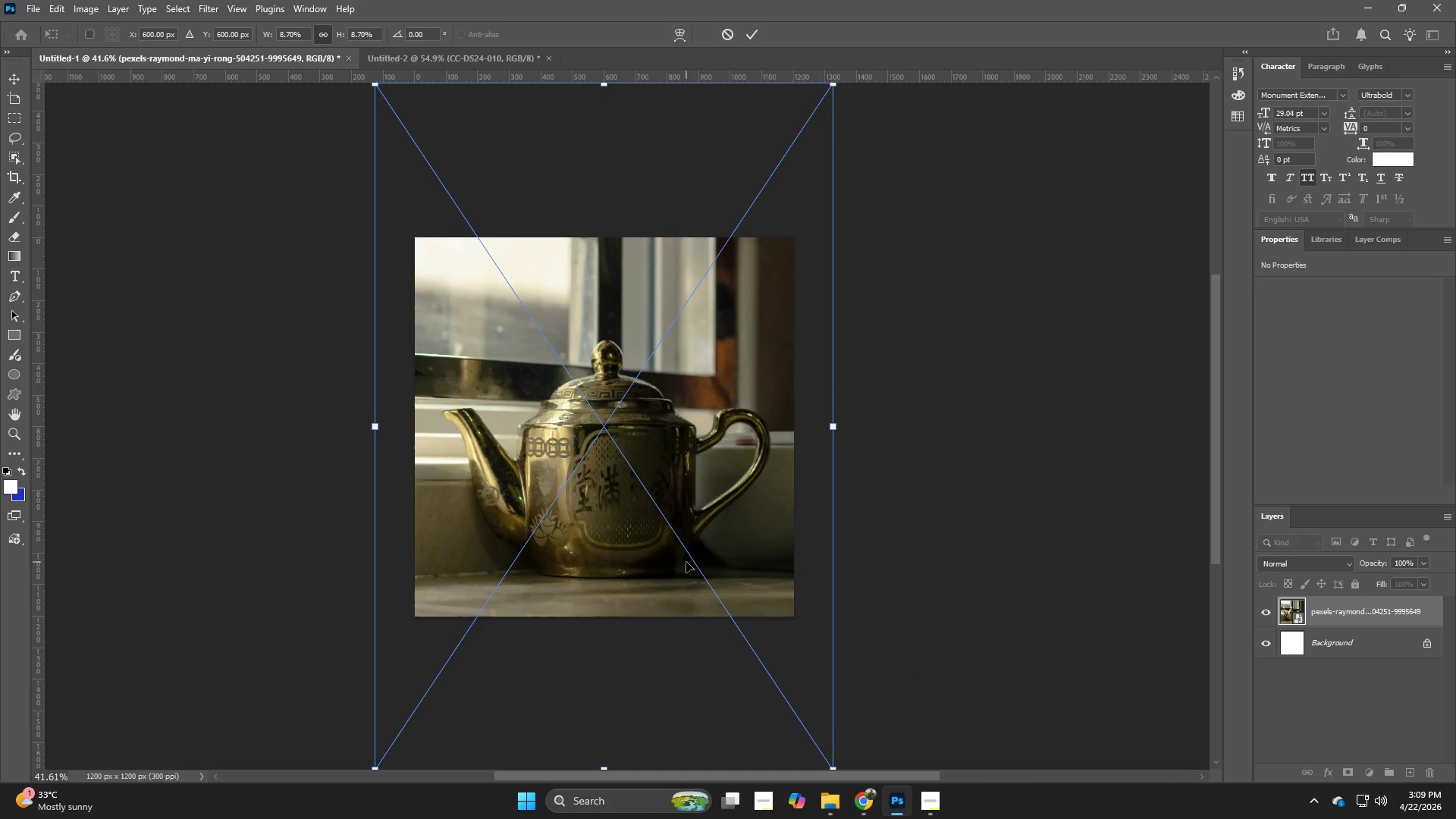 
left_click_drag(start_coordinate=[686, 562], to_coordinate=[689, 531])
 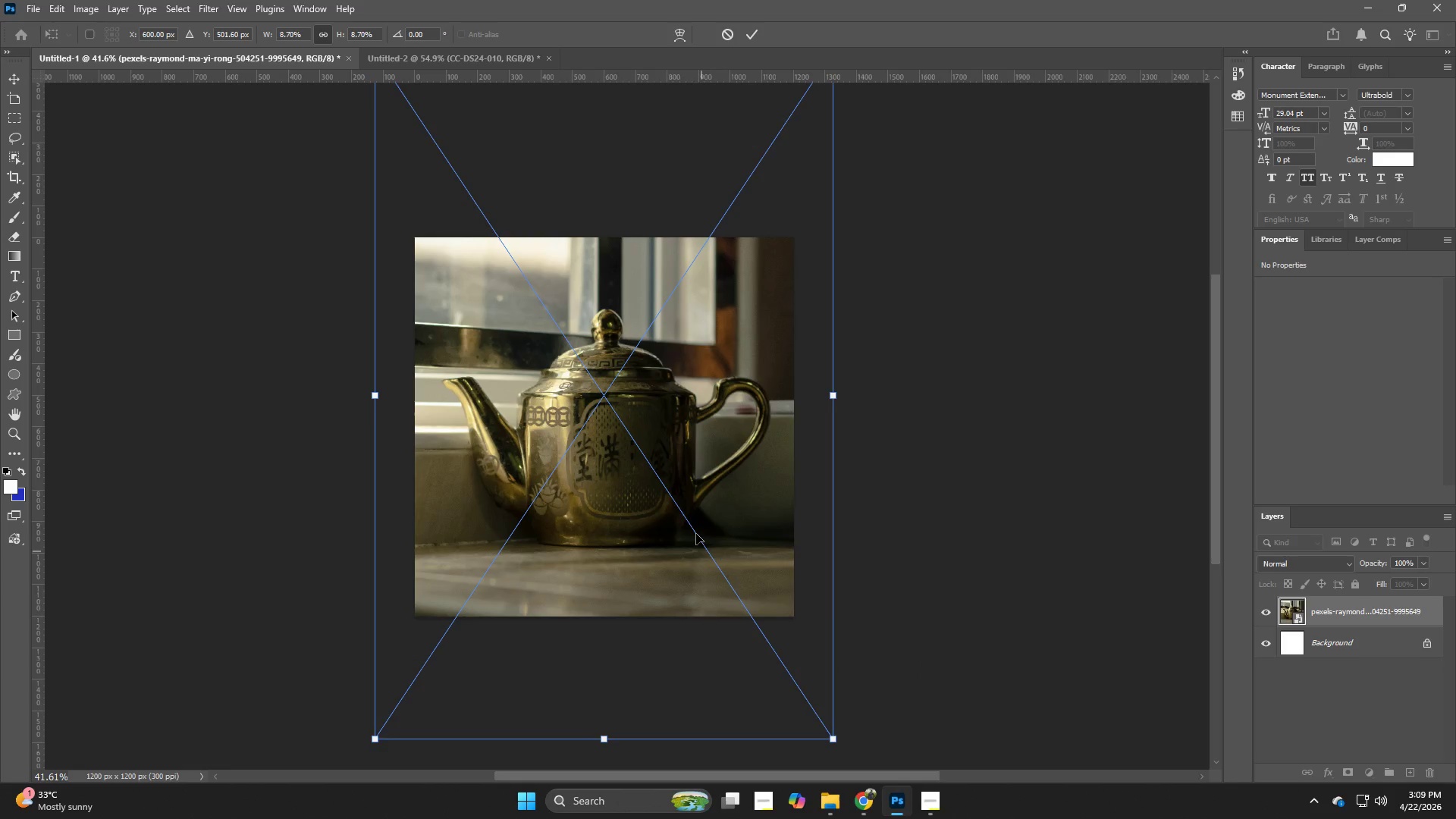 
left_click_drag(start_coordinate=[670, 491], to_coordinate=[670, 497])
 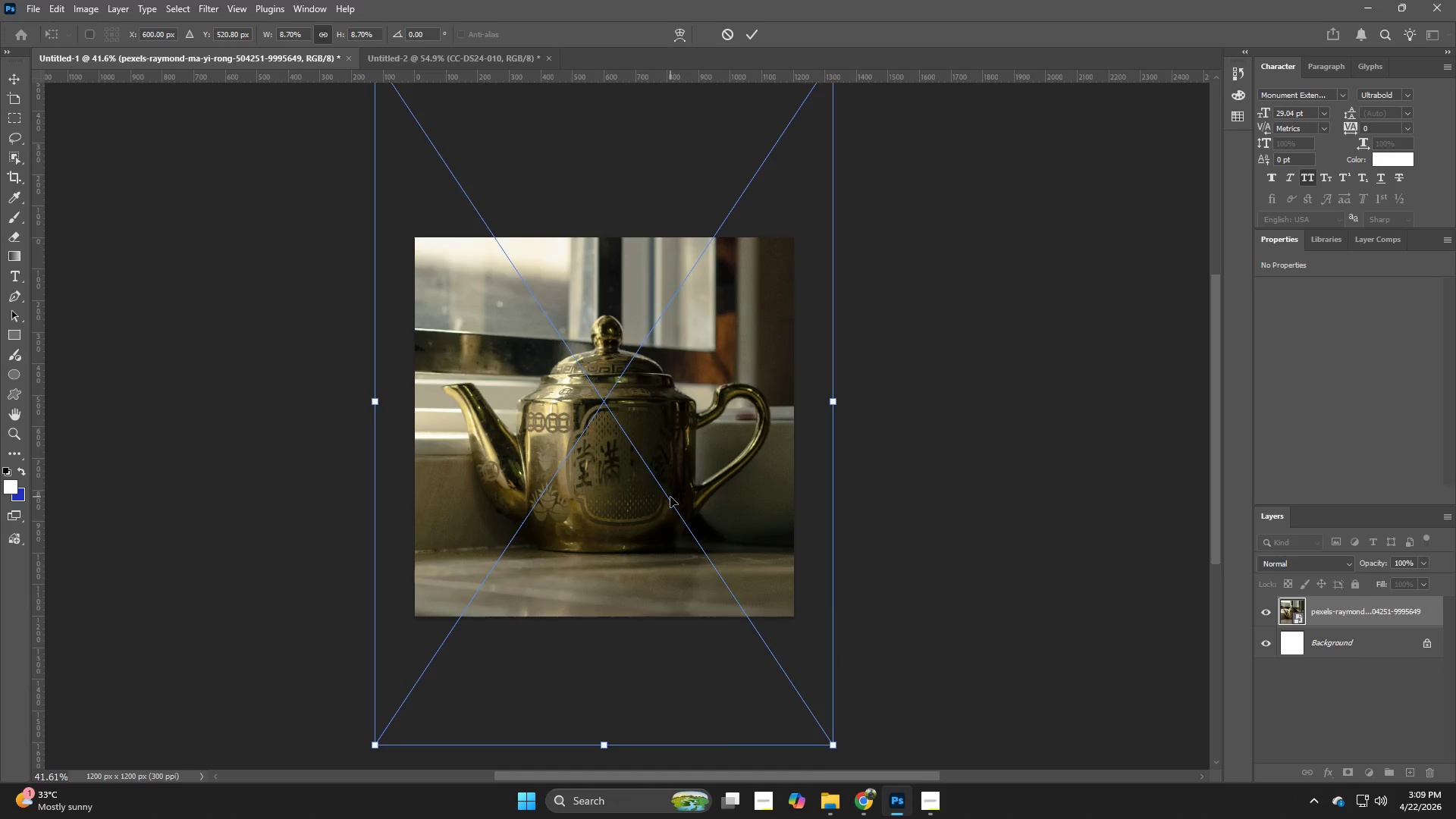 
key(NumpadEnter)
 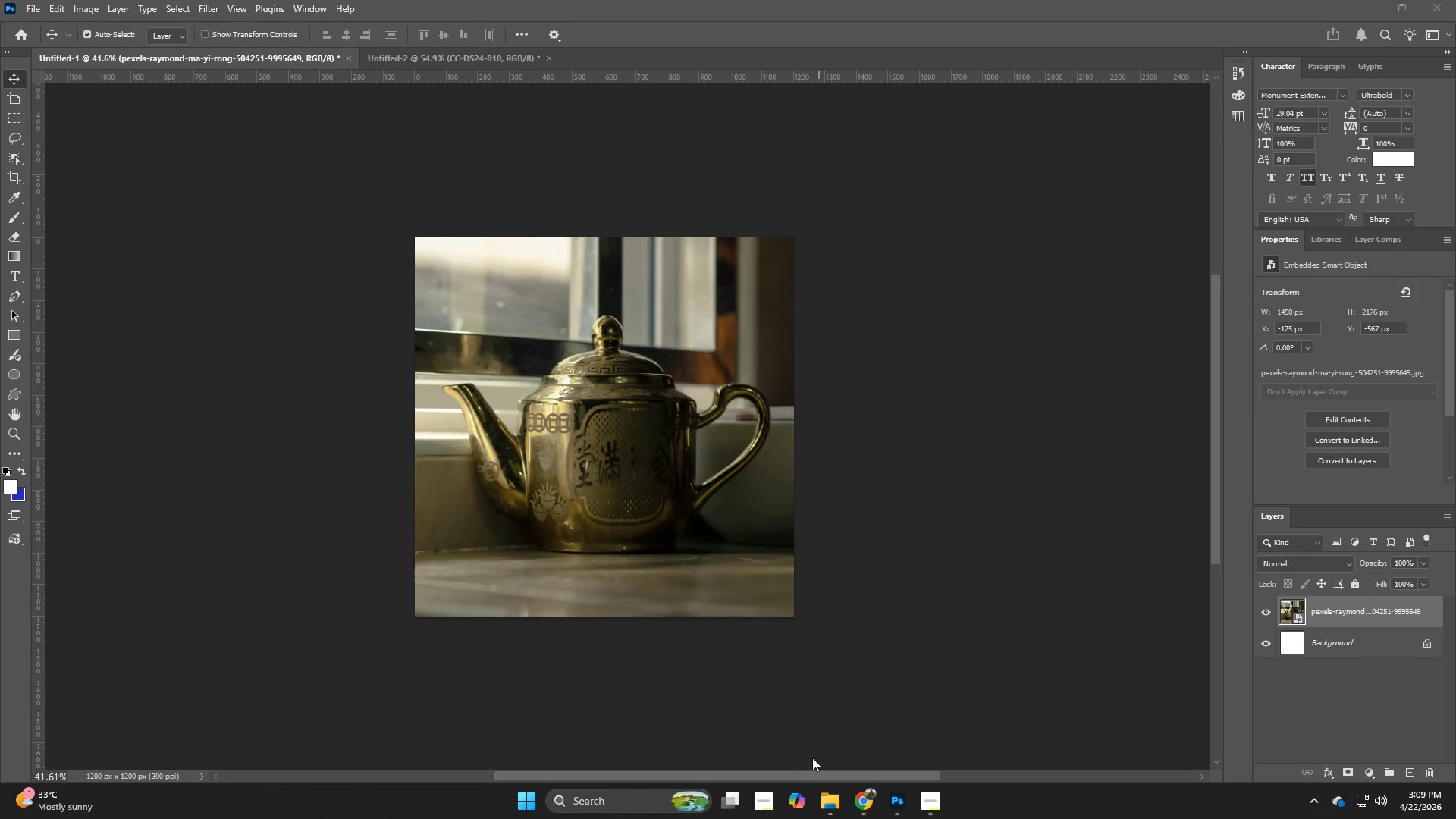 
left_click([826, 800])
 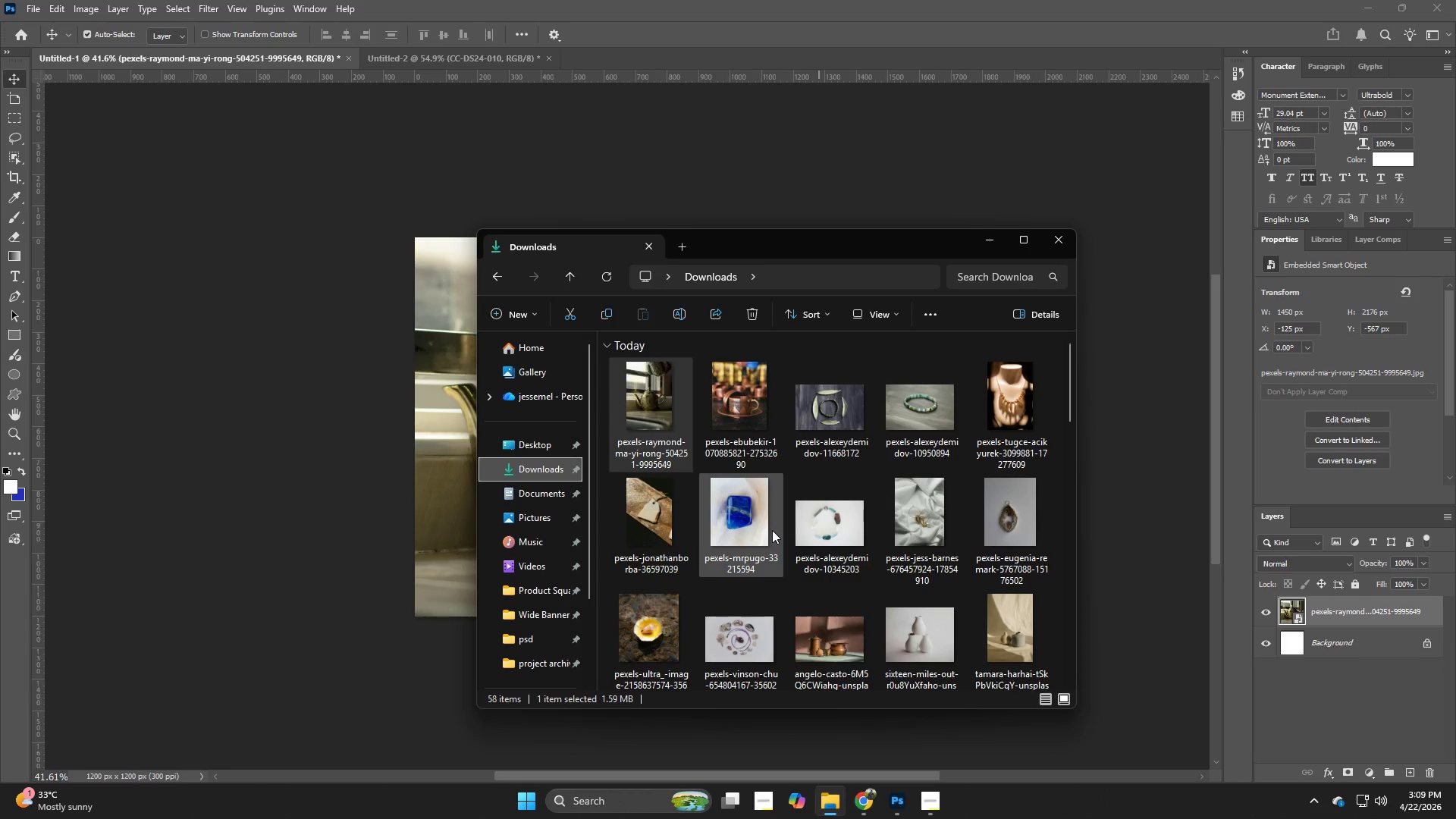 
scroll: coordinate [774, 536], scroll_direction: down, amount: 2.0
 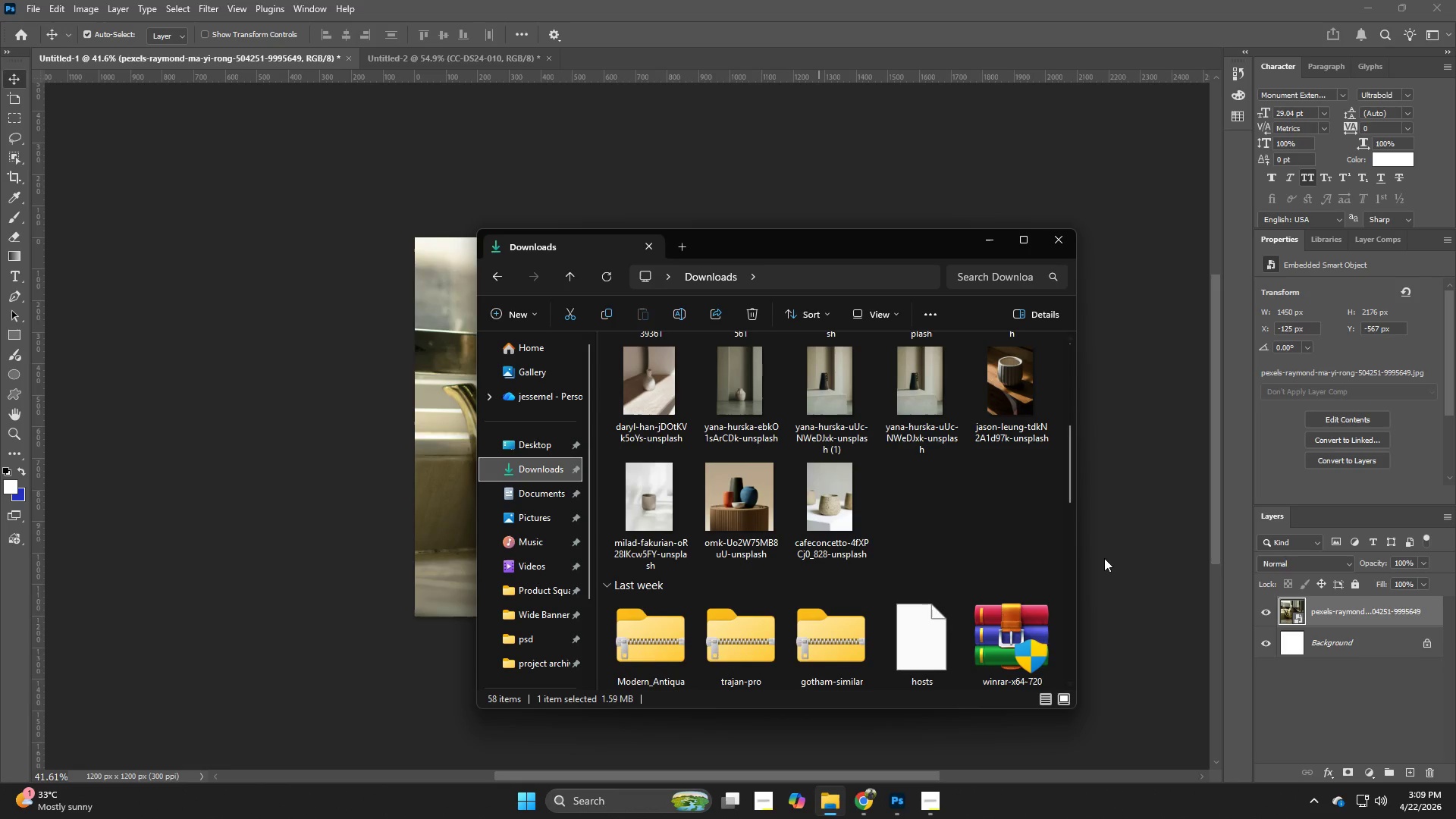 
left_click([1114, 557])
 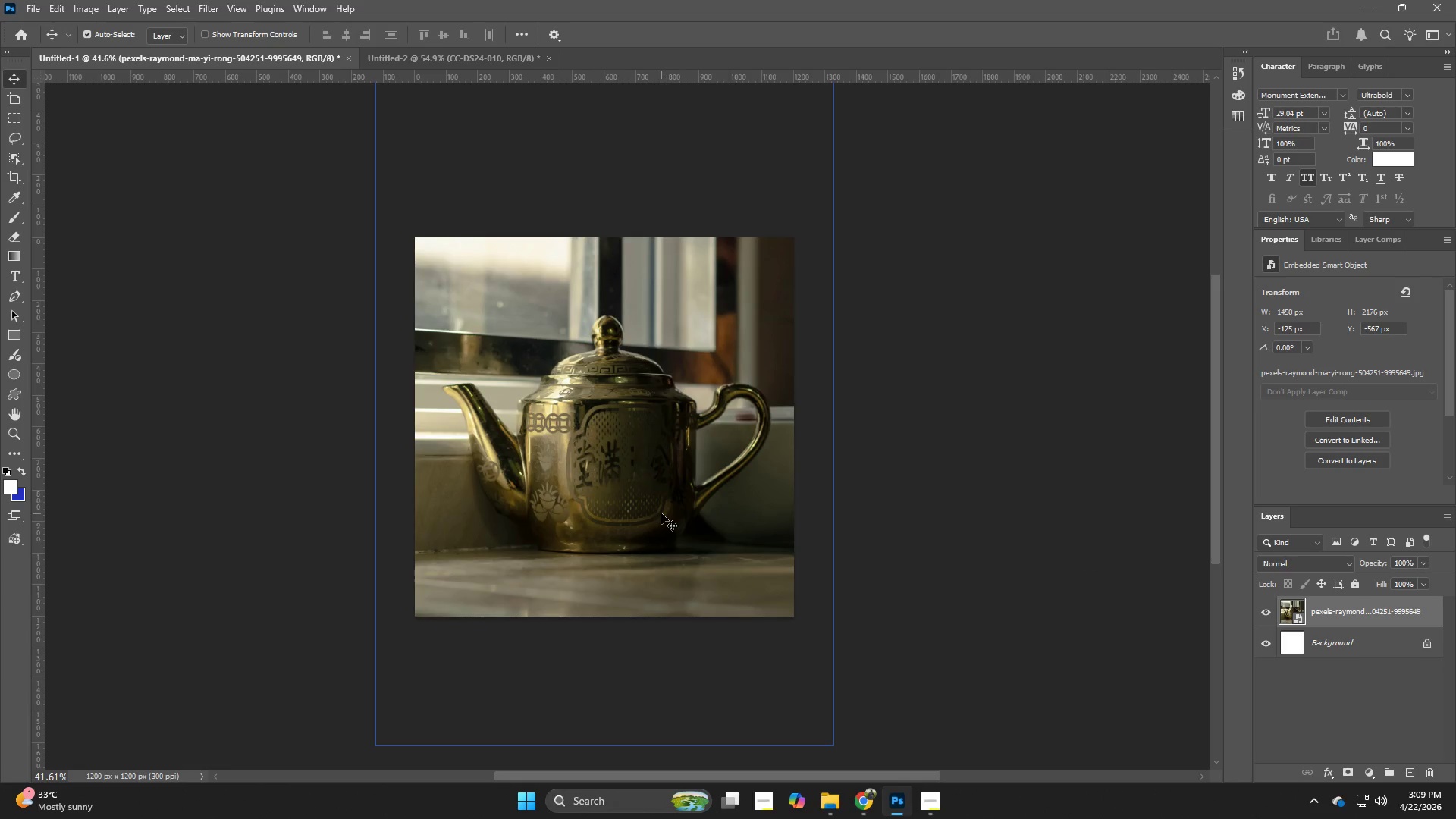 
key(Alt+Control+Shift+W)
 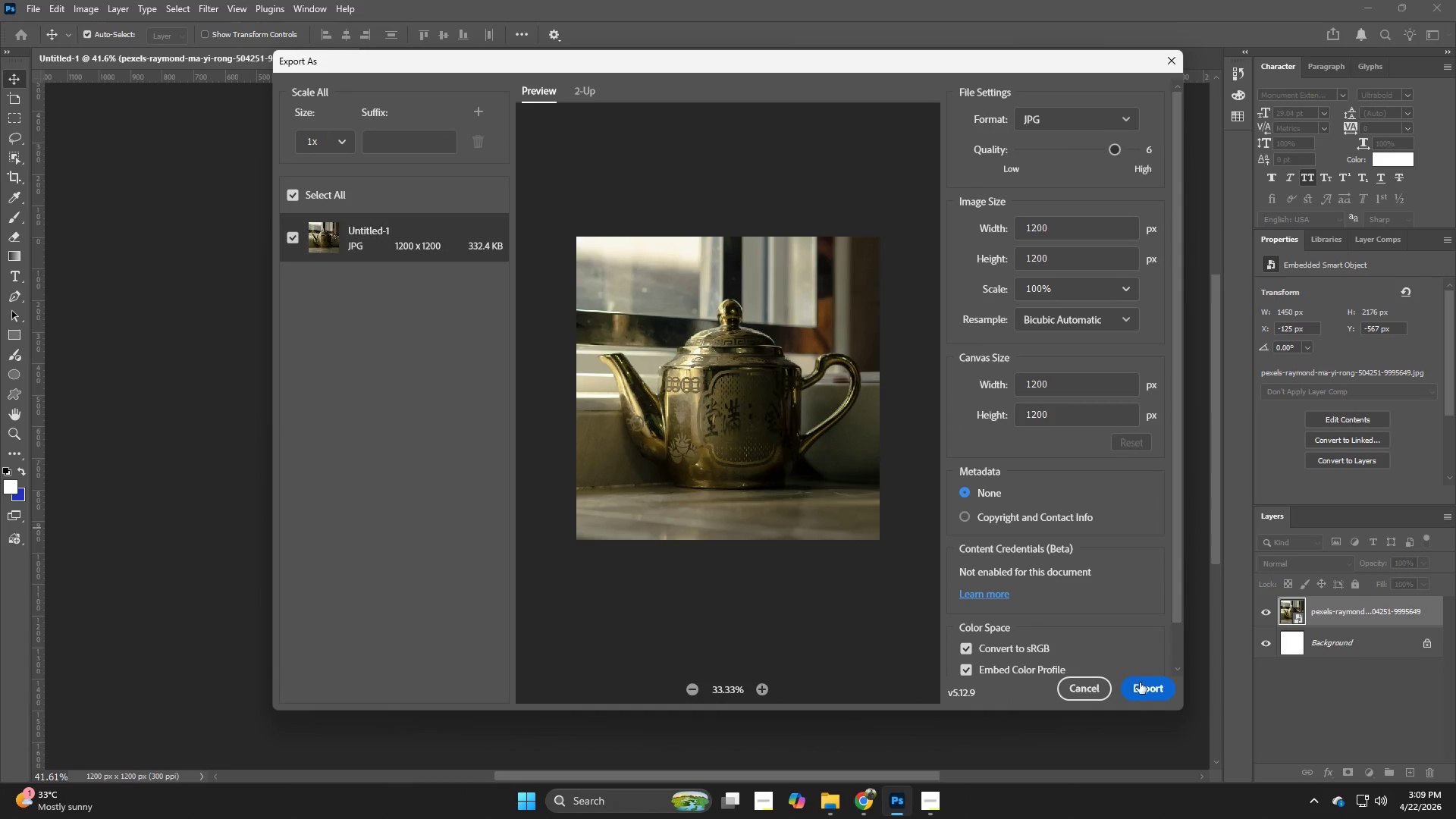 
left_click([1142, 687])
 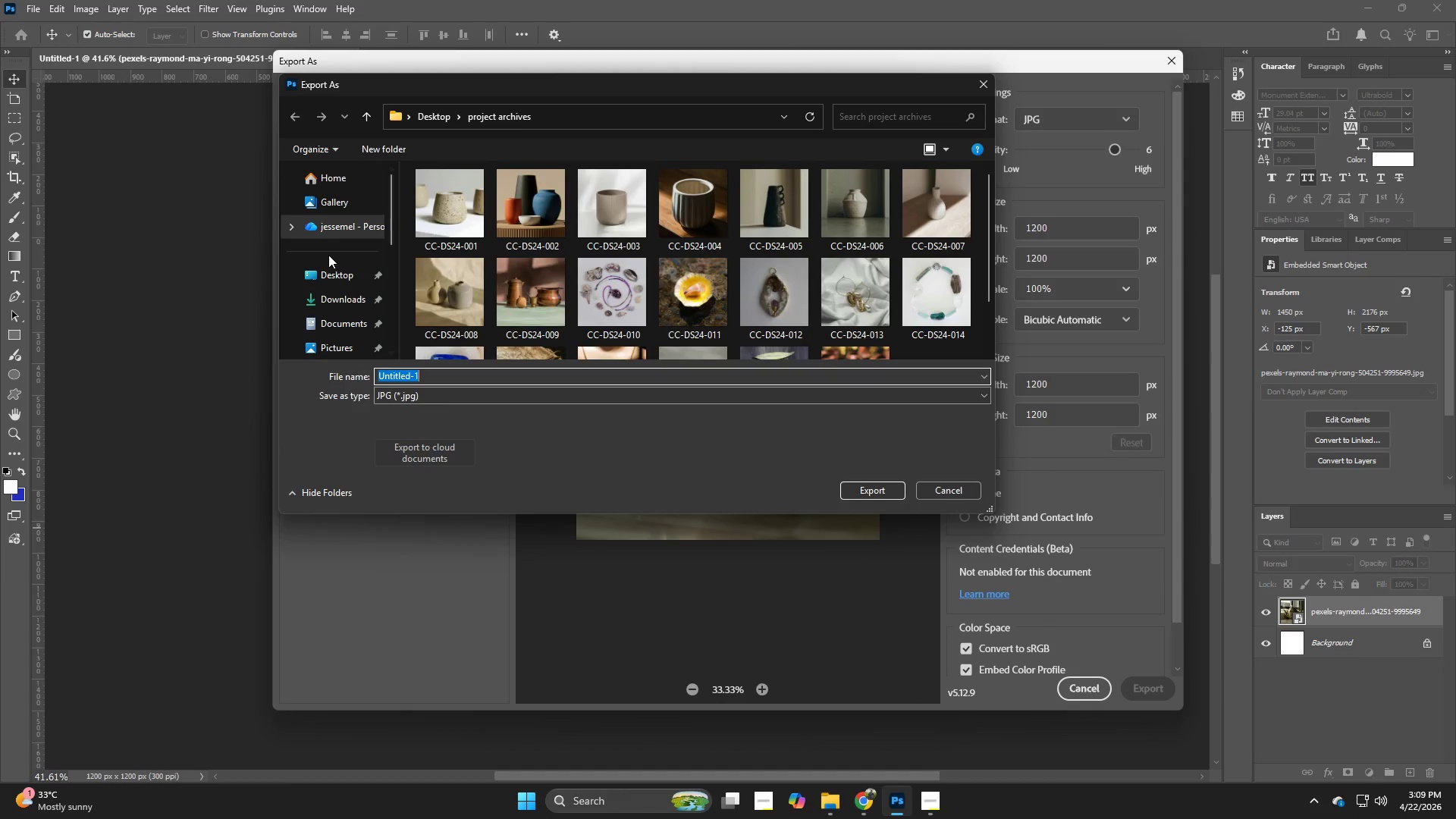 
left_click([346, 268])
 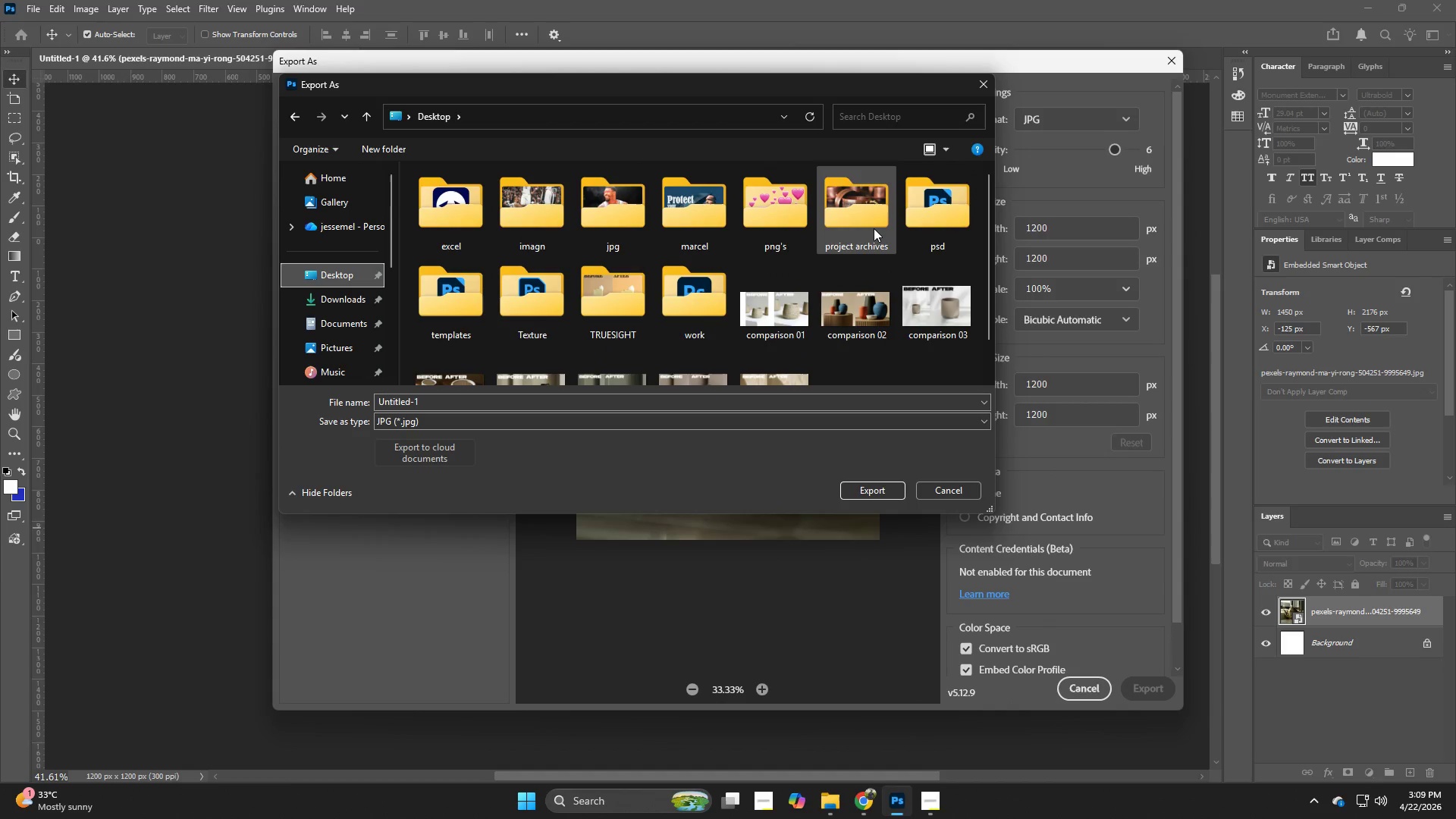 
double_click([874, 228])
 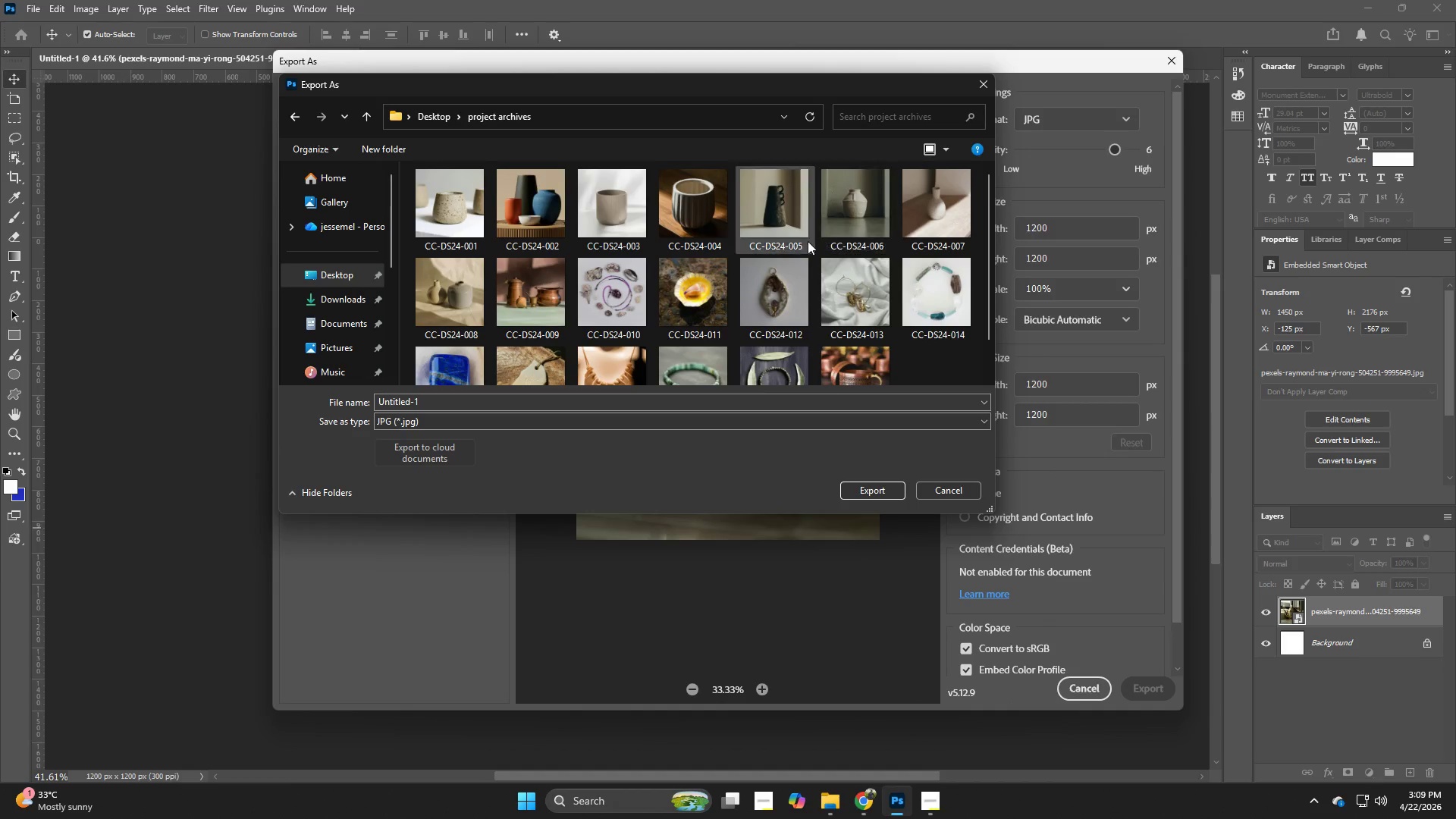 
scroll: coordinate [805, 243], scroll_direction: down, amount: 3.0
 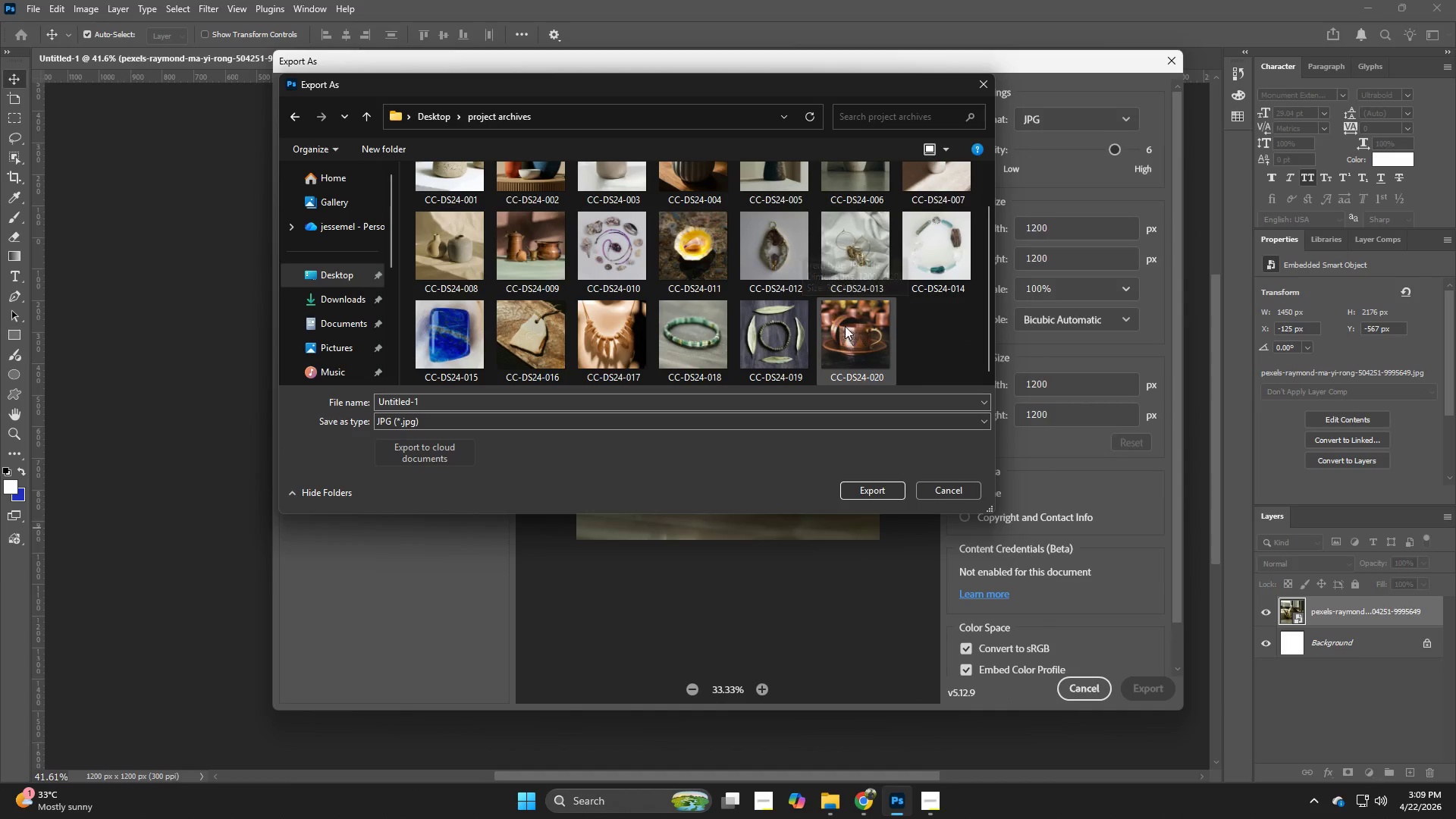 
left_click([847, 329])
 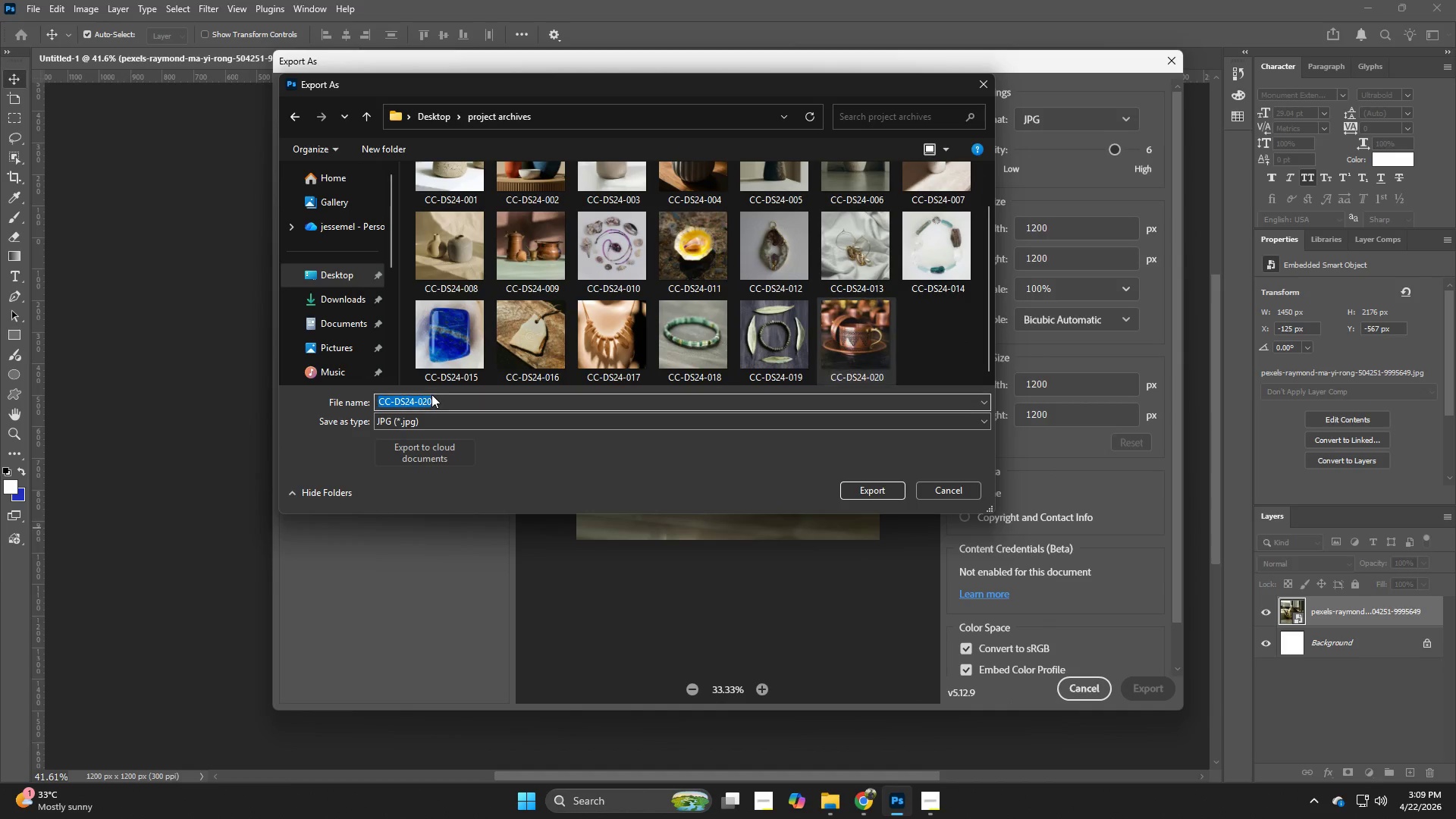 
double_click([436, 402])
 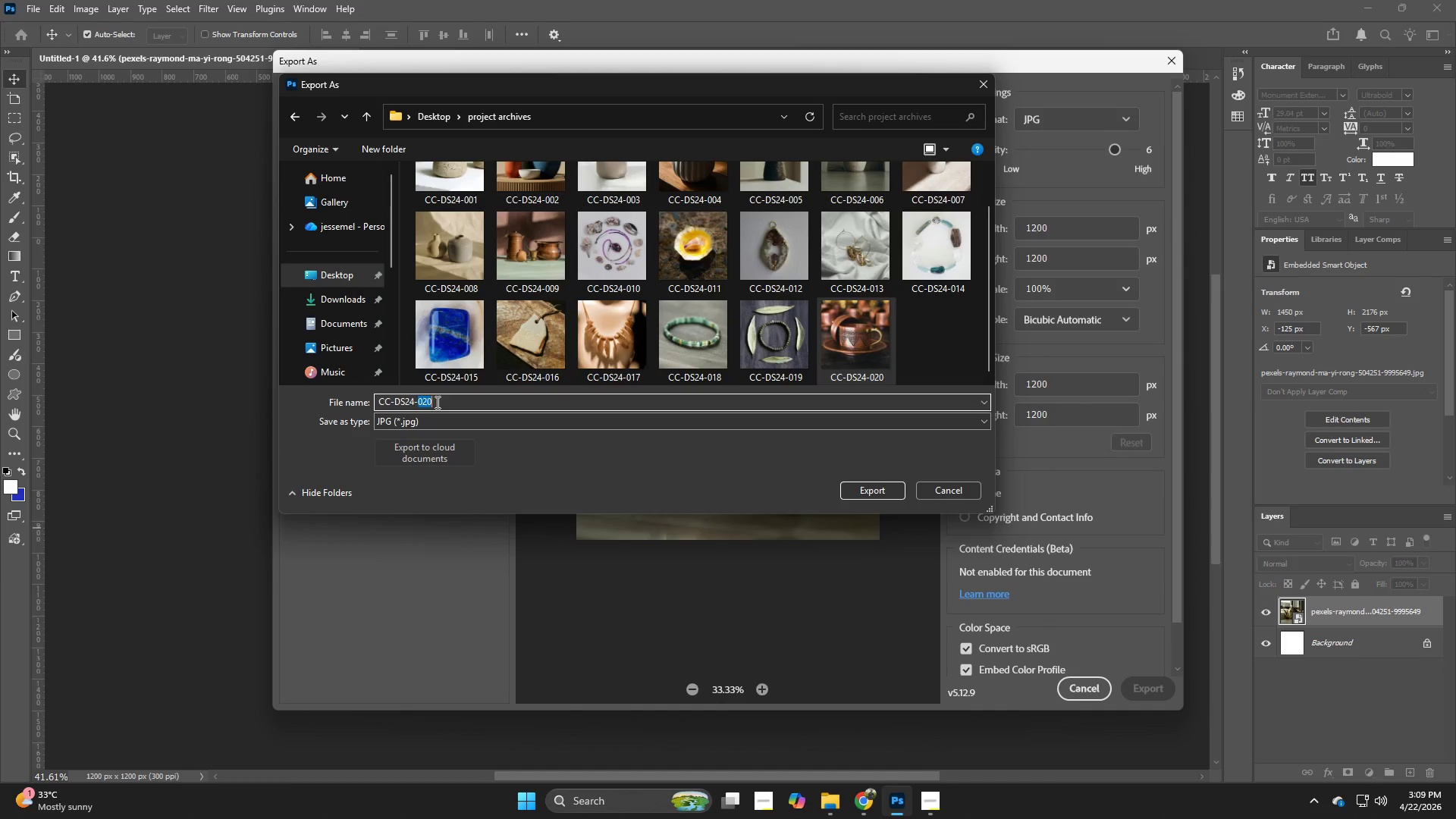 
triple_click([436, 402])
 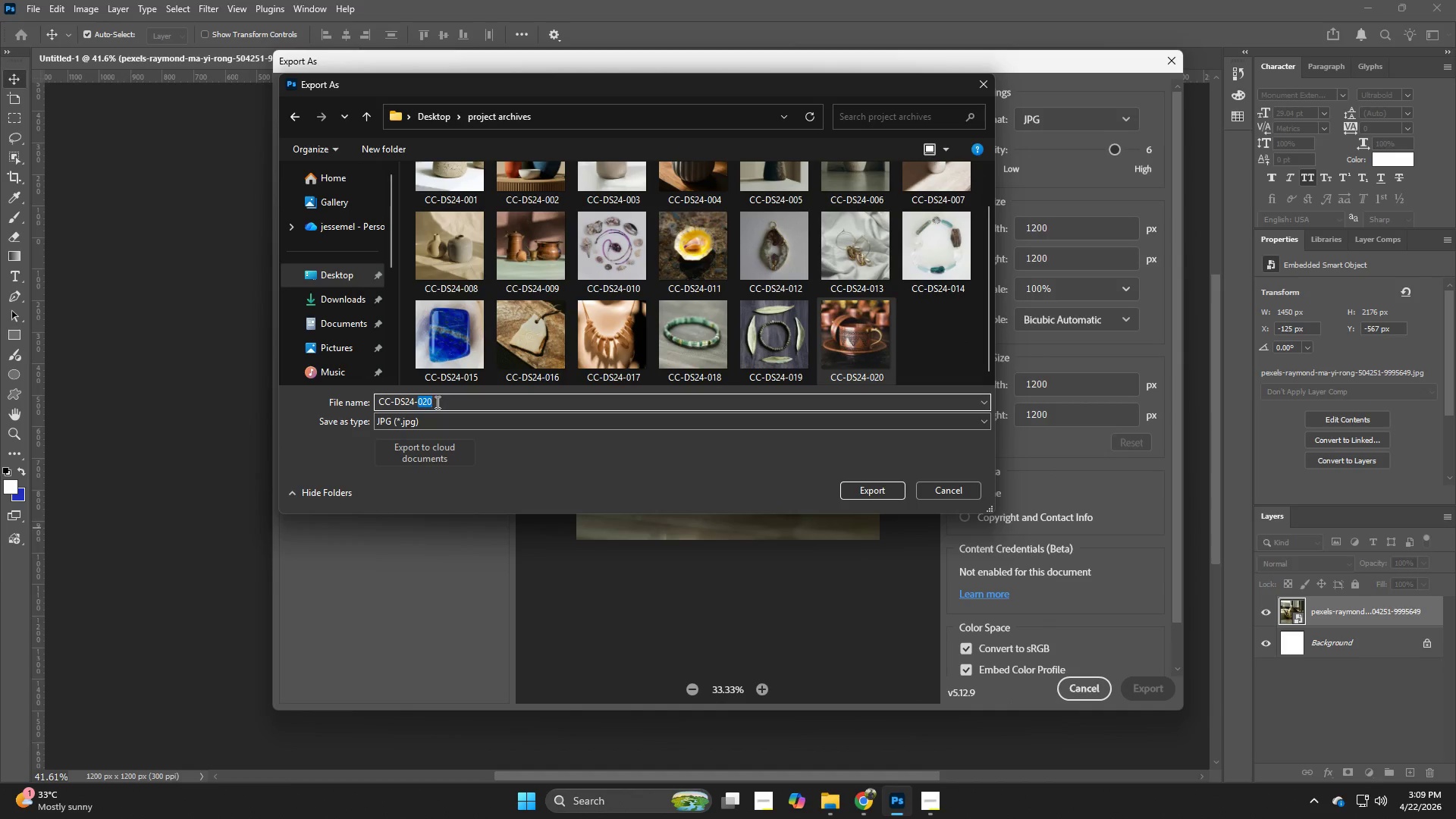 
left_click([436, 402])
 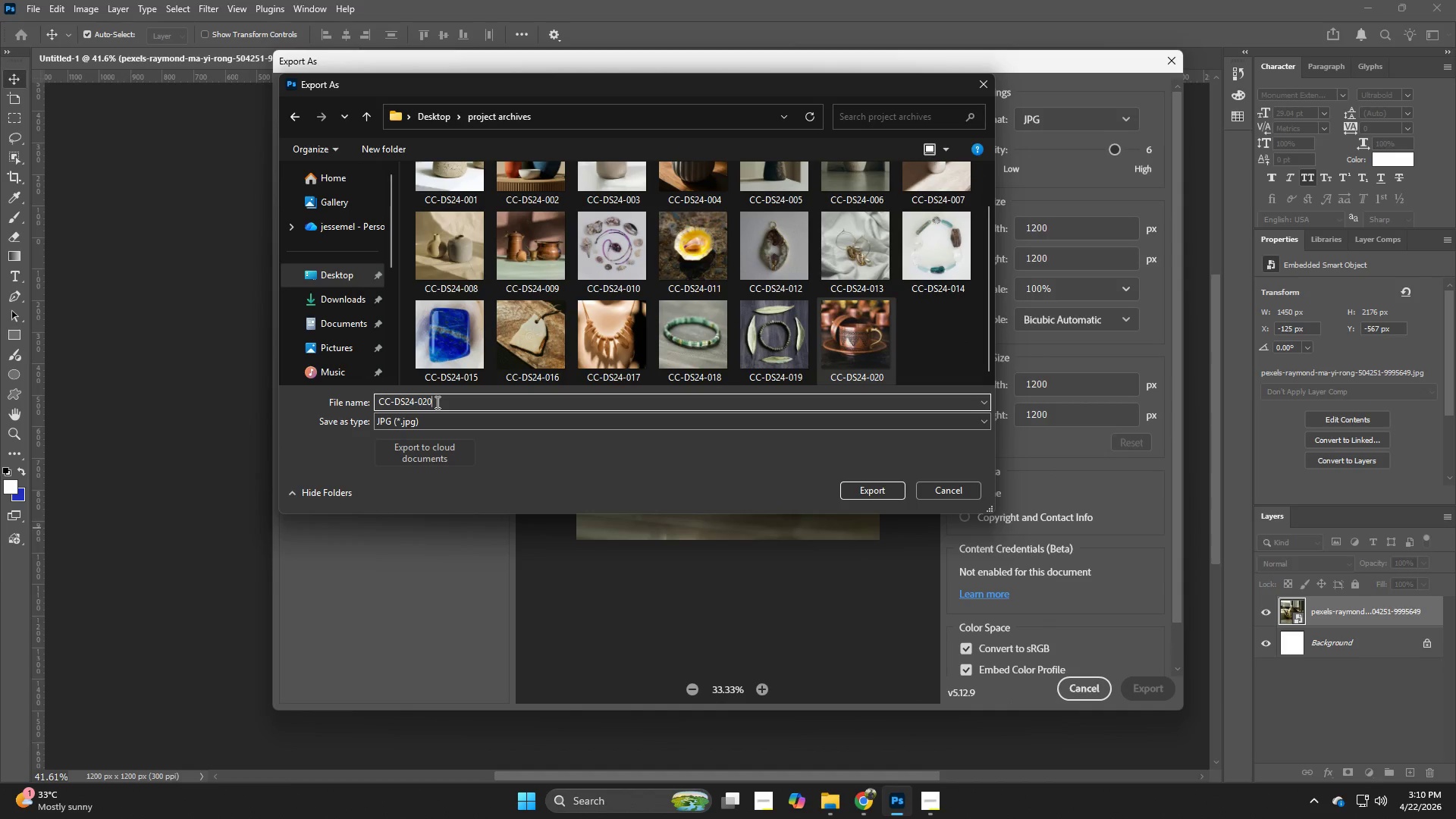 
key(Backspace)
 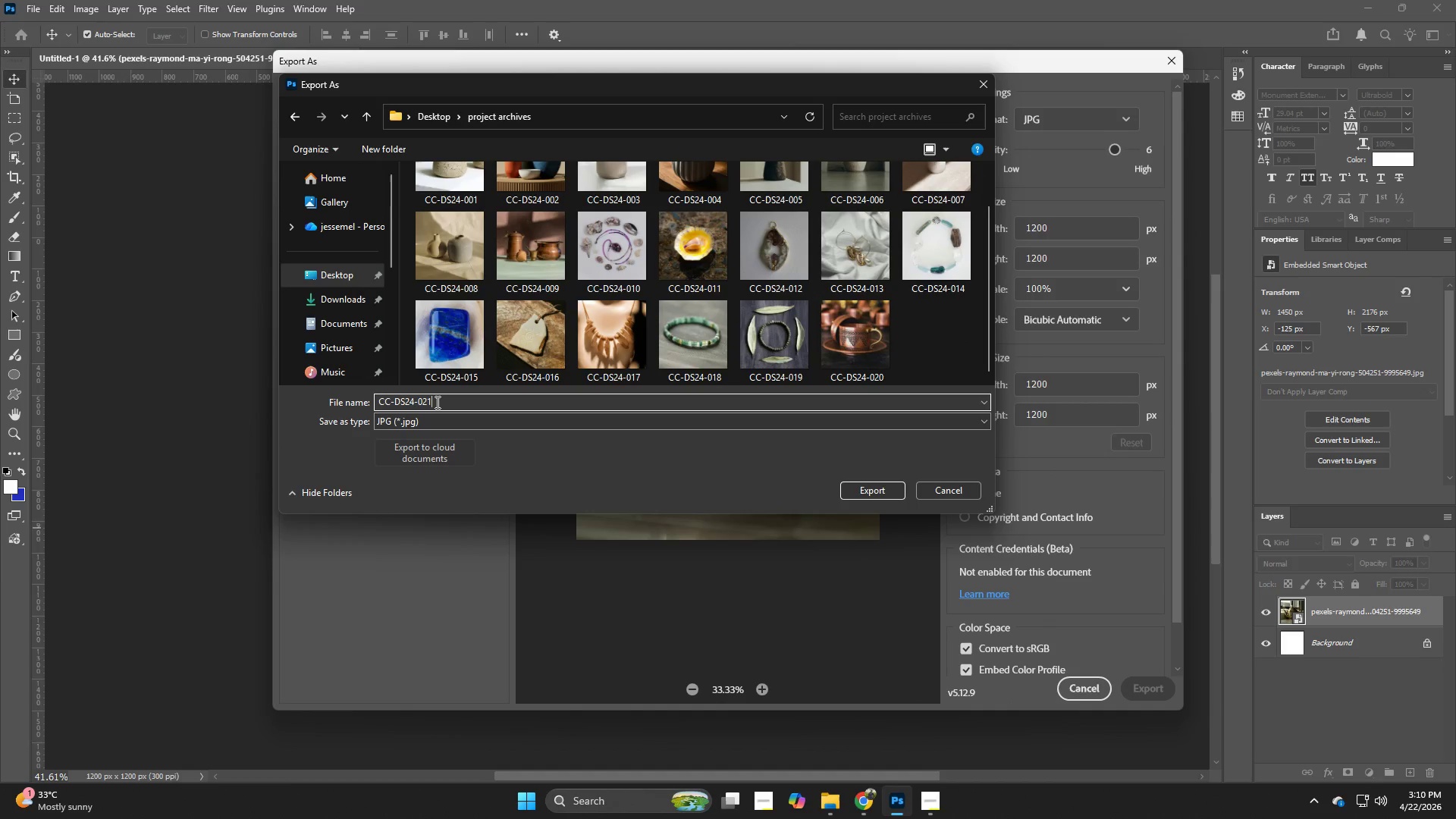 
key(1)
 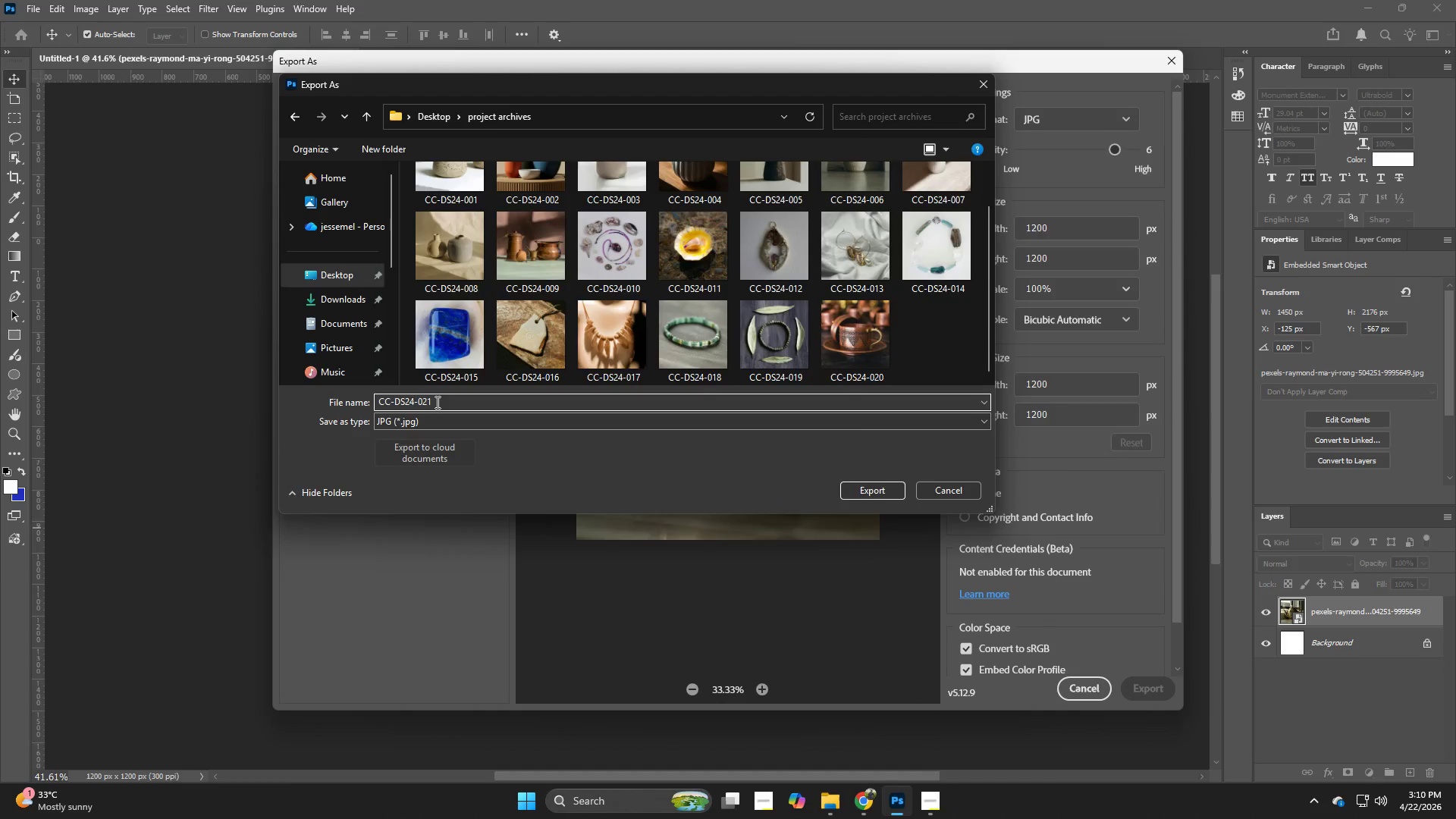 
key(NumpadEnter)
 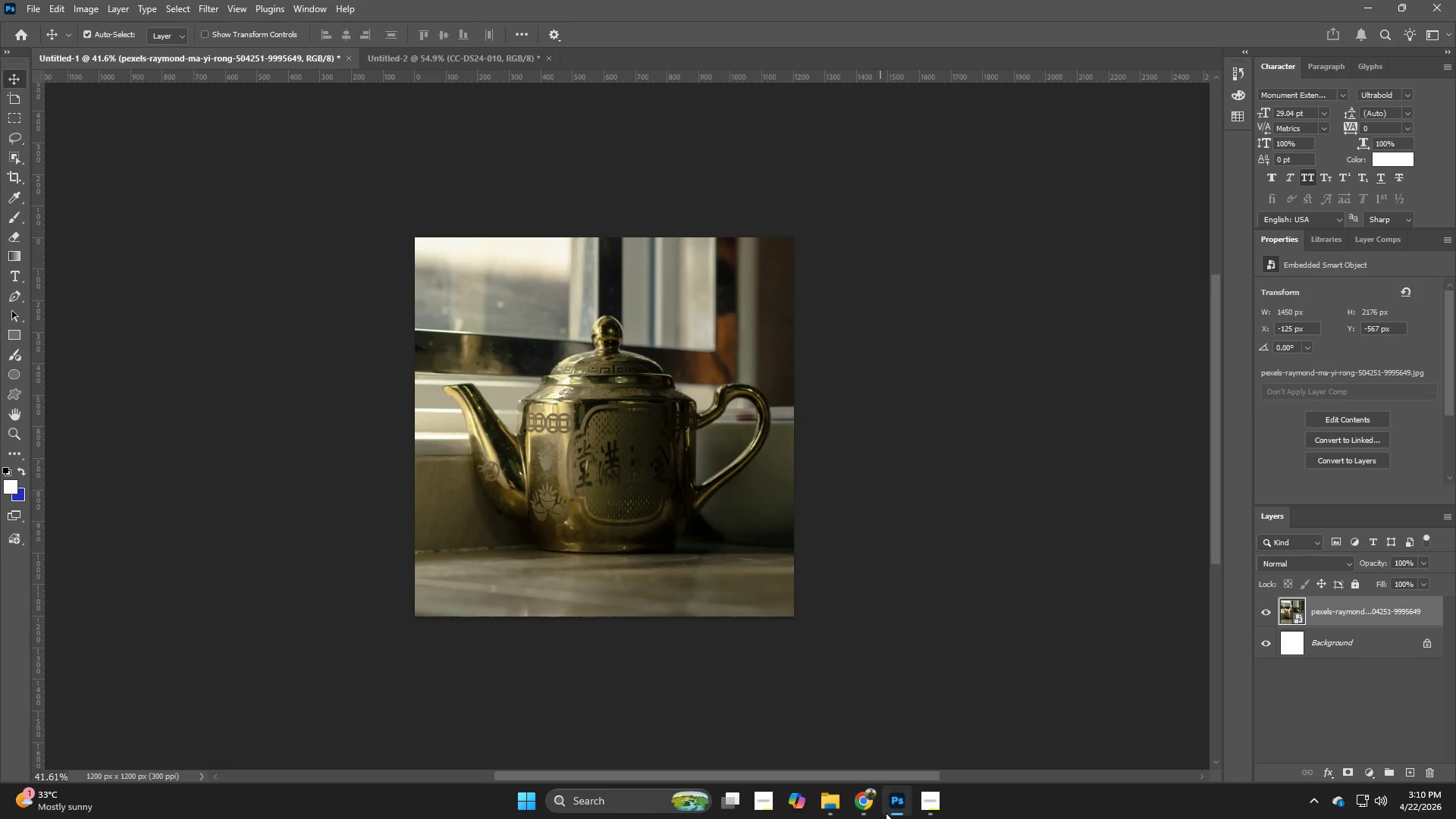 
left_click_drag(start_coordinate=[874, 811], to_coordinate=[877, 802])
 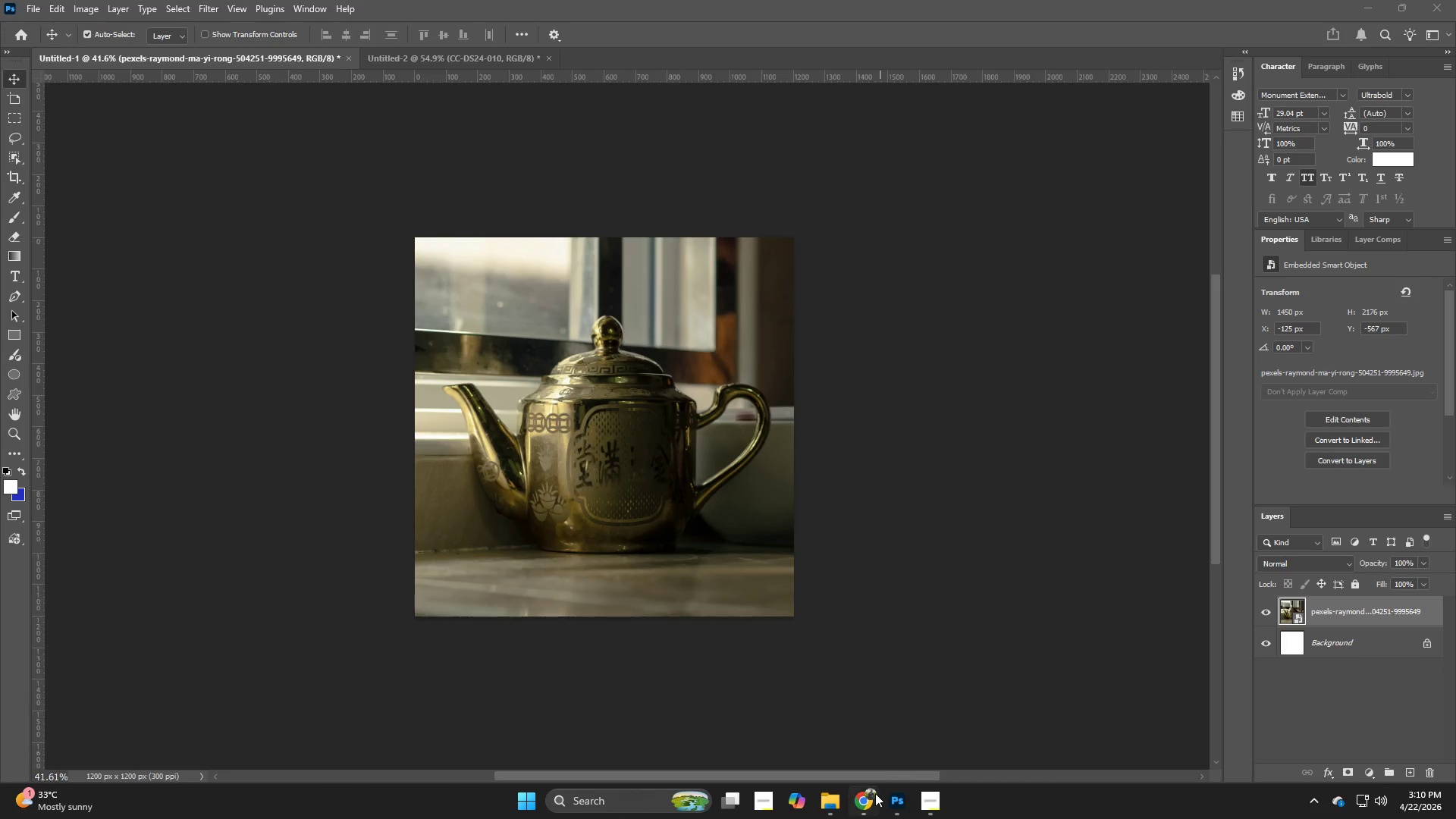 
left_click([871, 795])
 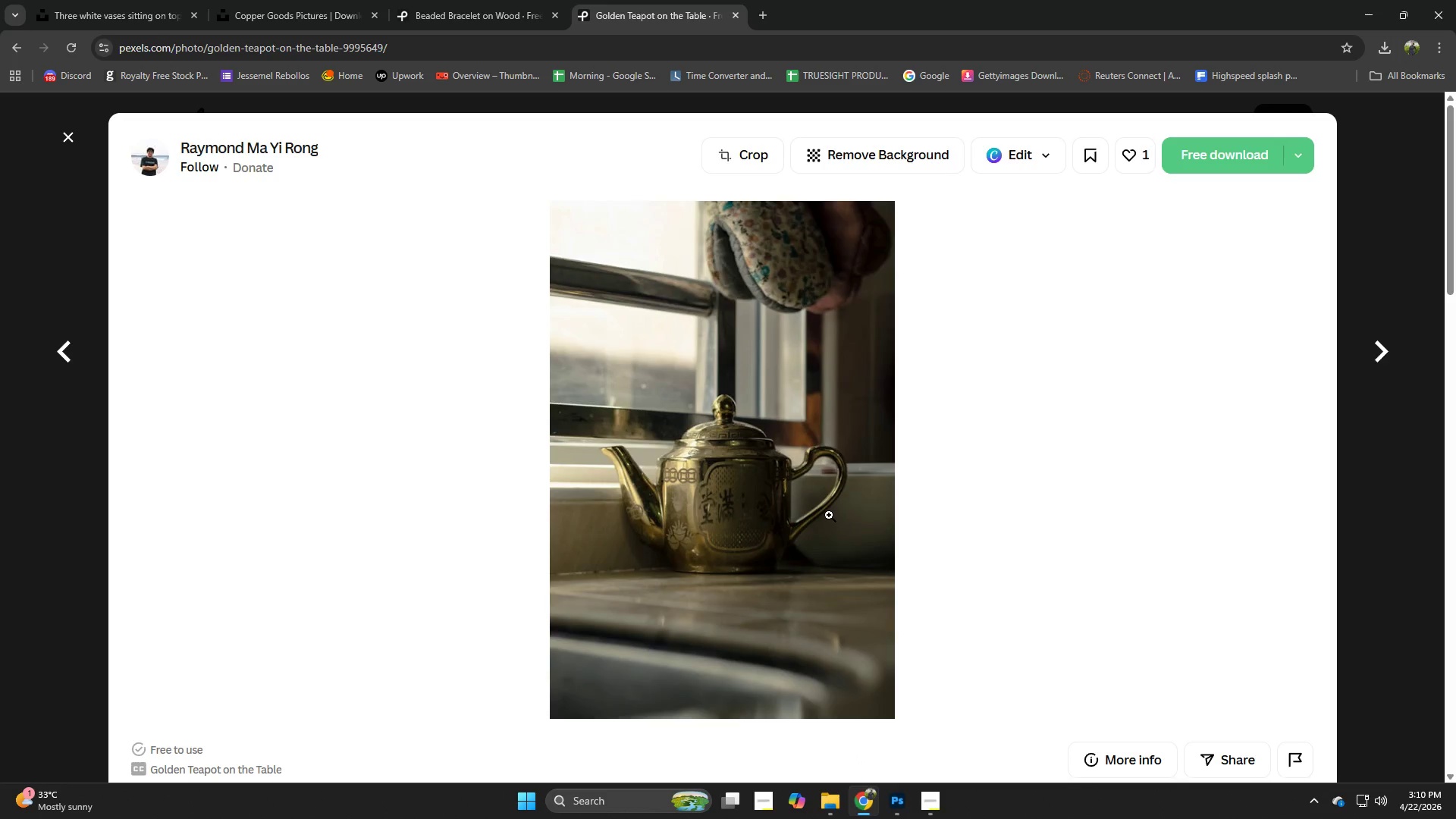 
scroll: coordinate [532, 538], scroll_direction: down, amount: 9.0
 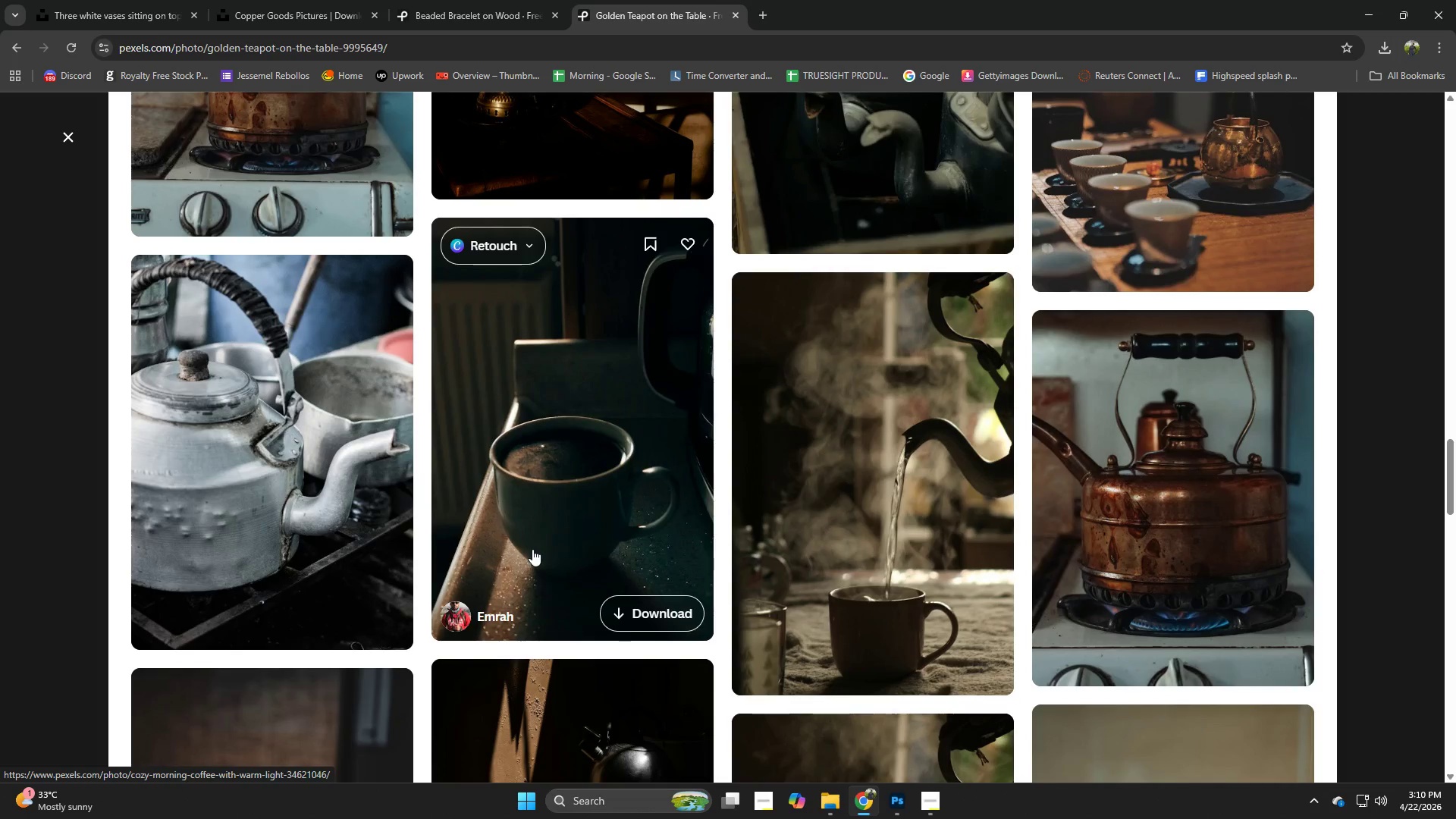 
scroll: coordinate [533, 570], scroll_direction: down, amount: 2.0
 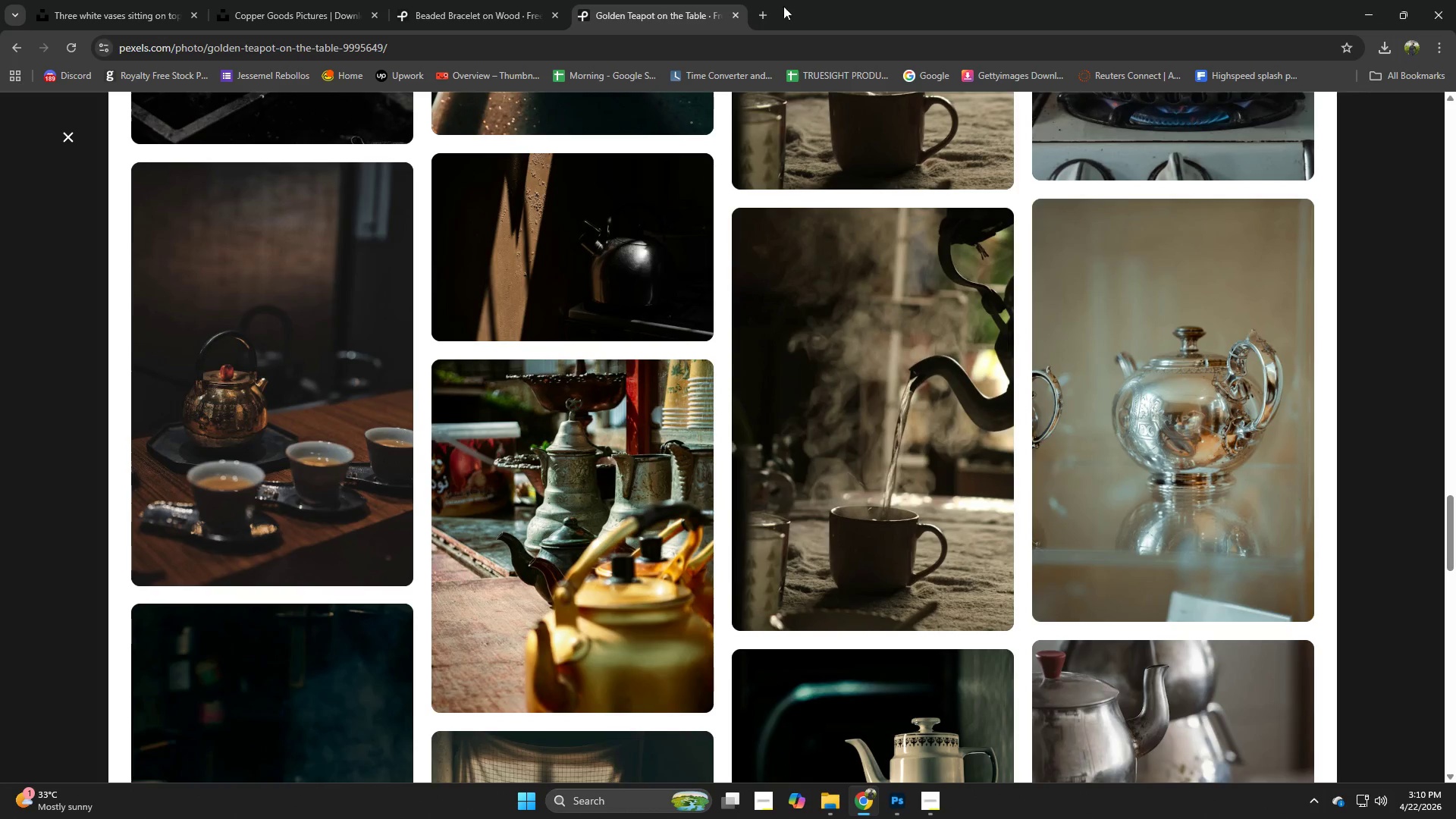 
left_click([768, 10])
 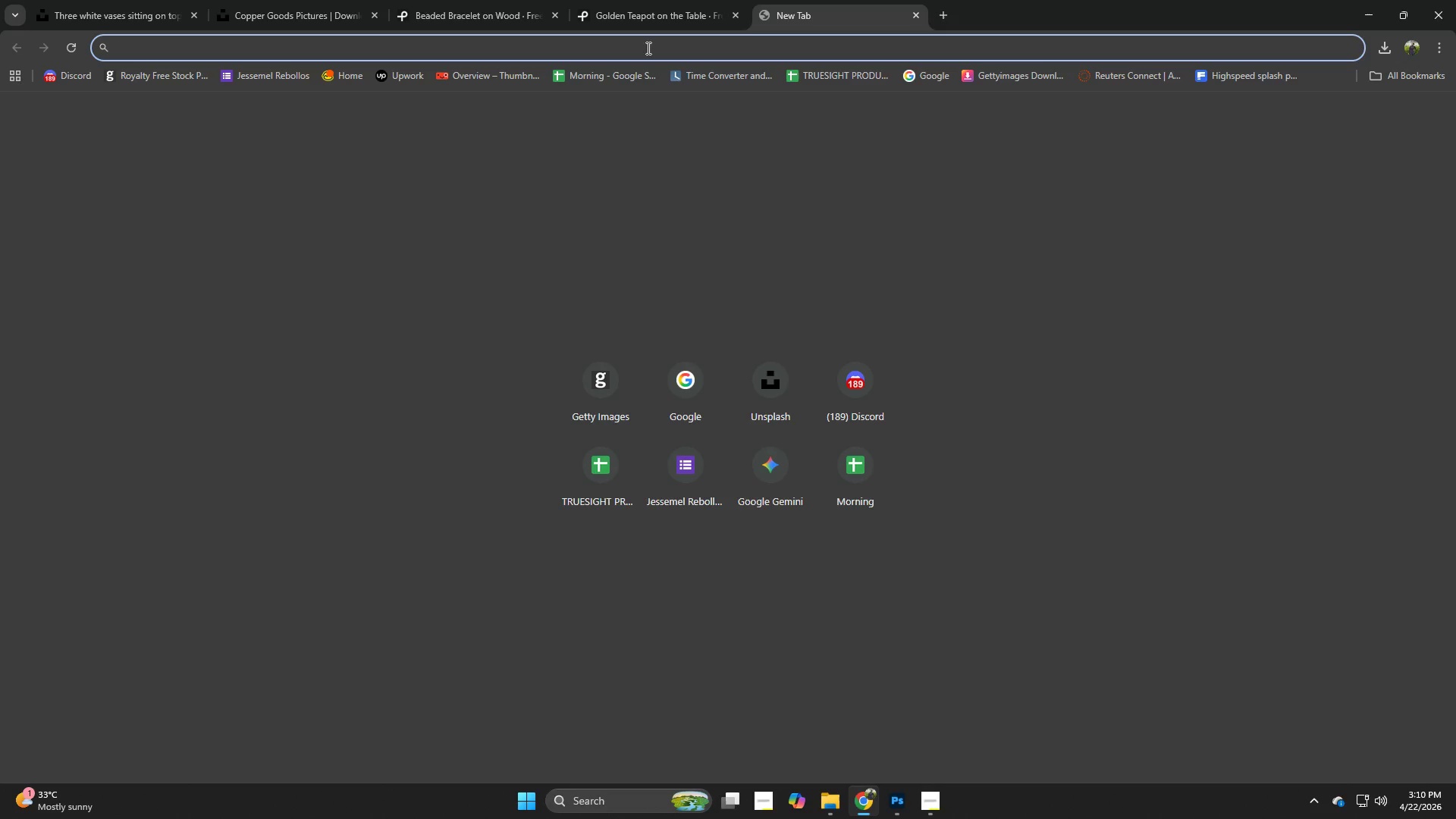 
mouse_move([666, 347])
 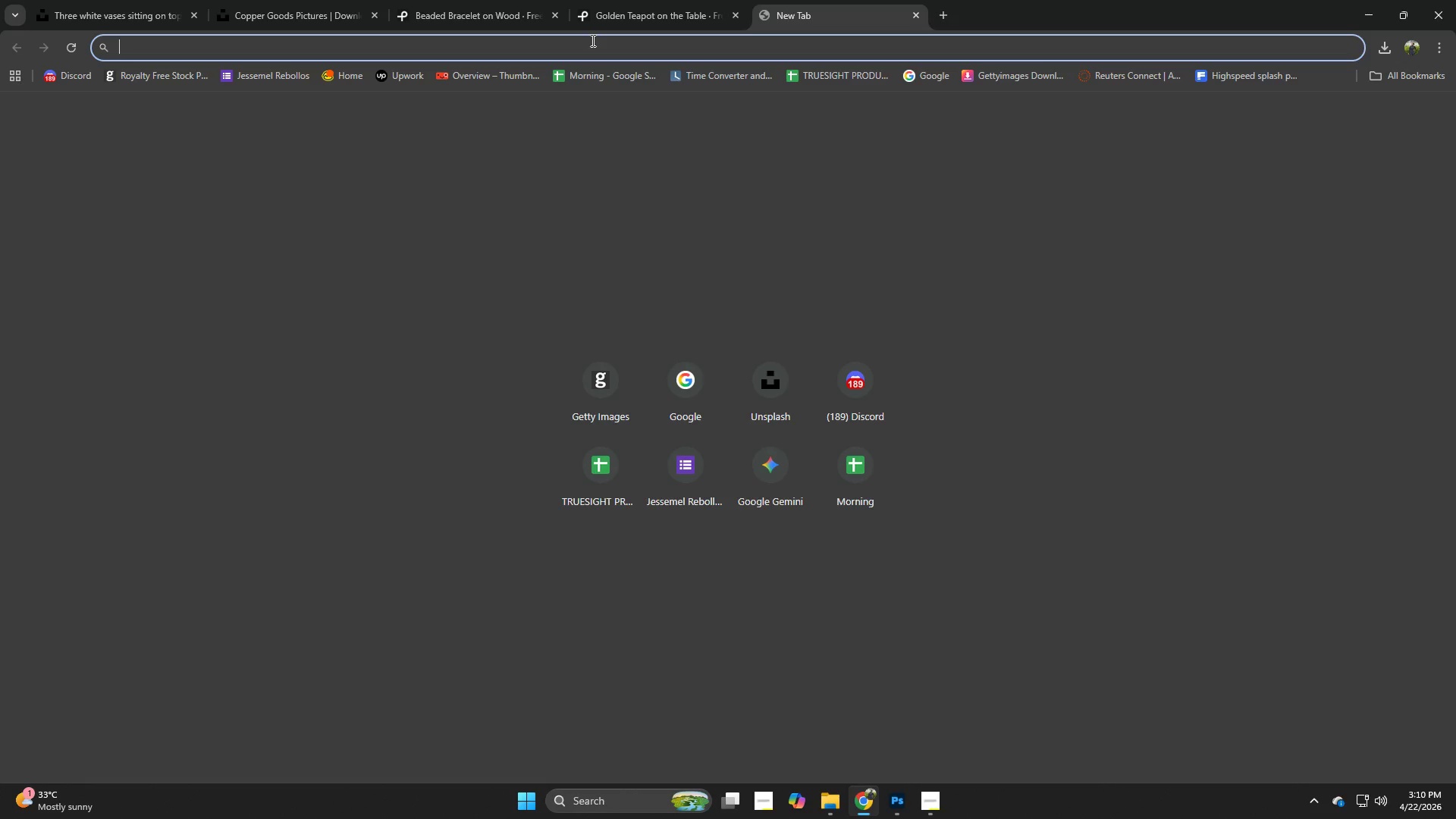 
type(w)
key(Backspace)
type(coppcopper goods meaning)
 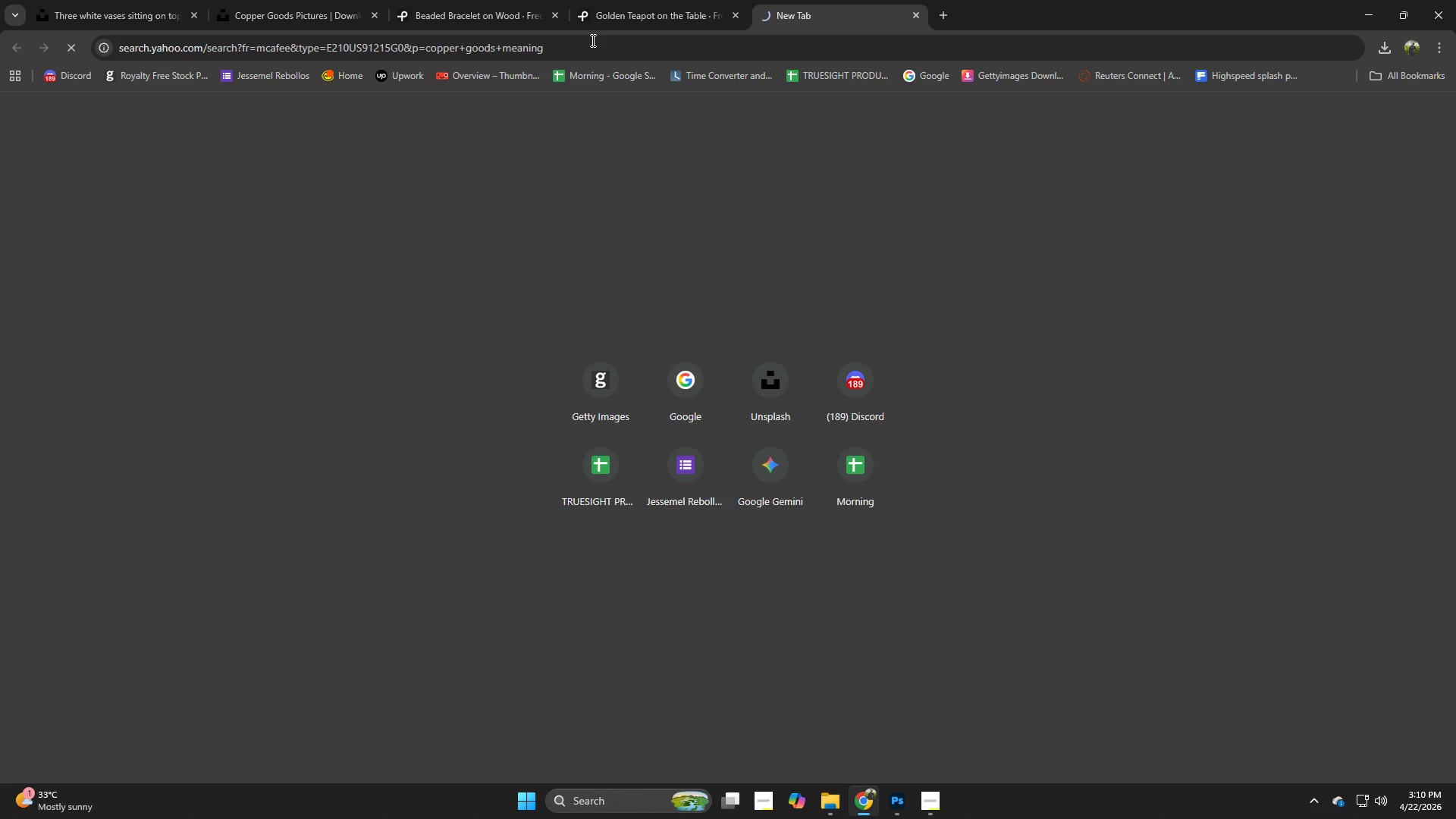 
key(Enter)
 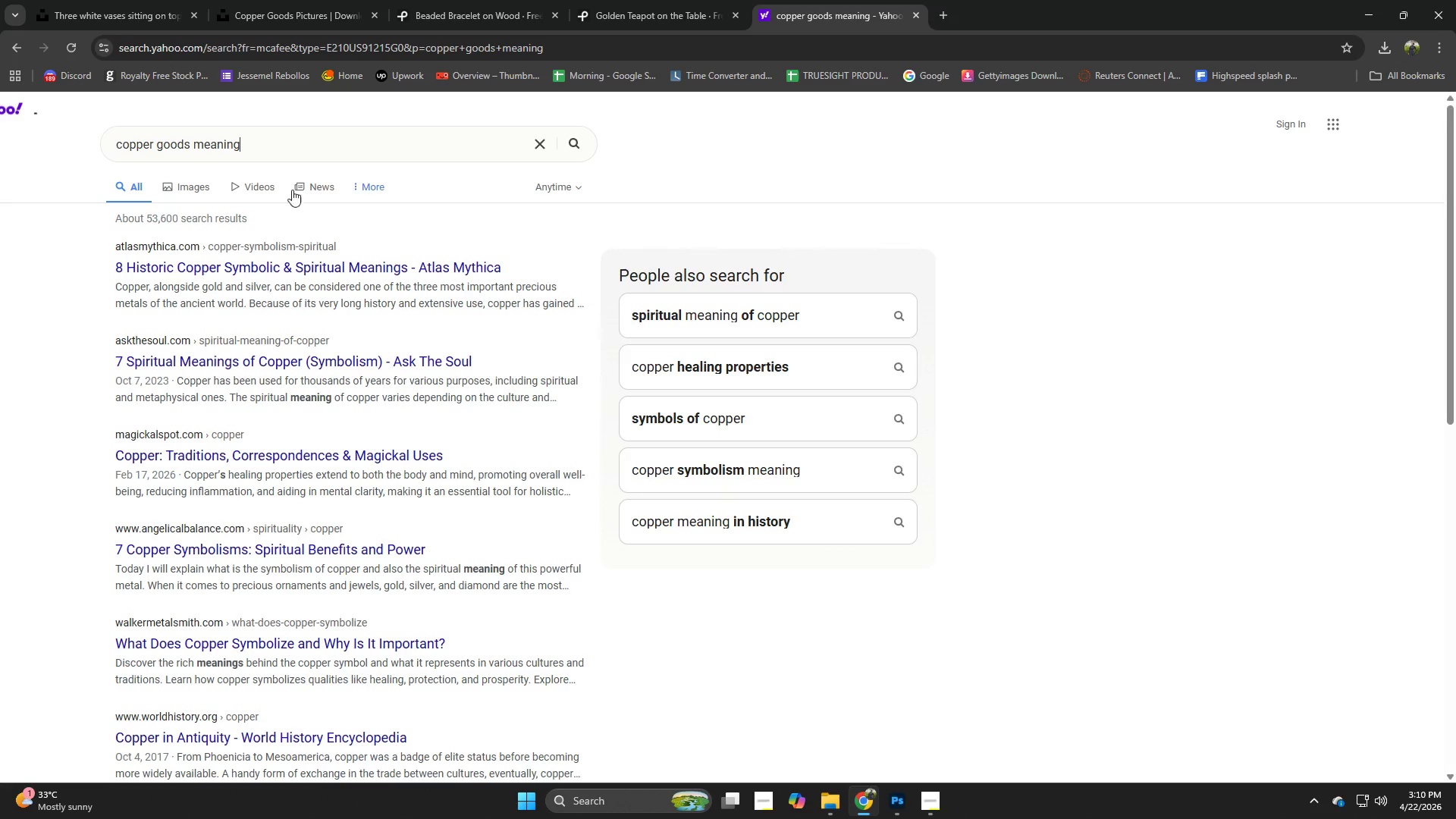 
left_click([186, 191])
 